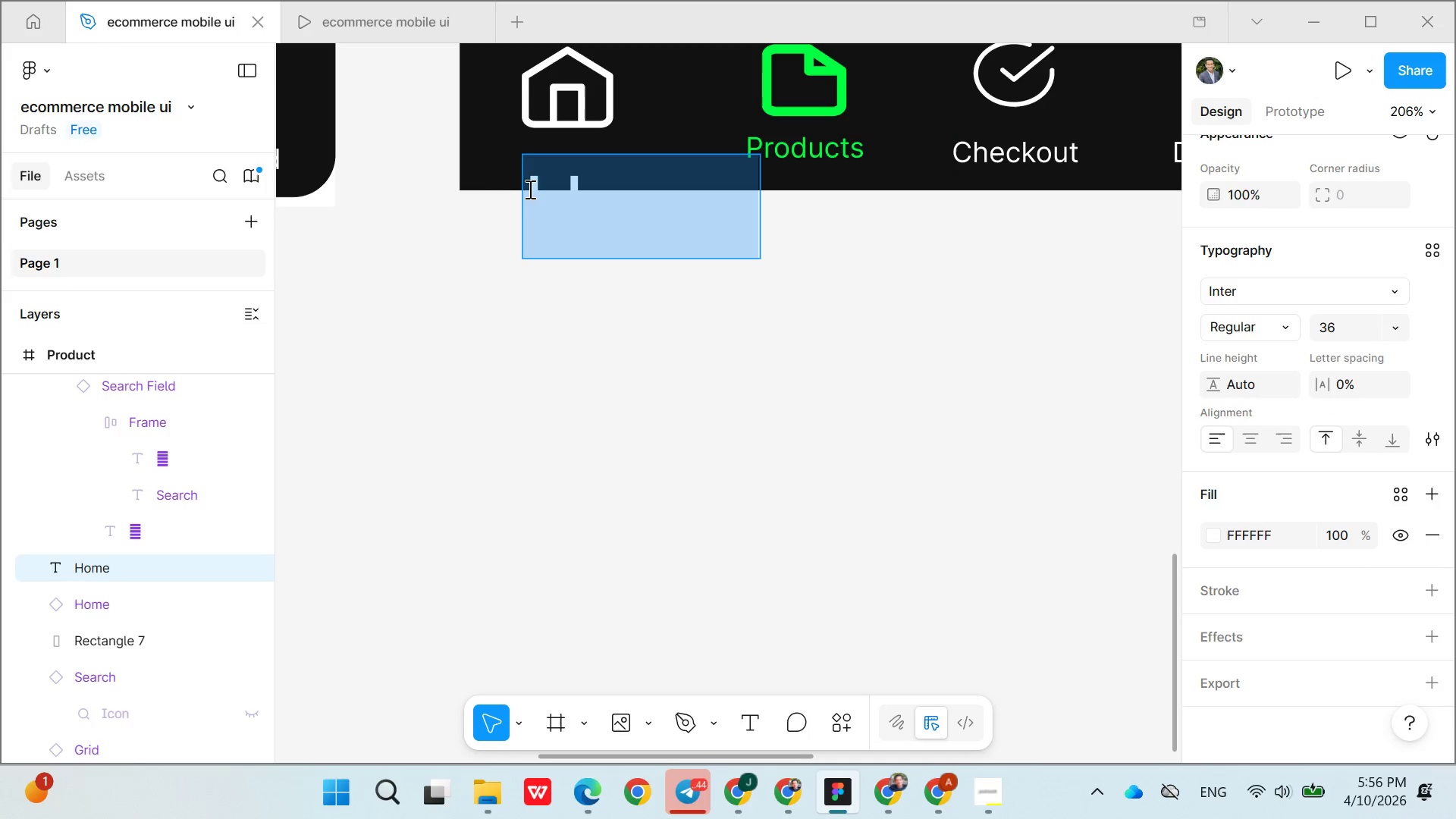 
triple_click([529, 189])
 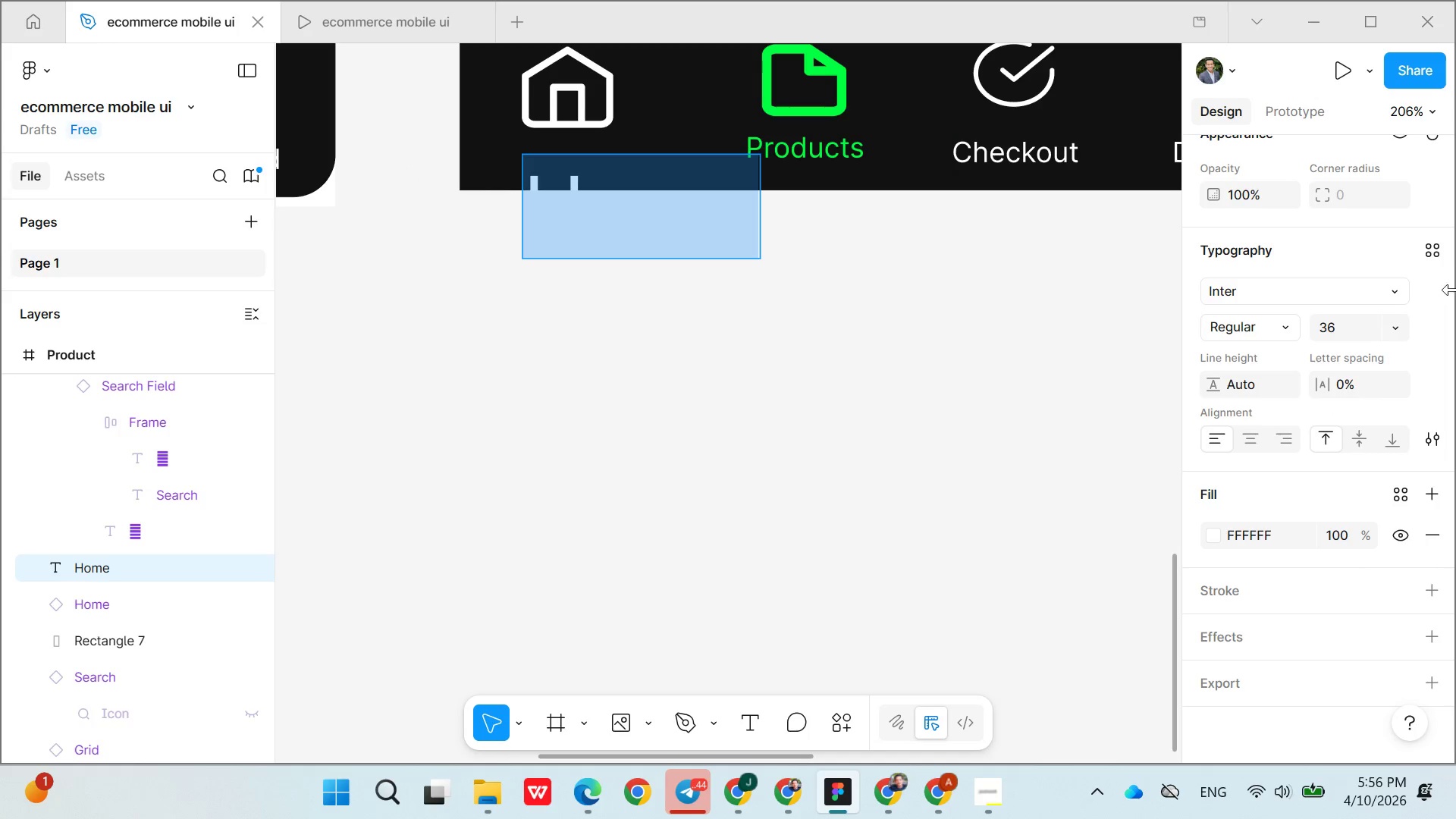 
left_click([1407, 331])
 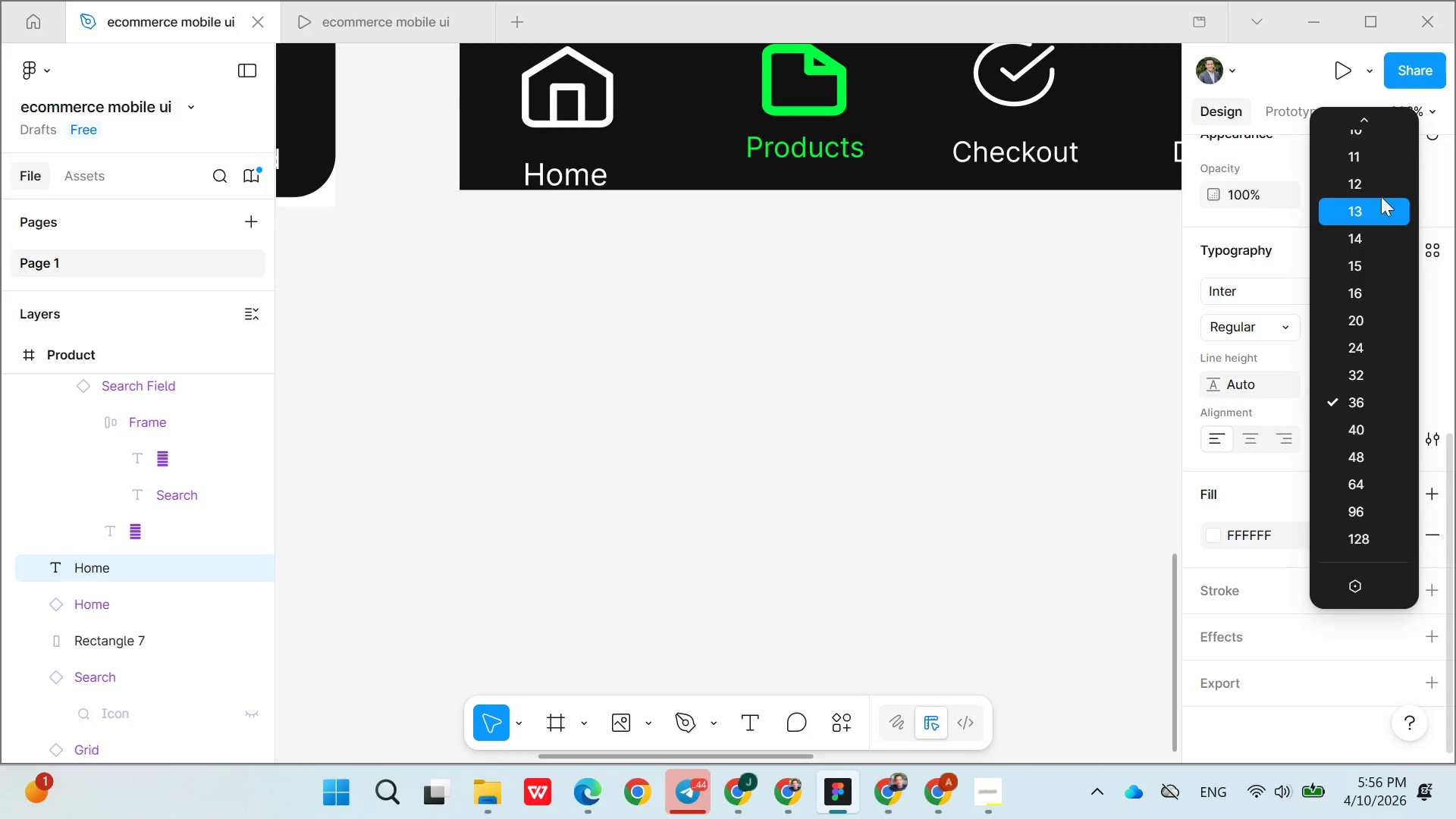 
left_click([1377, 190])
 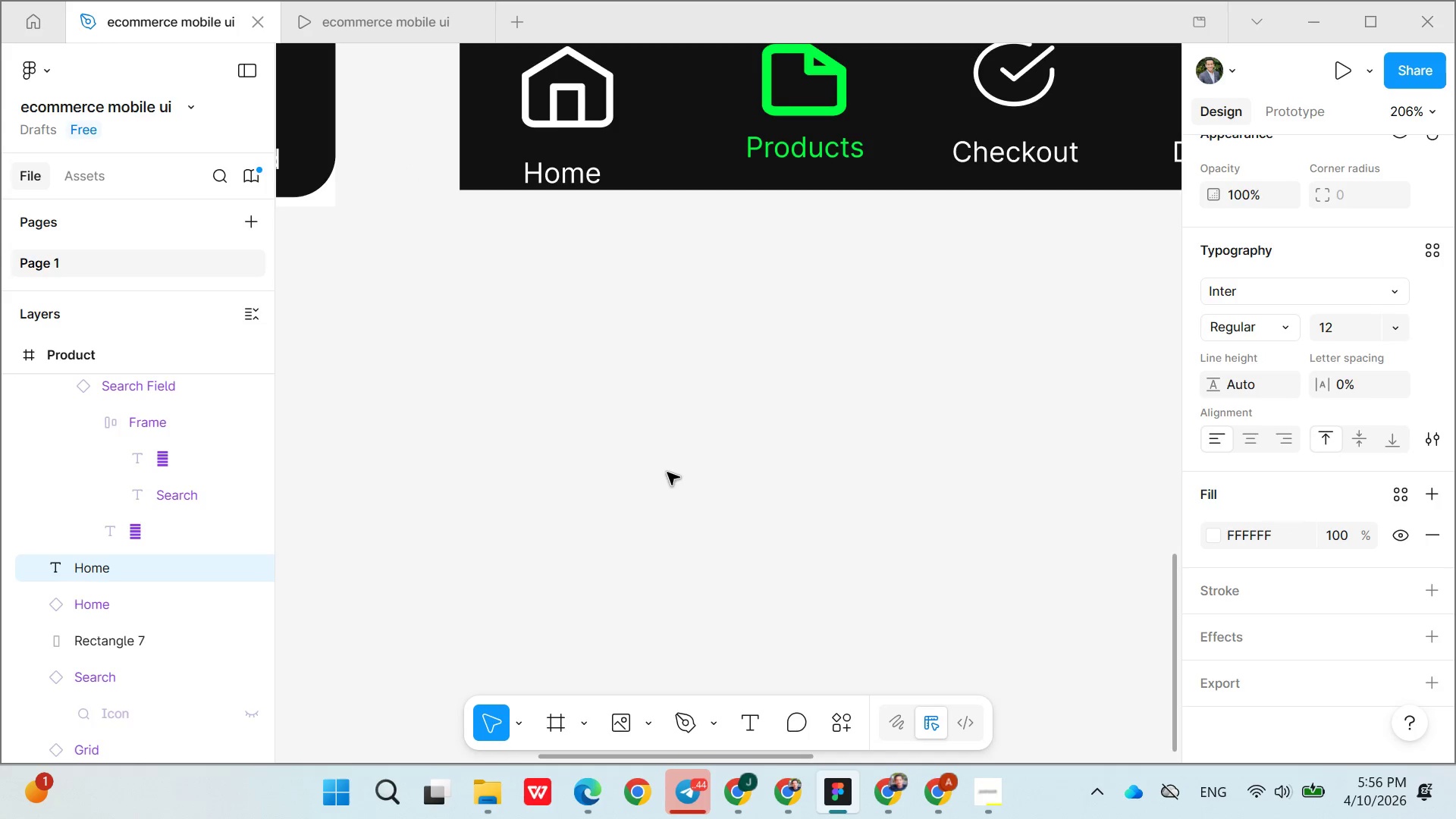 
scroll: coordinate [669, 477], scroll_direction: none, amount: 0.0
 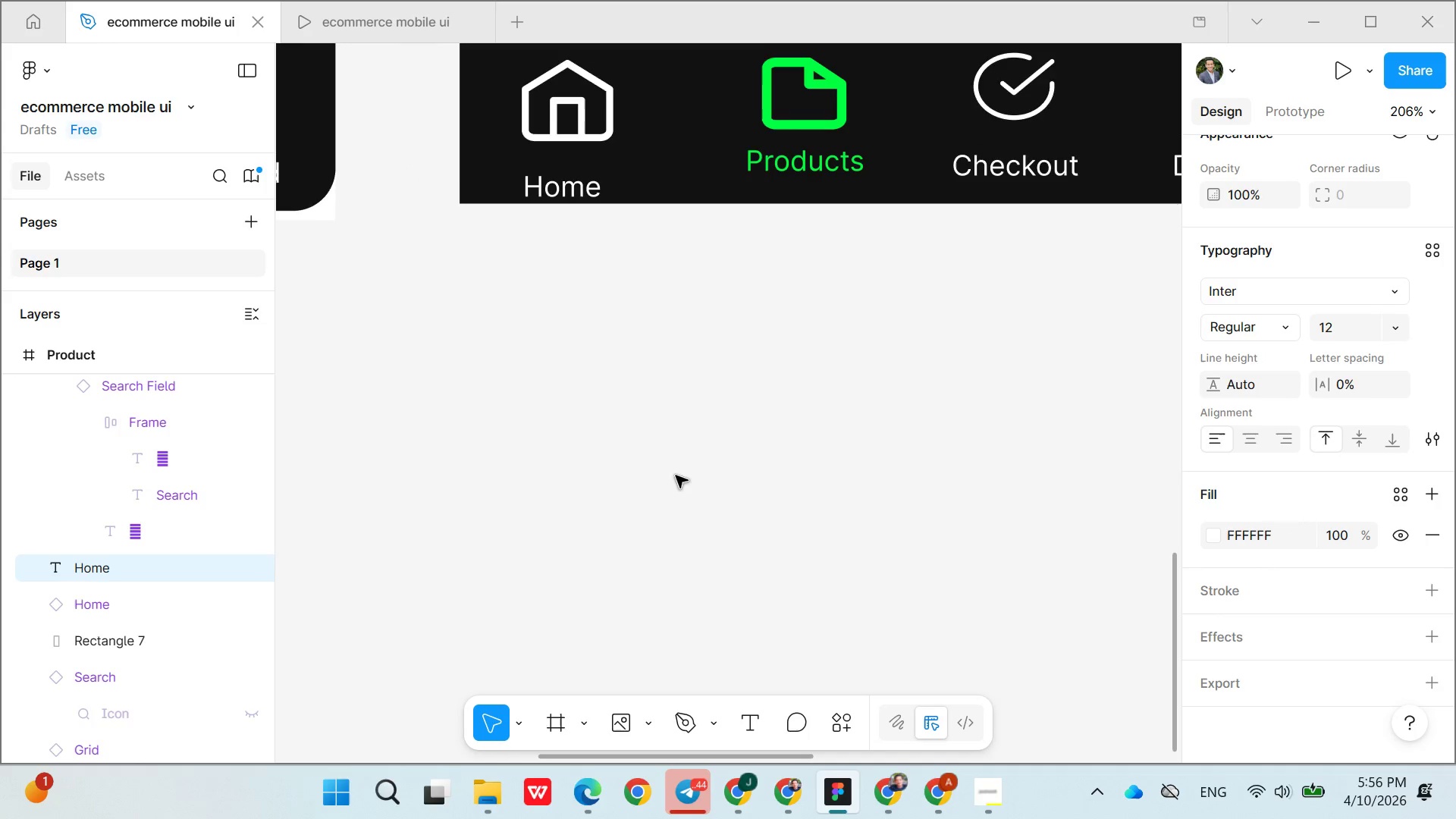 
scroll: coordinate [682, 479], scroll_direction: up, amount: 3.0
 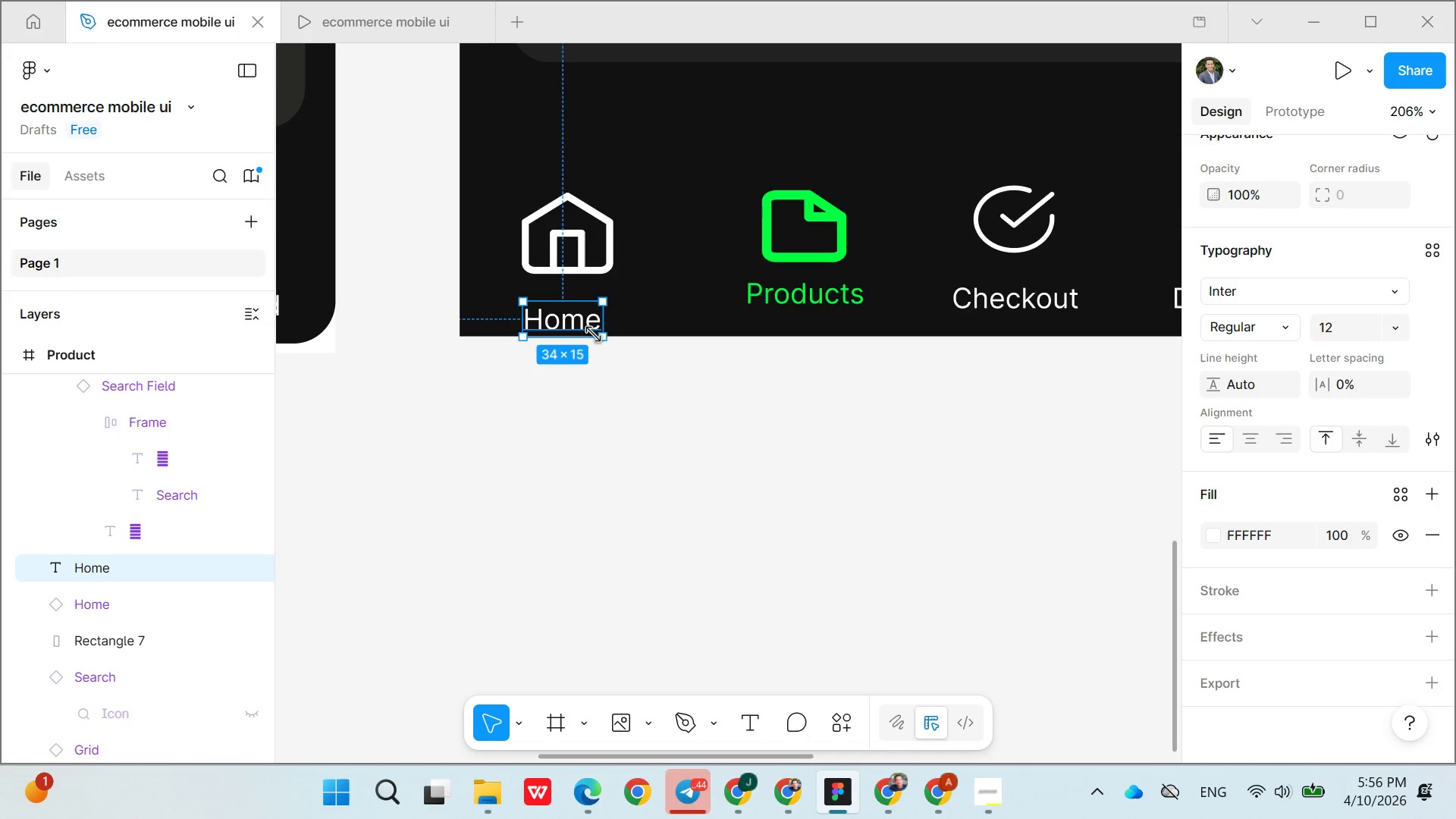 
left_click_drag(start_coordinate=[575, 325], to_coordinate=[580, 306])
 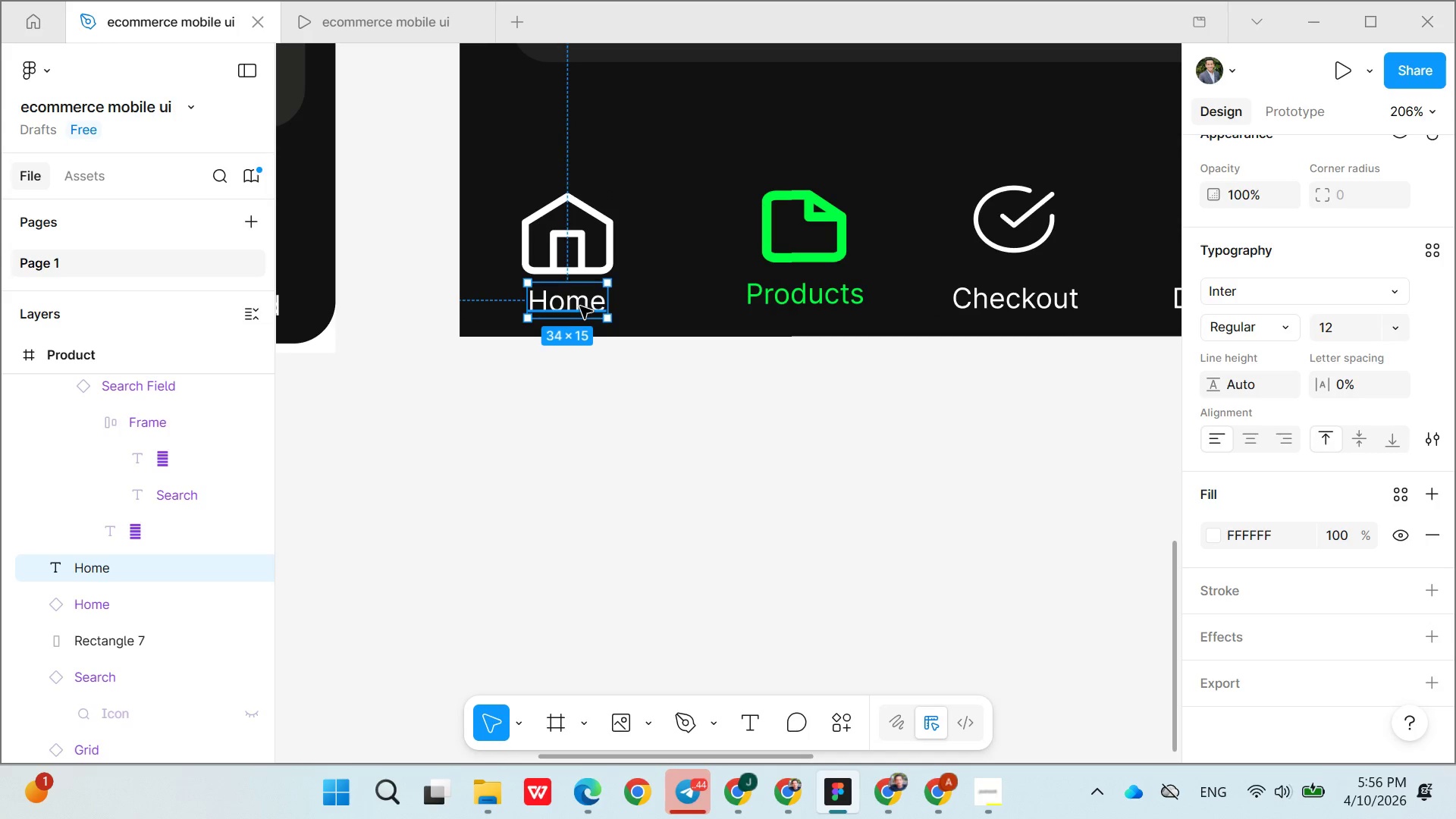 
left_click([766, 494])
 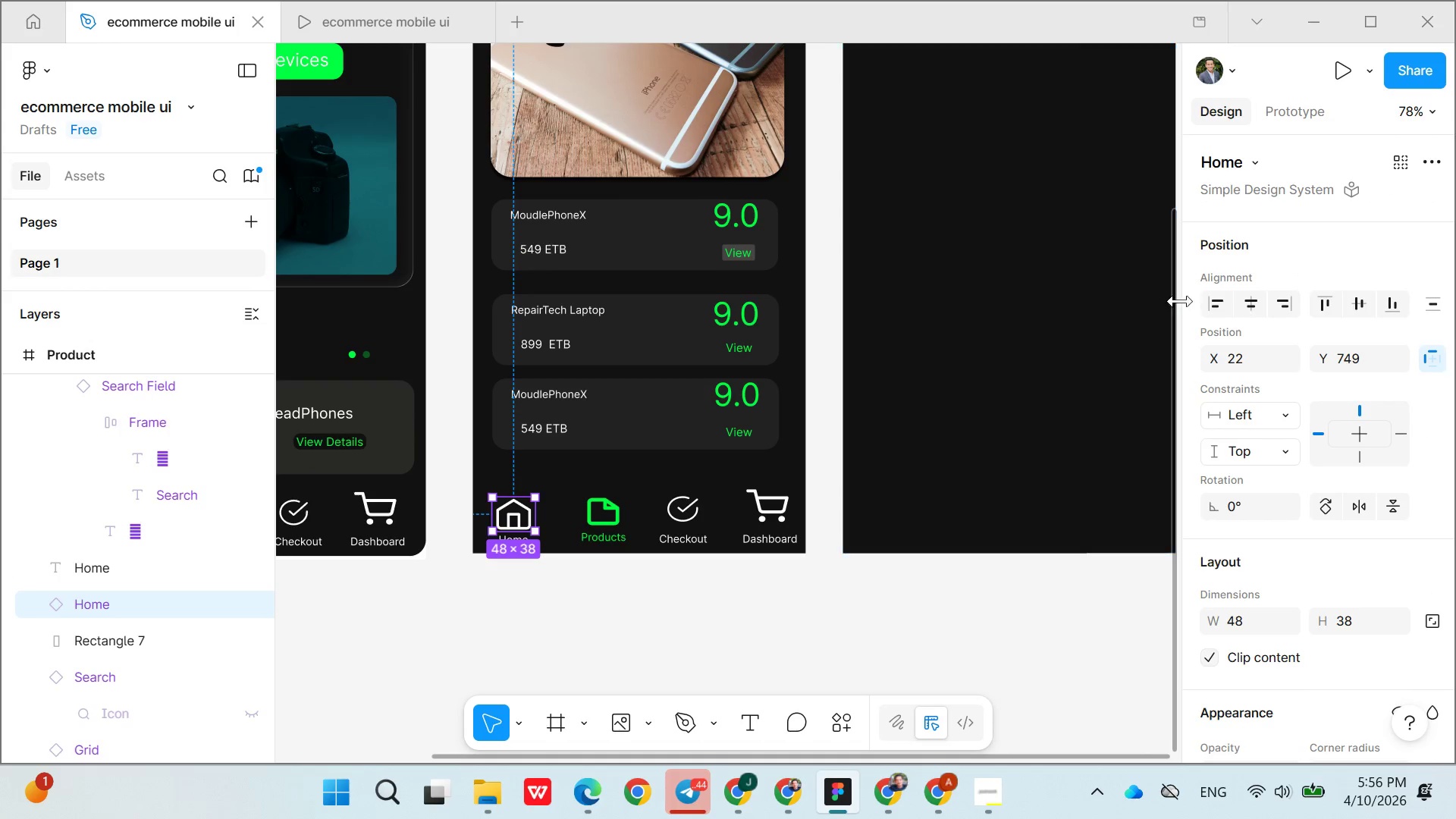 
wait(7.06)
 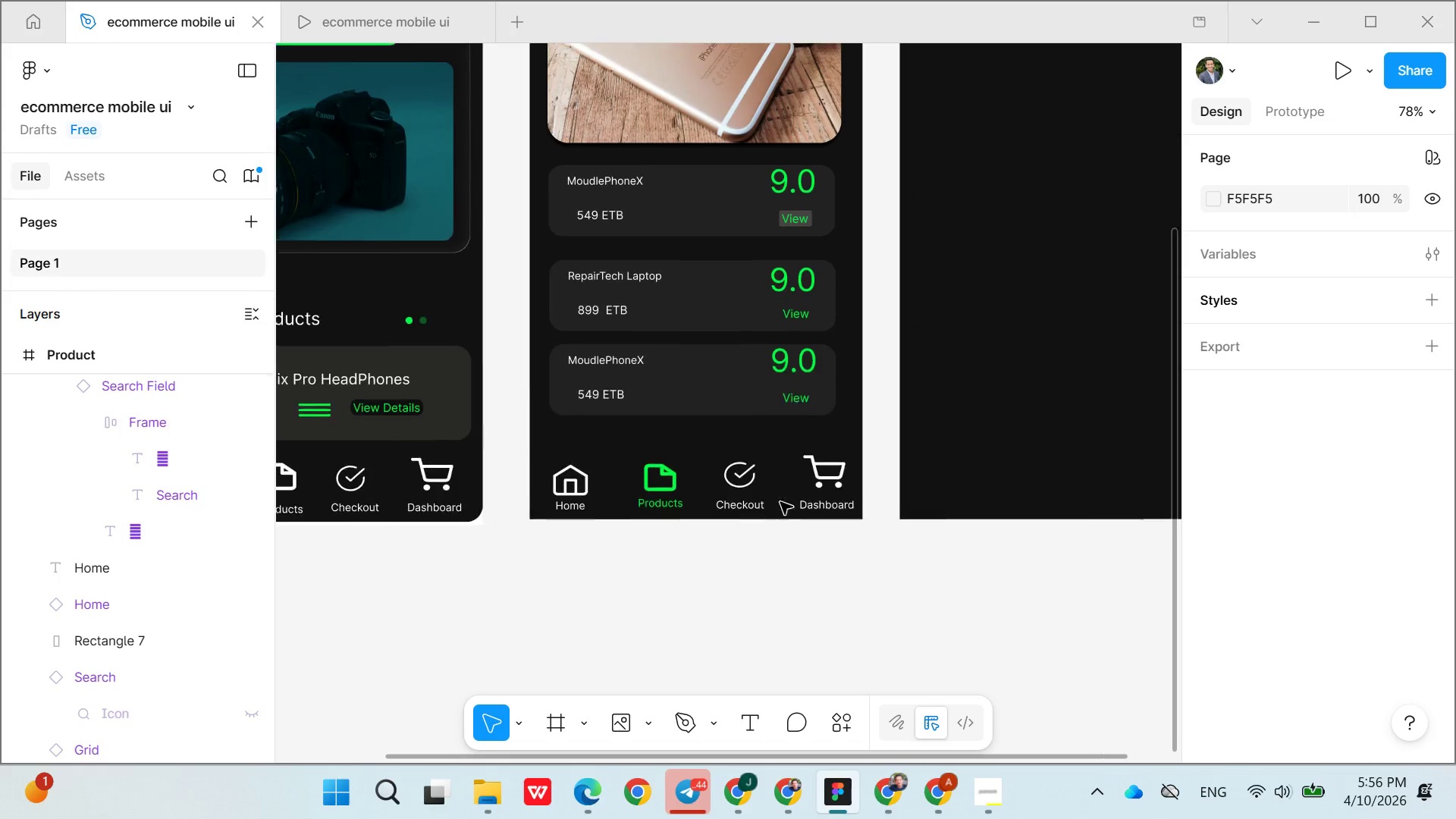 
left_click([1272, 114])
 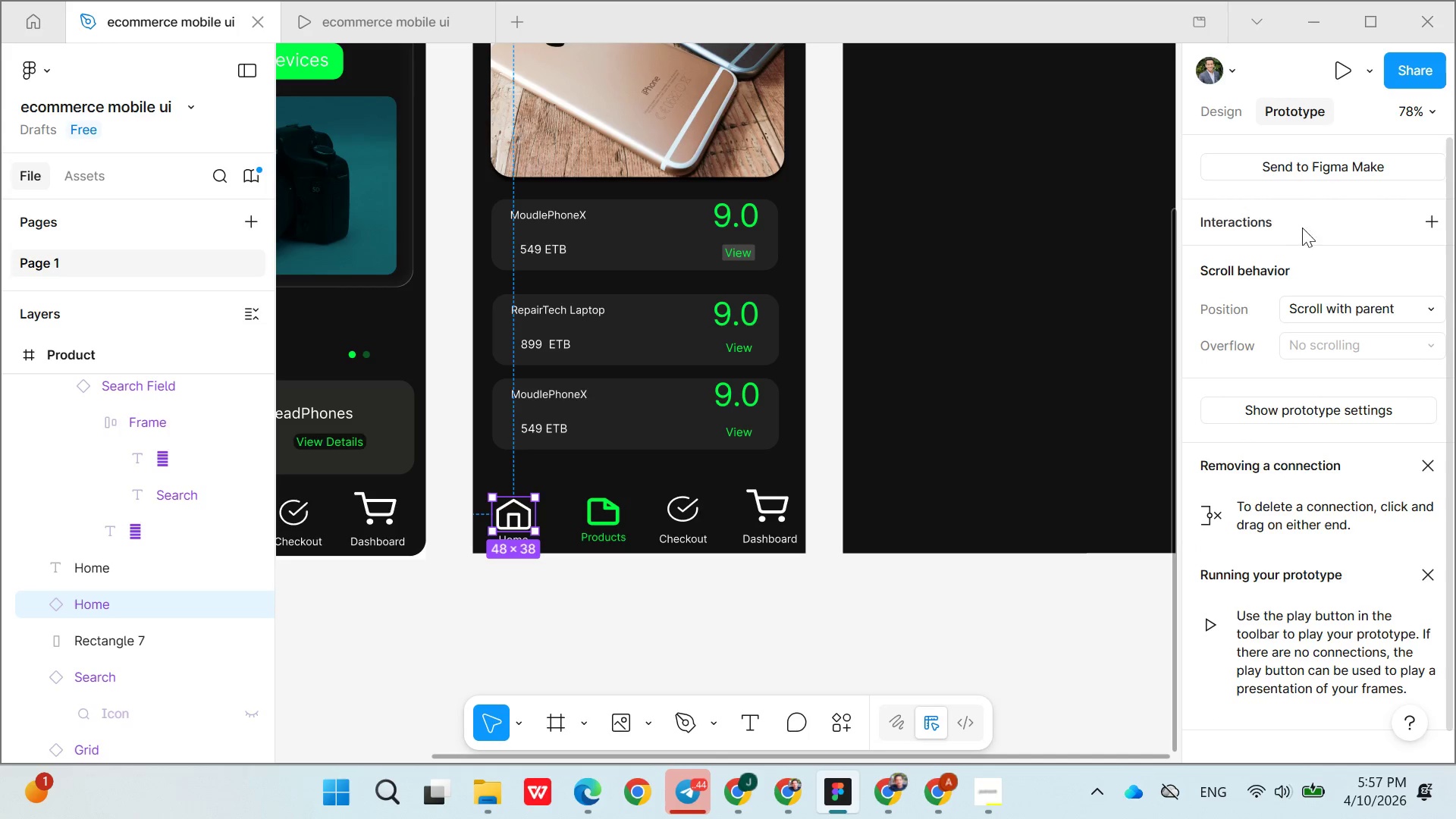 
left_click([1426, 222])
 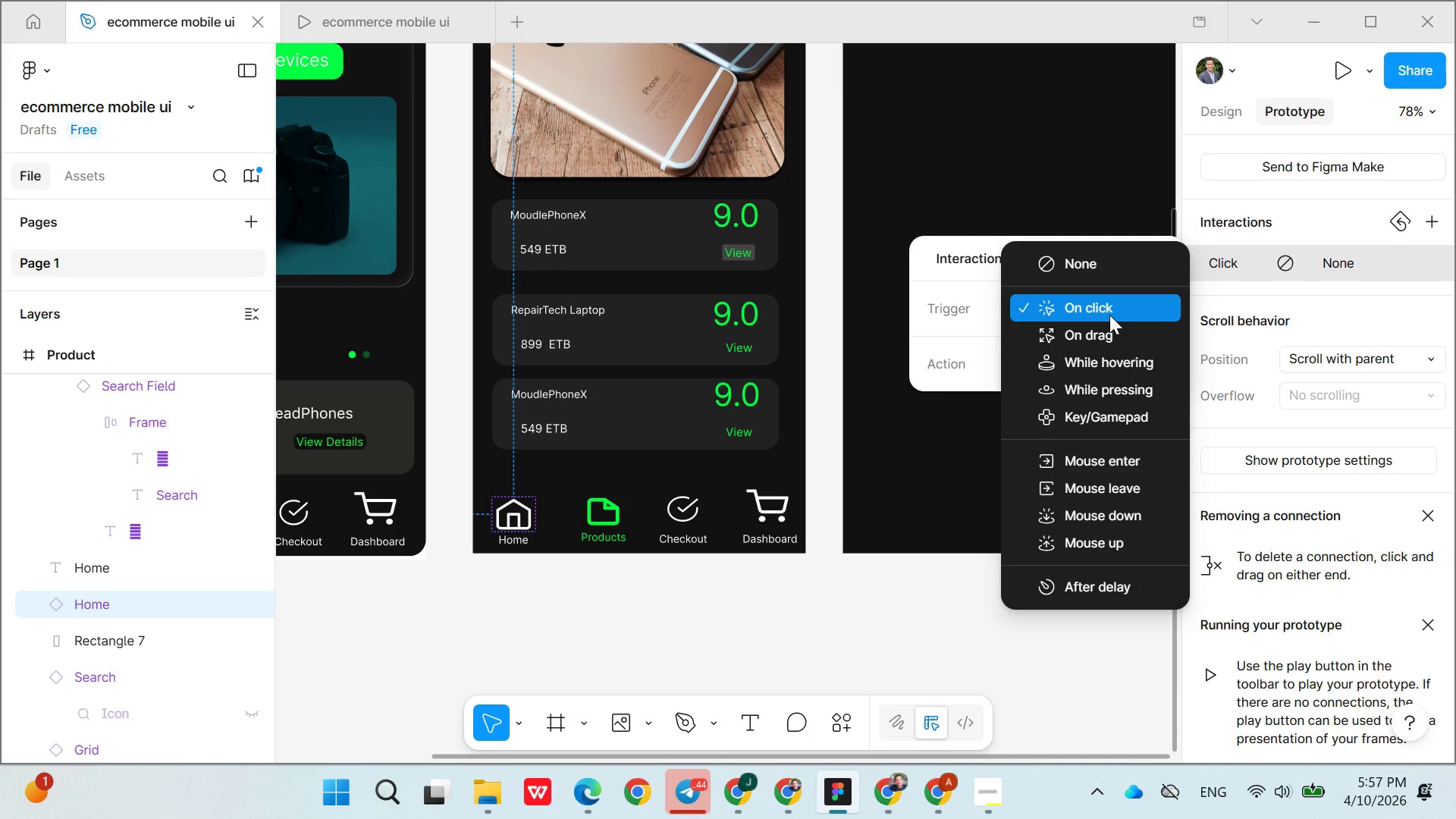 
left_click([1109, 316])
 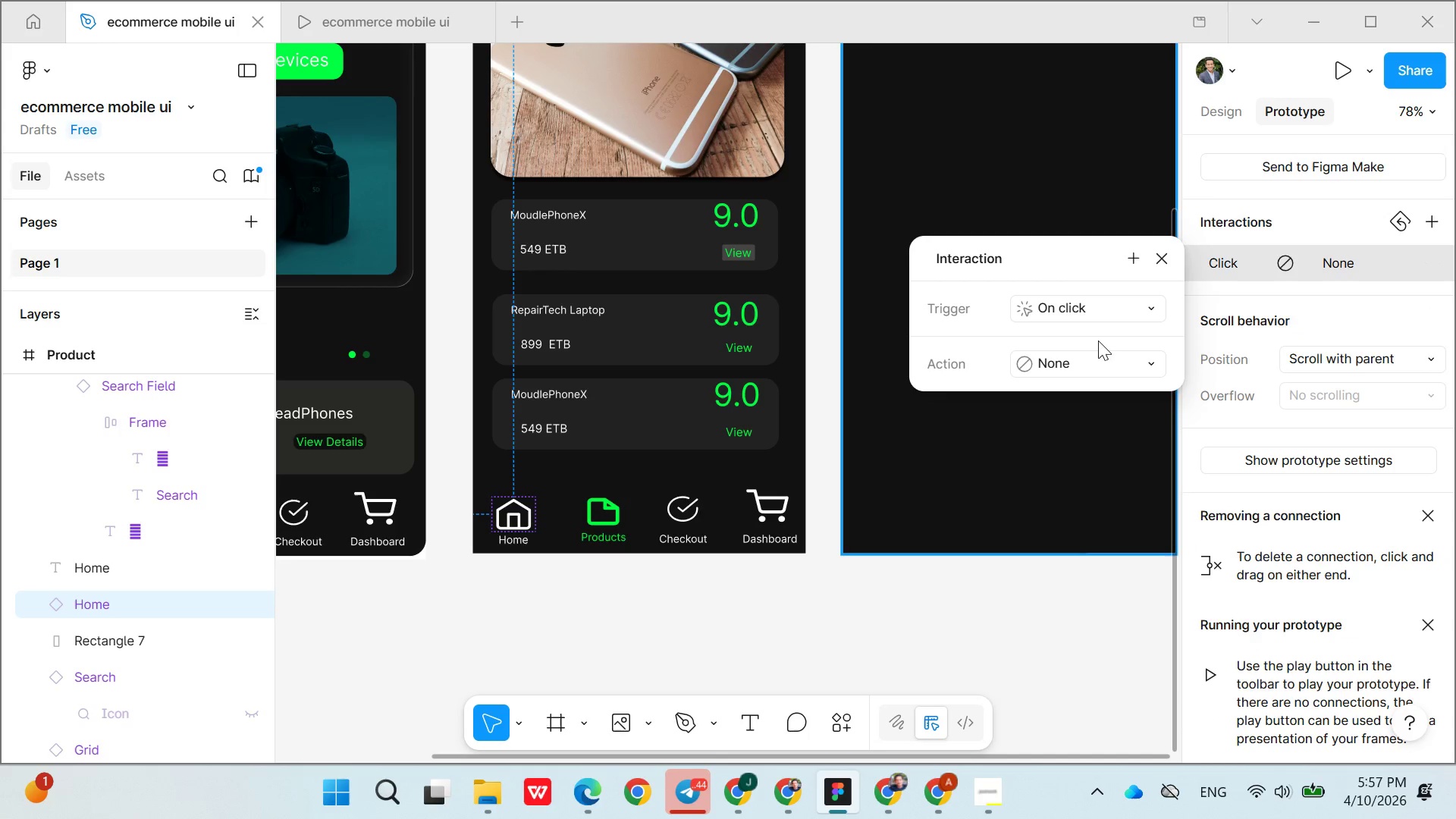 
left_click([1096, 348])
 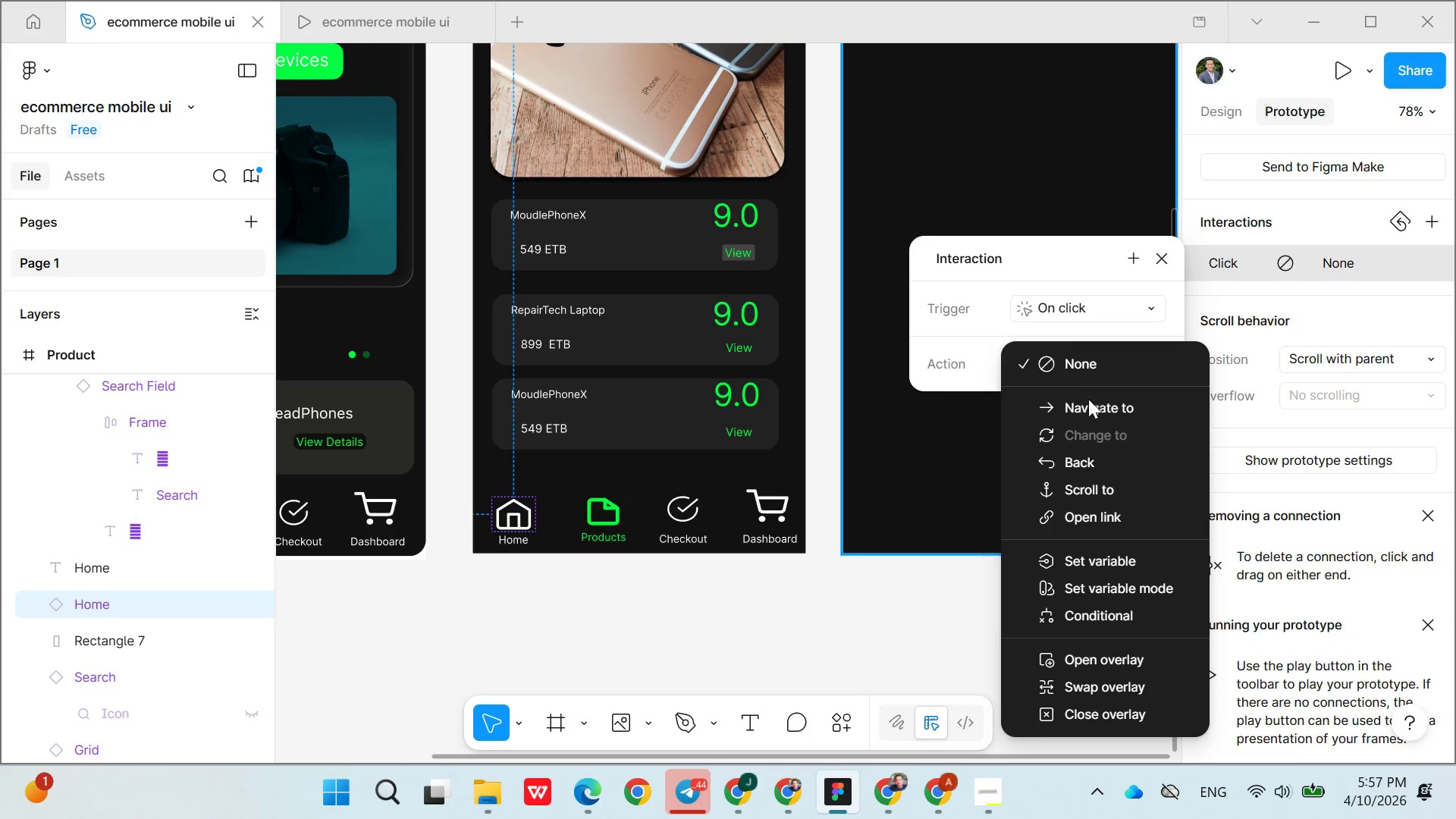 
left_click([1087, 405])
 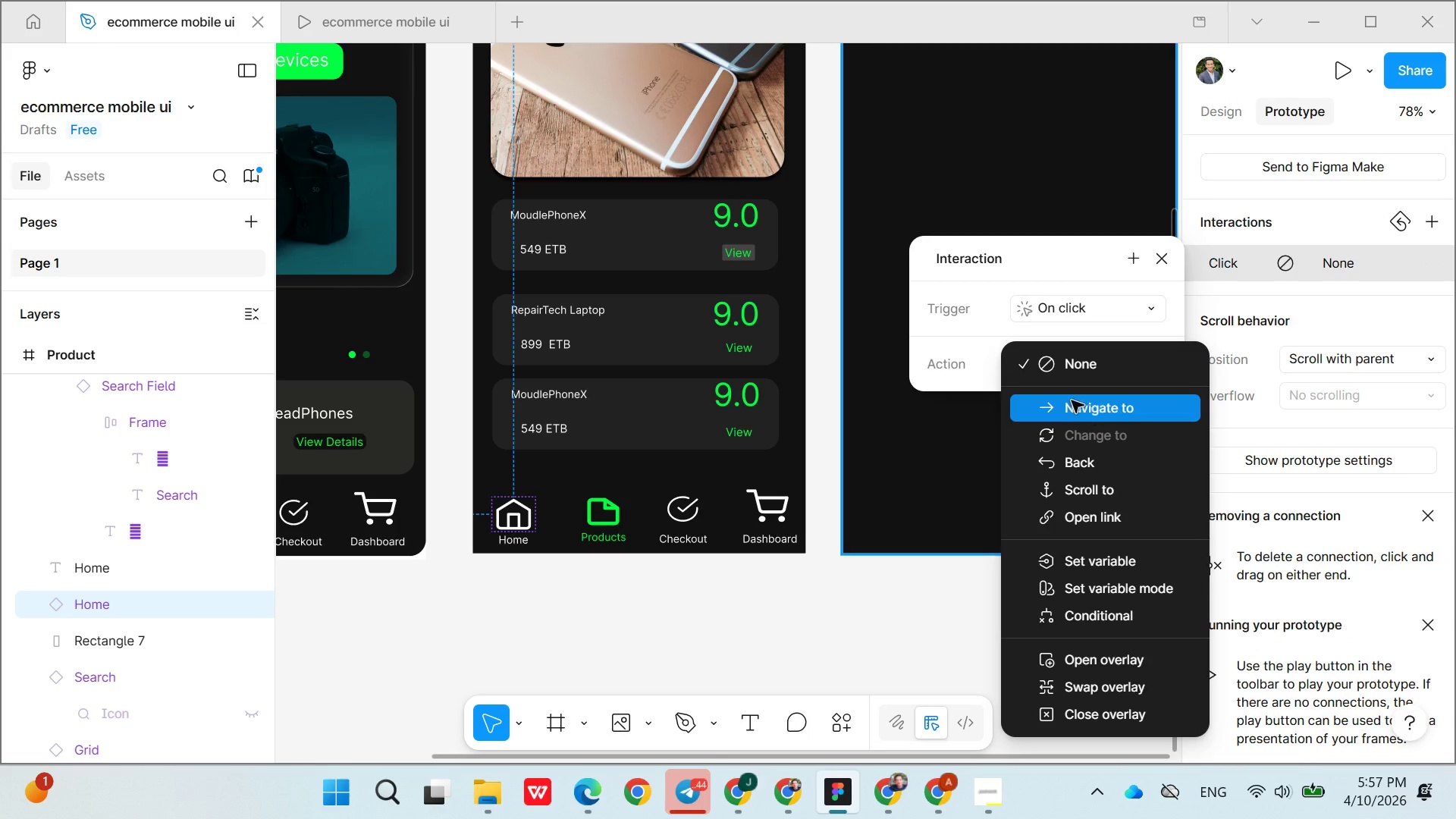 
mouse_move([1064, 416])
 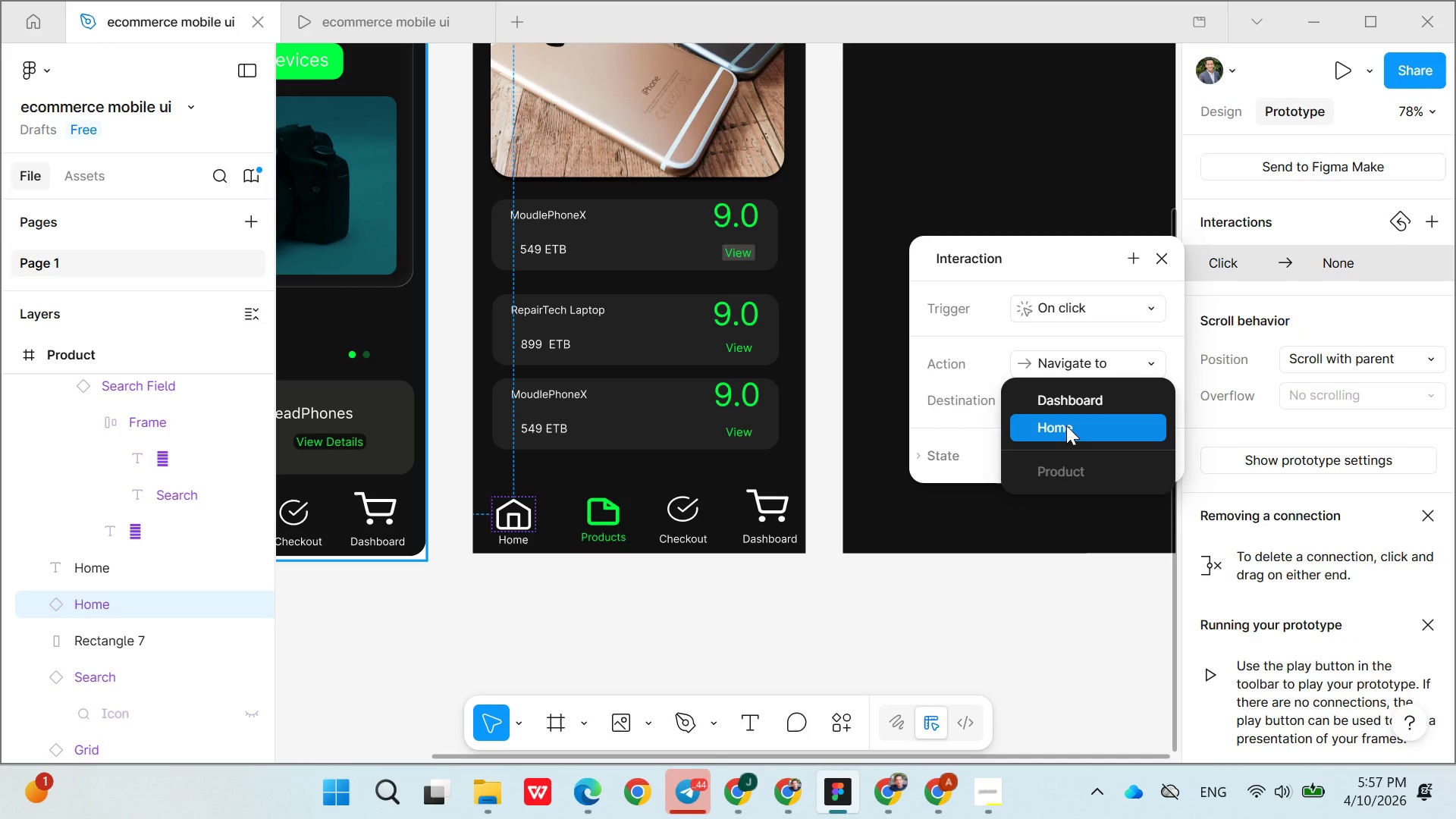 
left_click([1066, 425])
 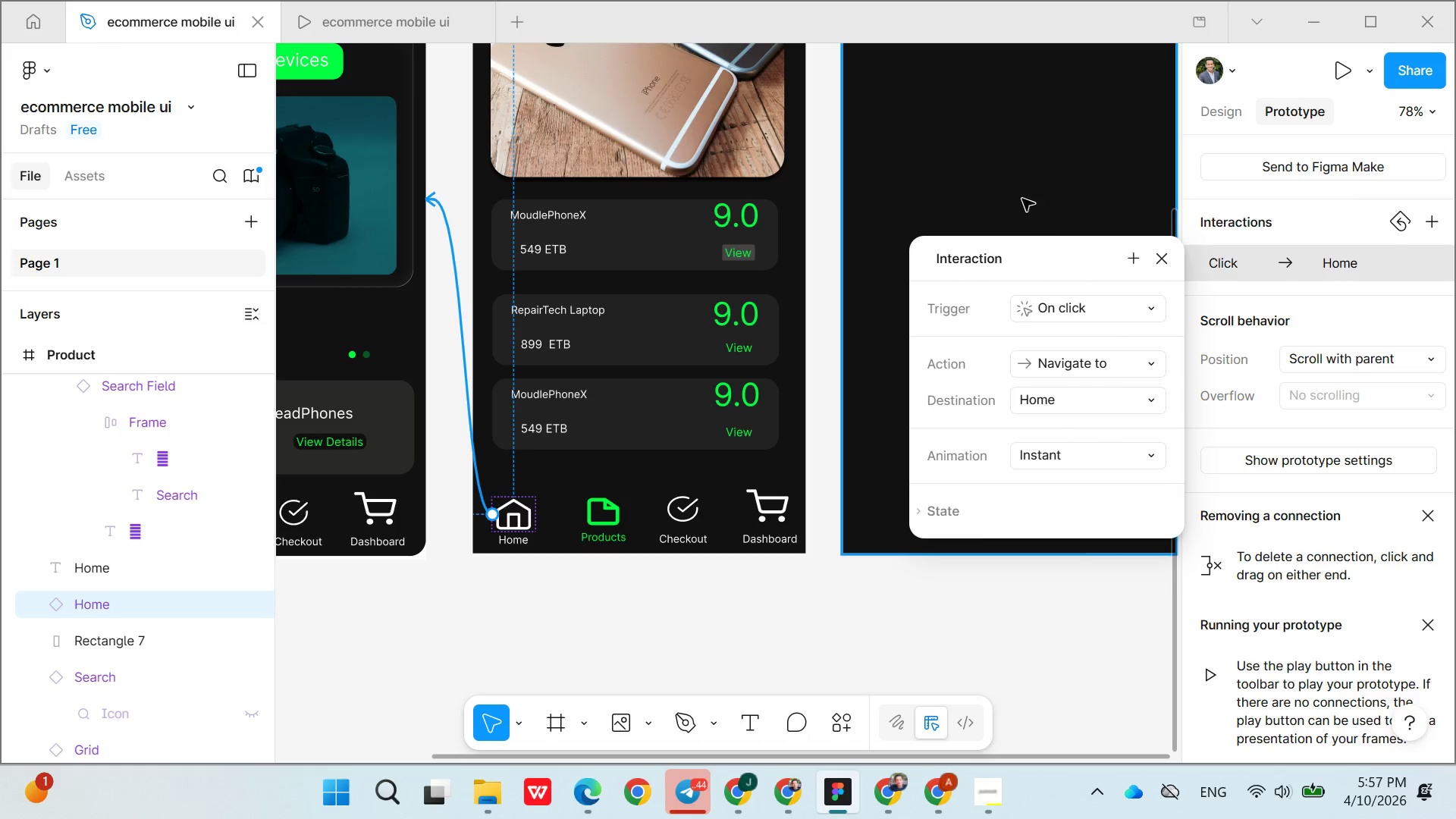 
left_click([1014, 181])
 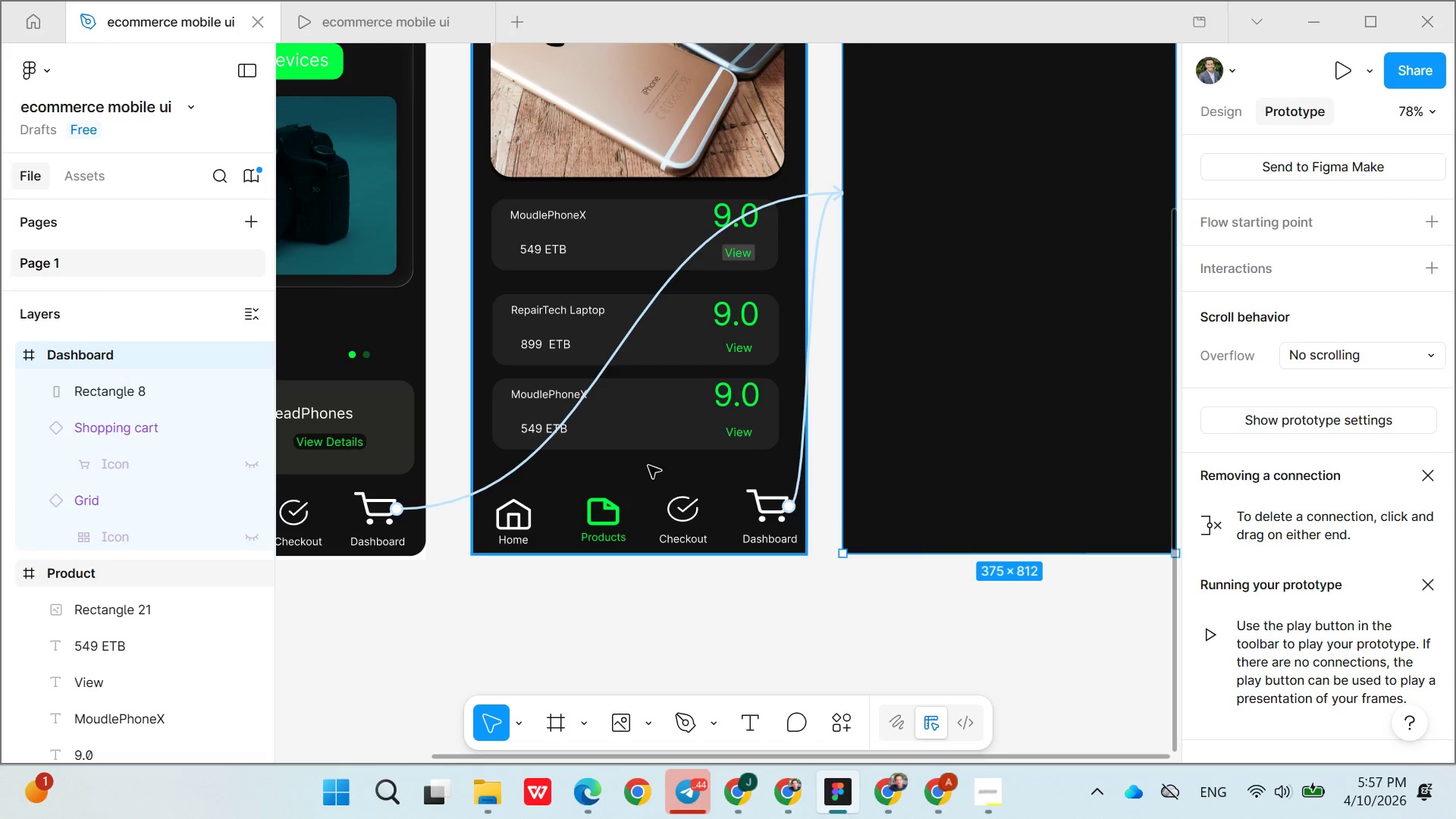 
left_click([355, 10])
 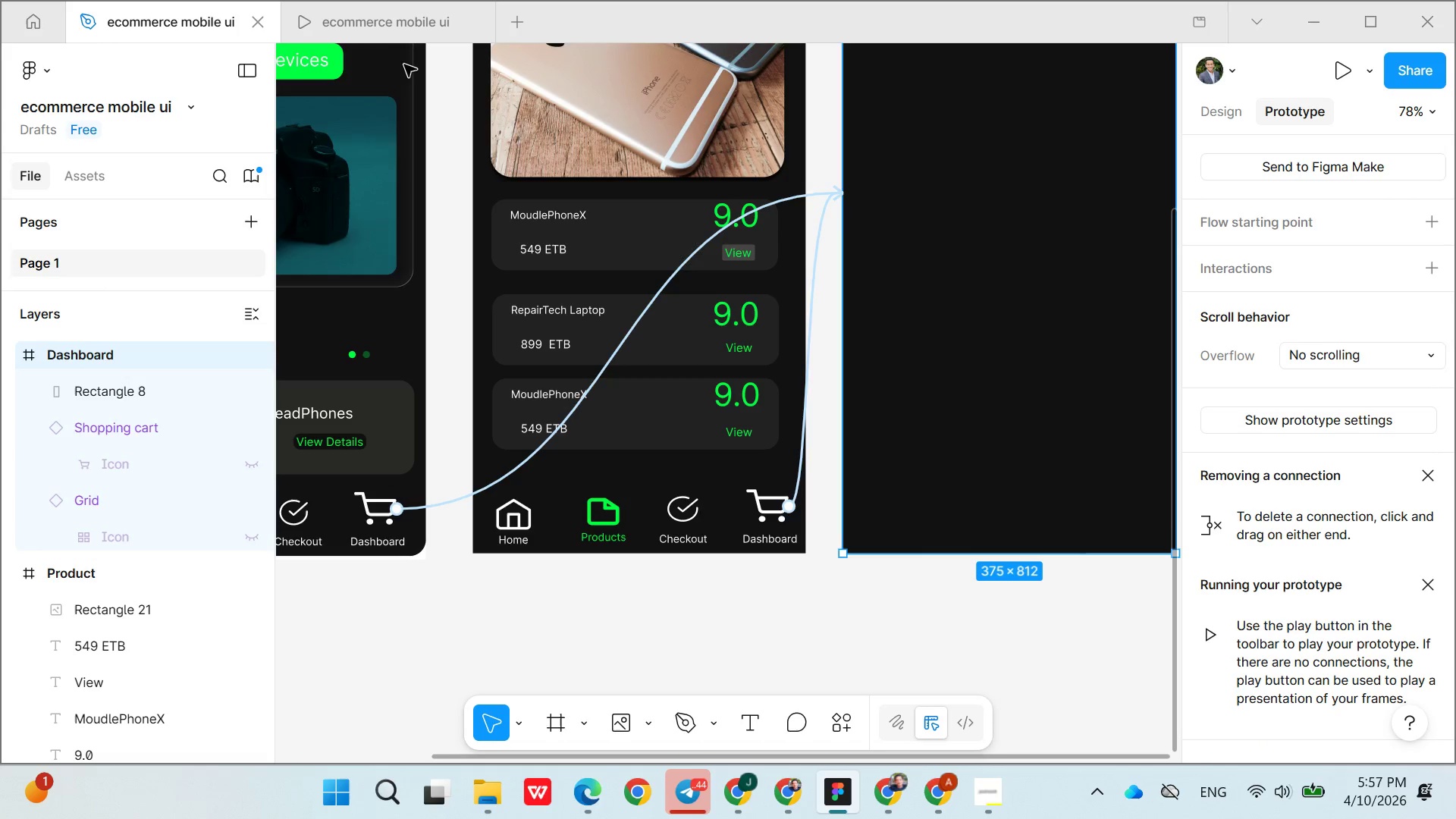 
left_click([359, 11])
 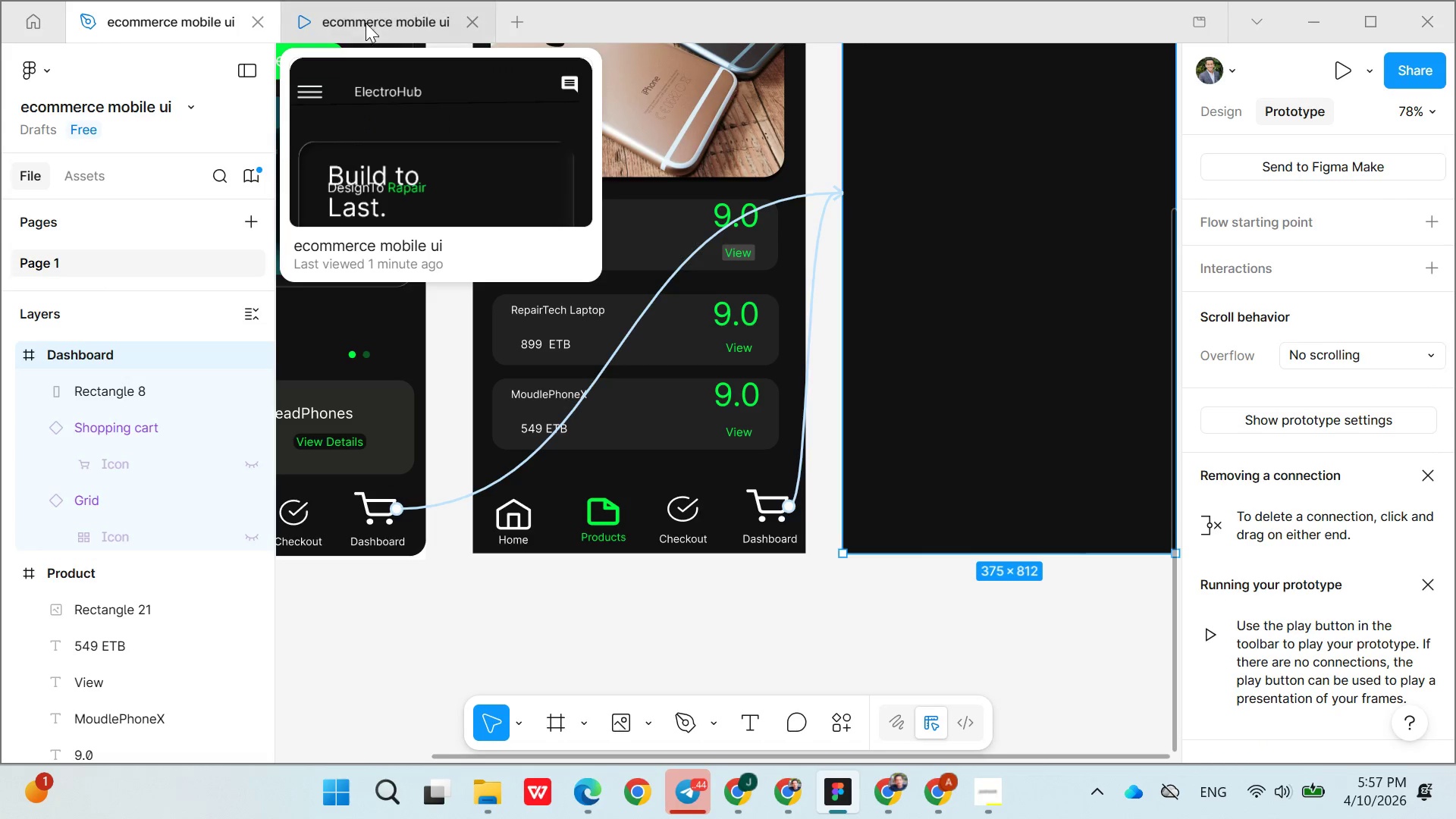 
left_click([366, 26])
 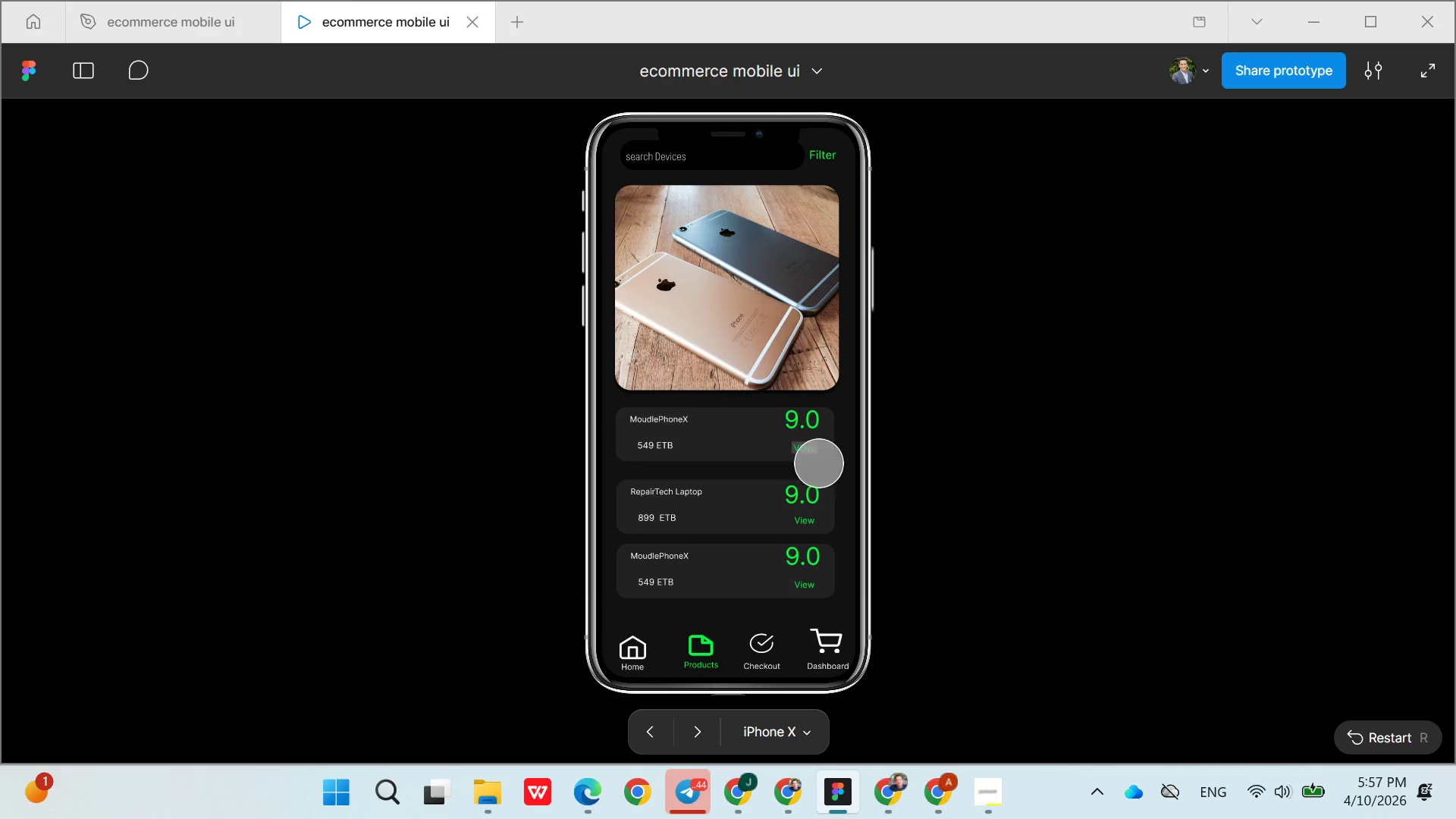 
left_click([1087, 499])
 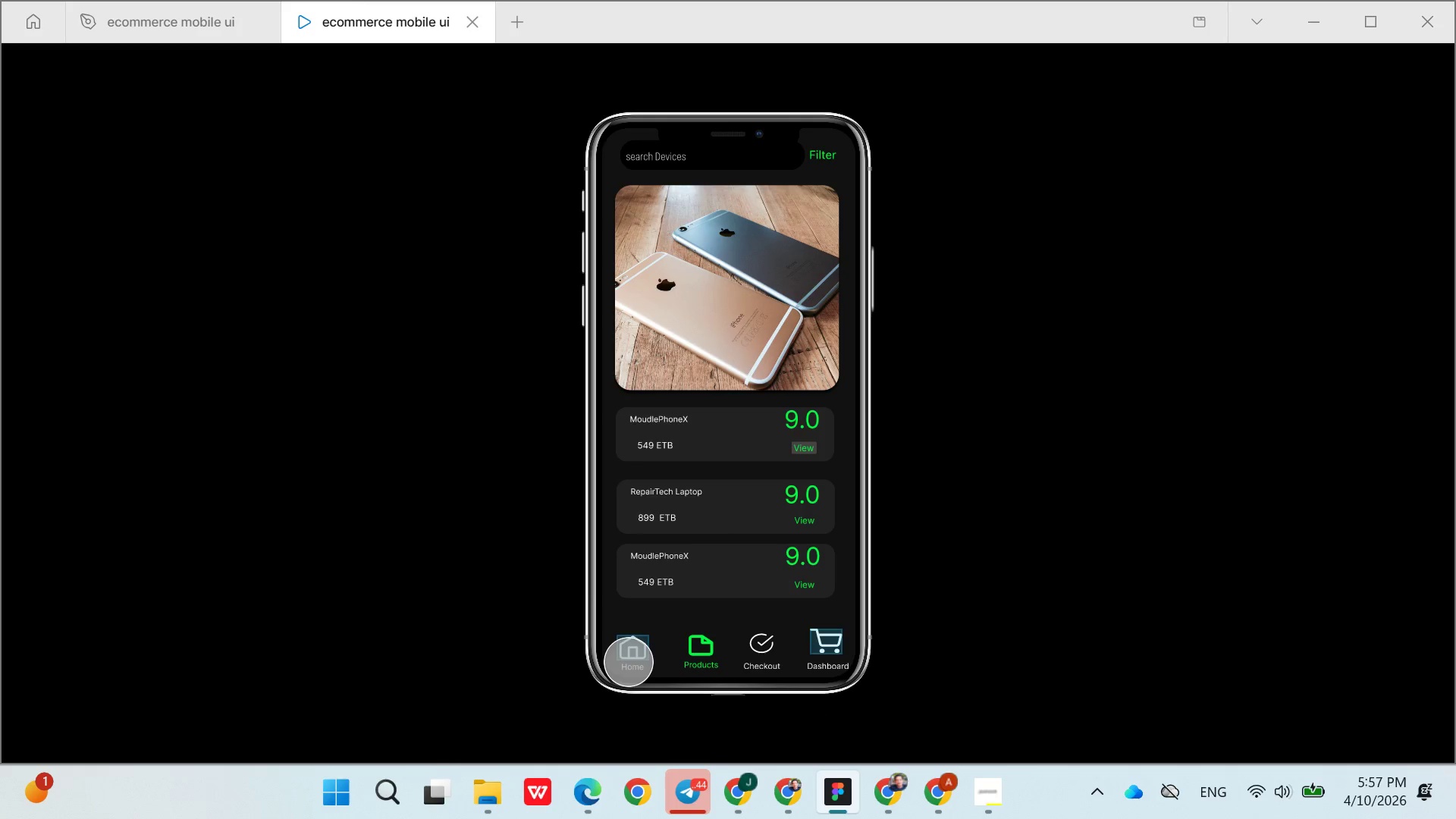 
left_click([629, 662])
 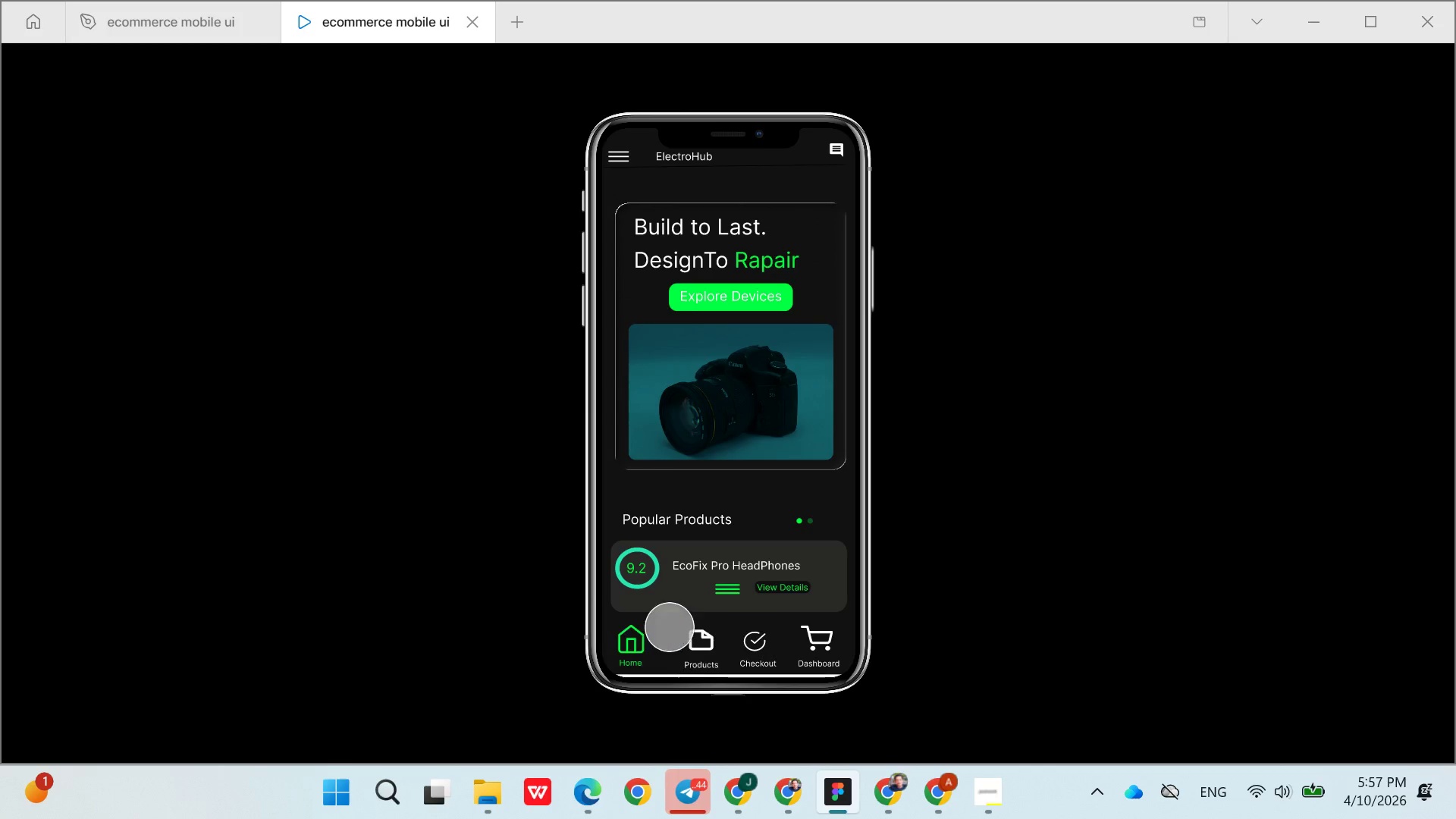 
left_click([706, 632])
 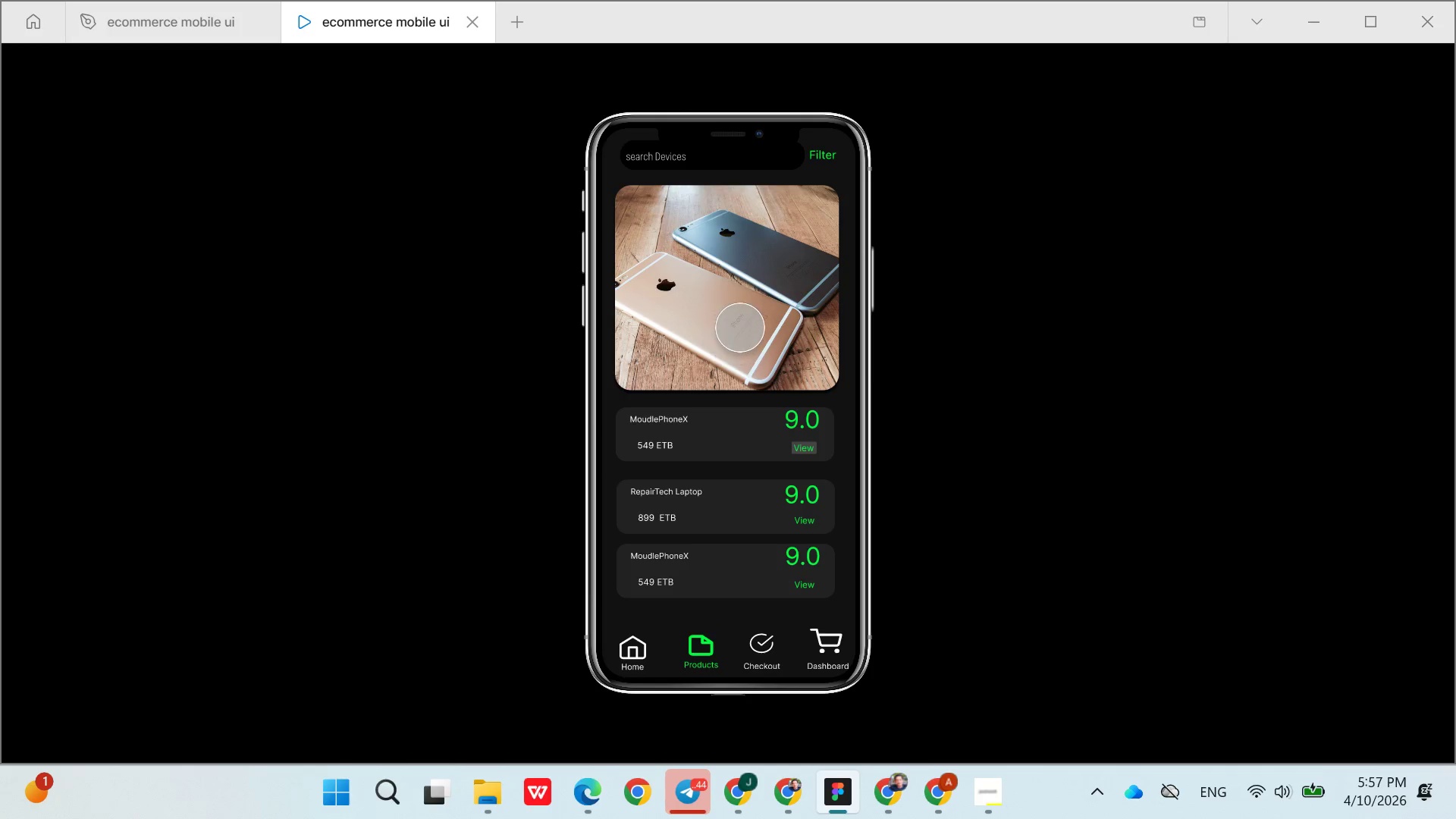 
wait(6.22)
 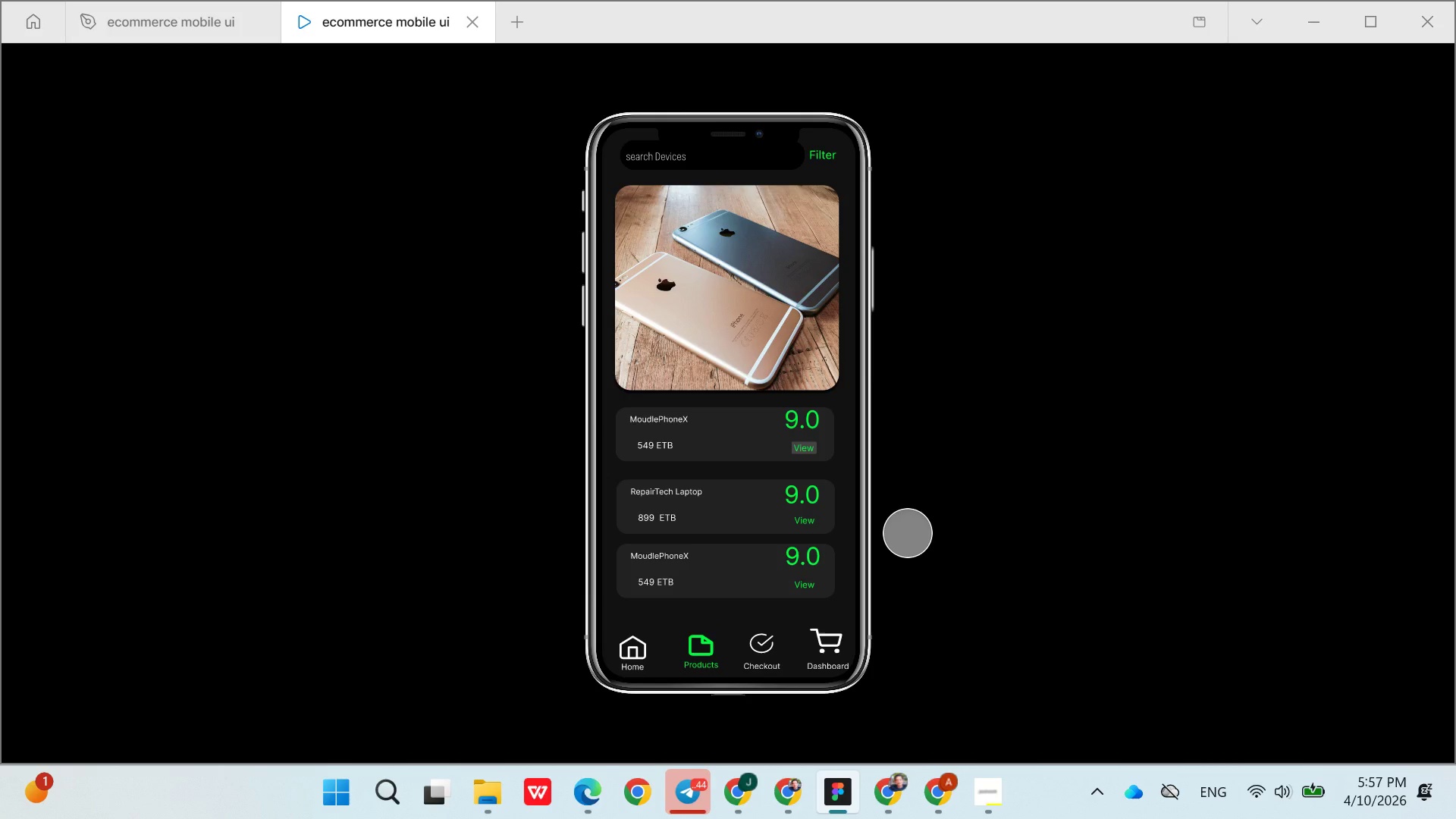 
left_click([643, 652])
 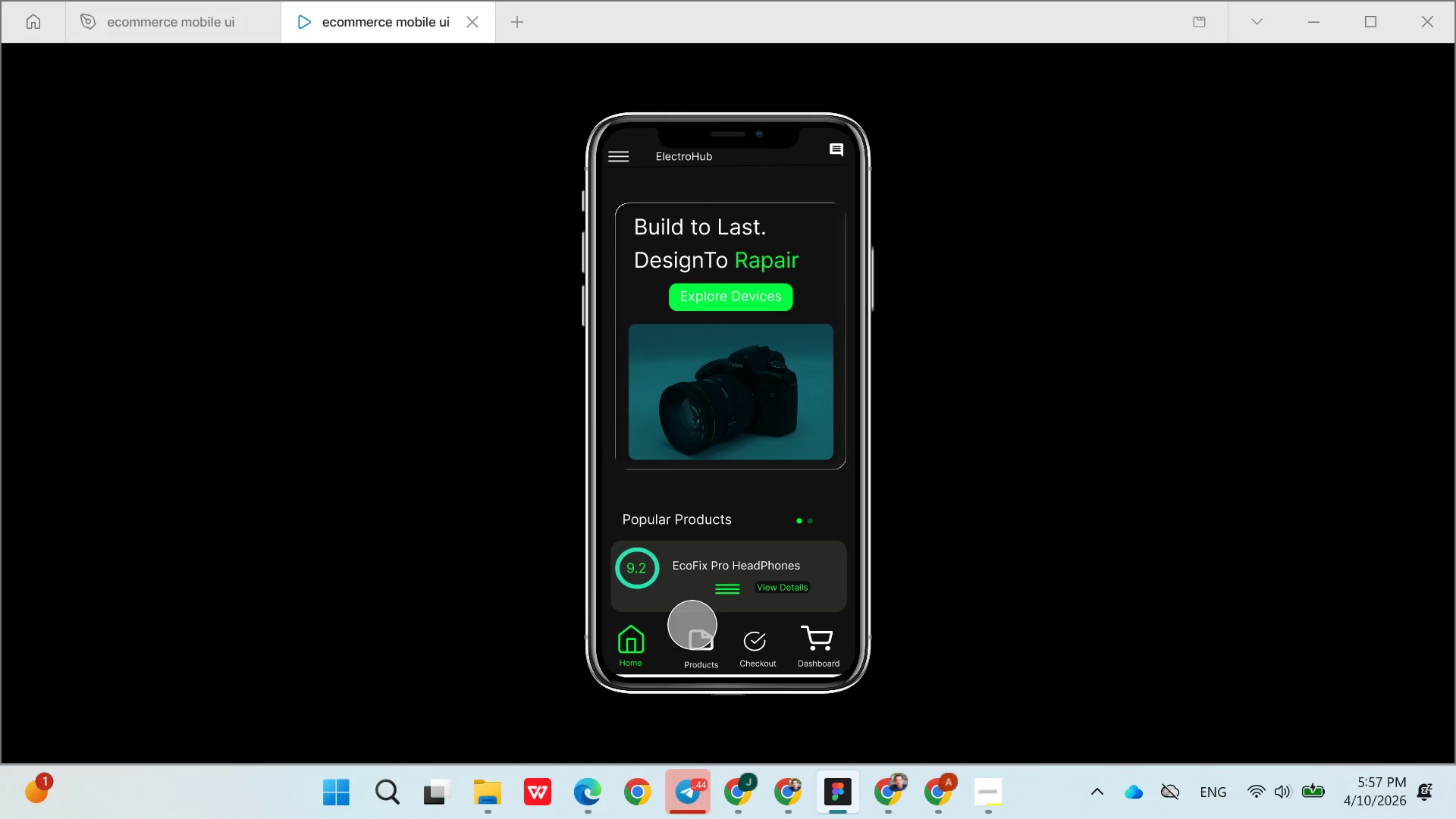 
left_click([706, 642])
 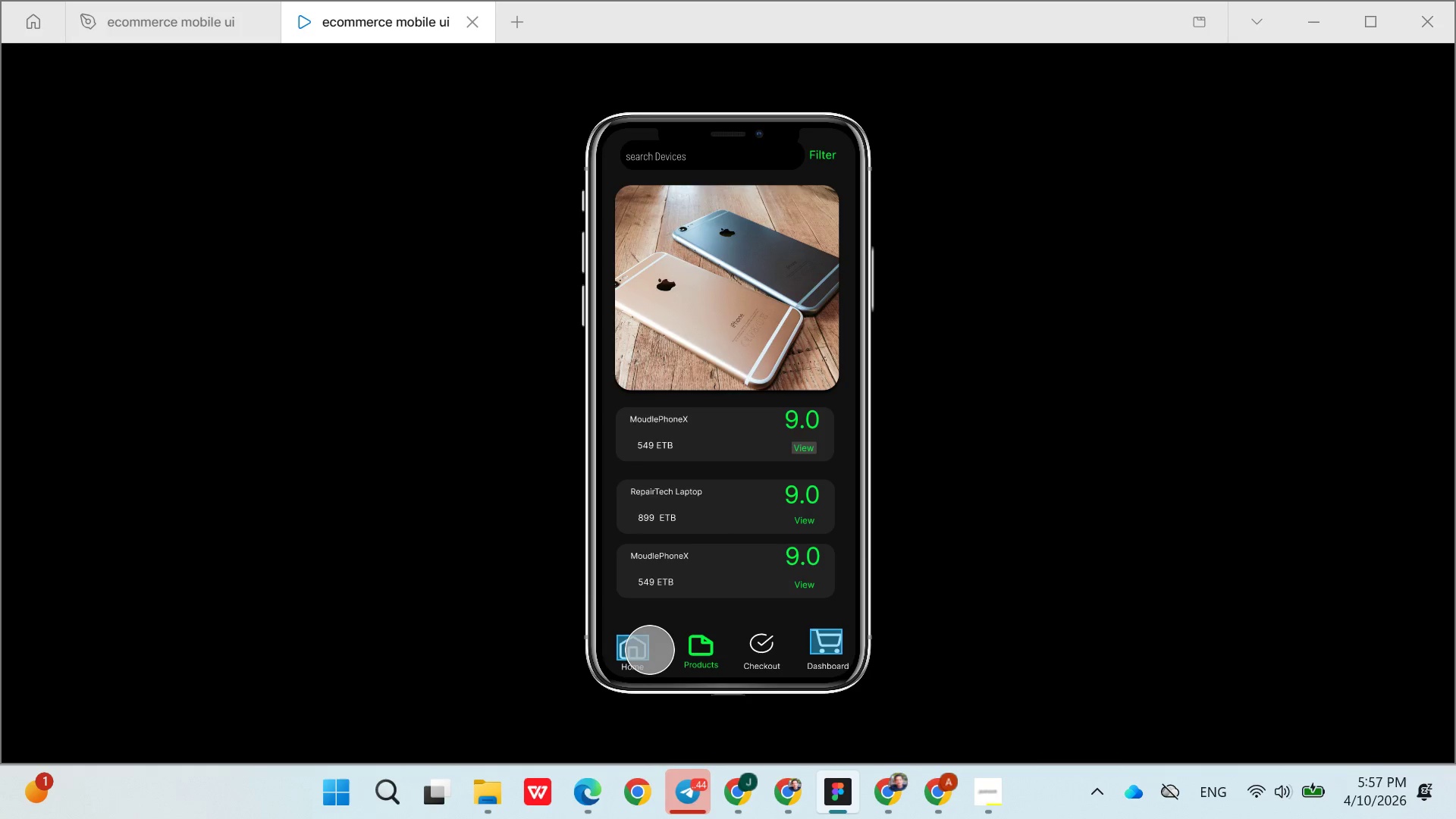 
left_click([701, 636])
 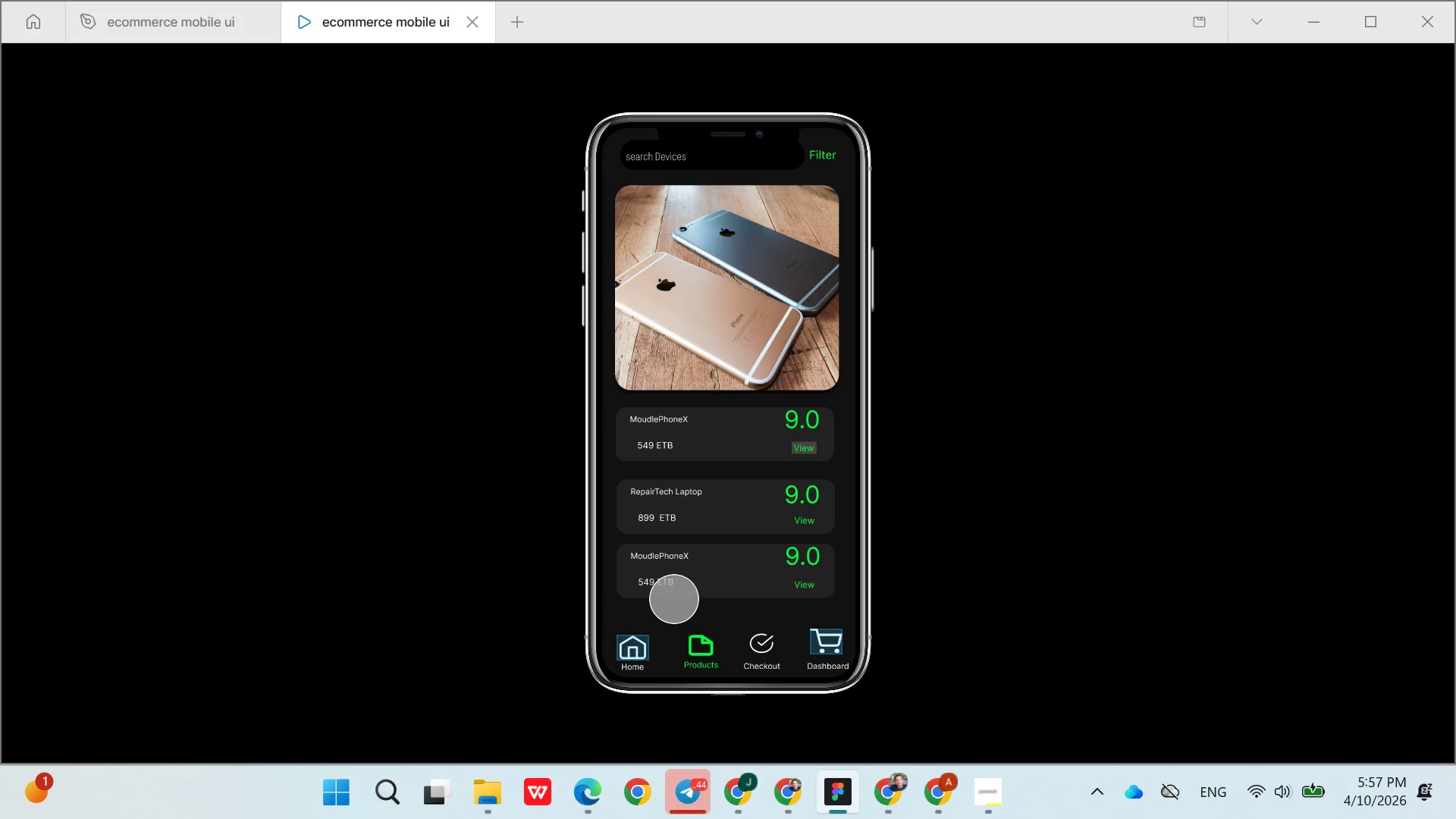 
left_click([645, 645])
 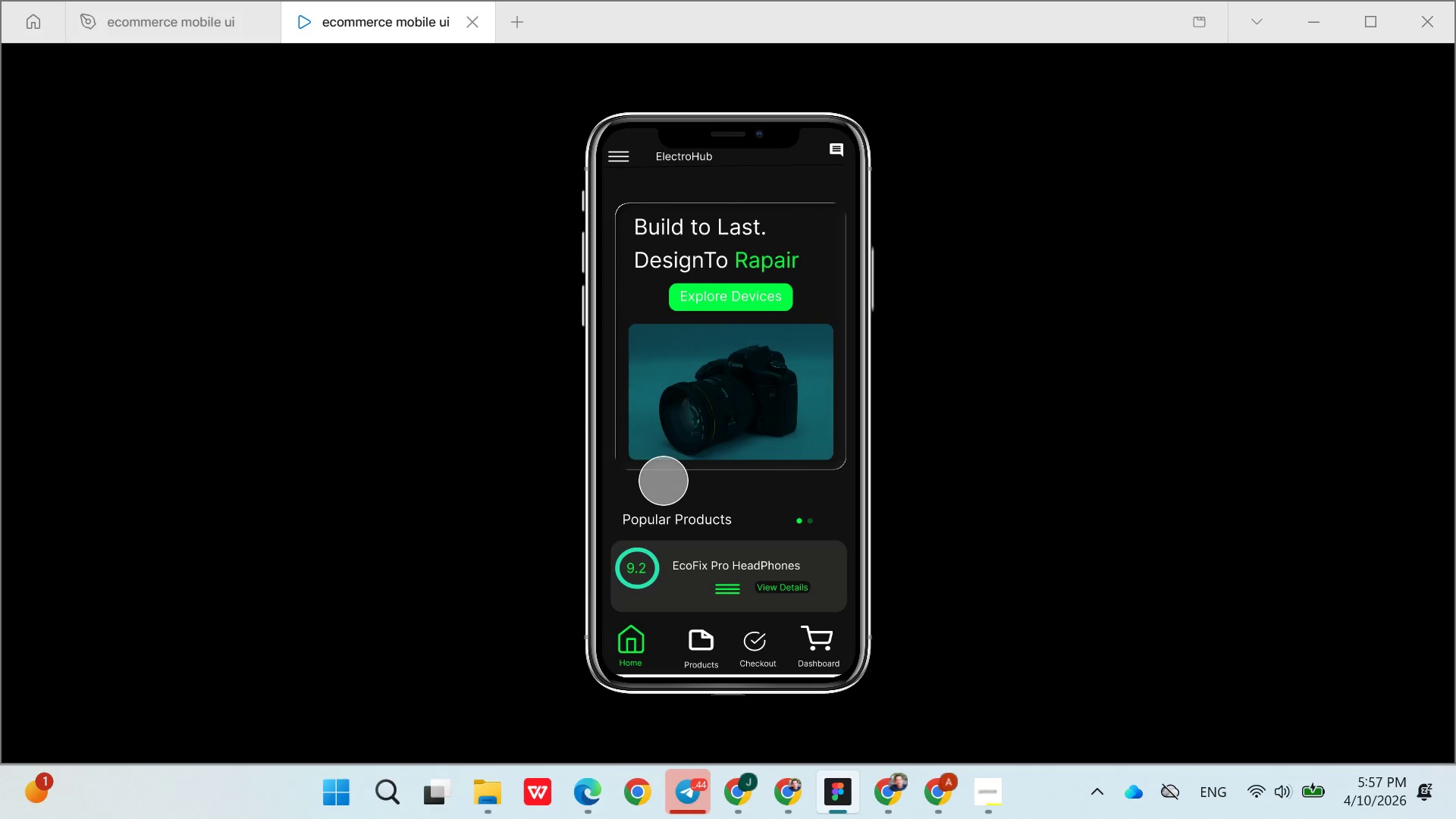 
scroll: coordinate [663, 486], scroll_direction: down, amount: 1.0
 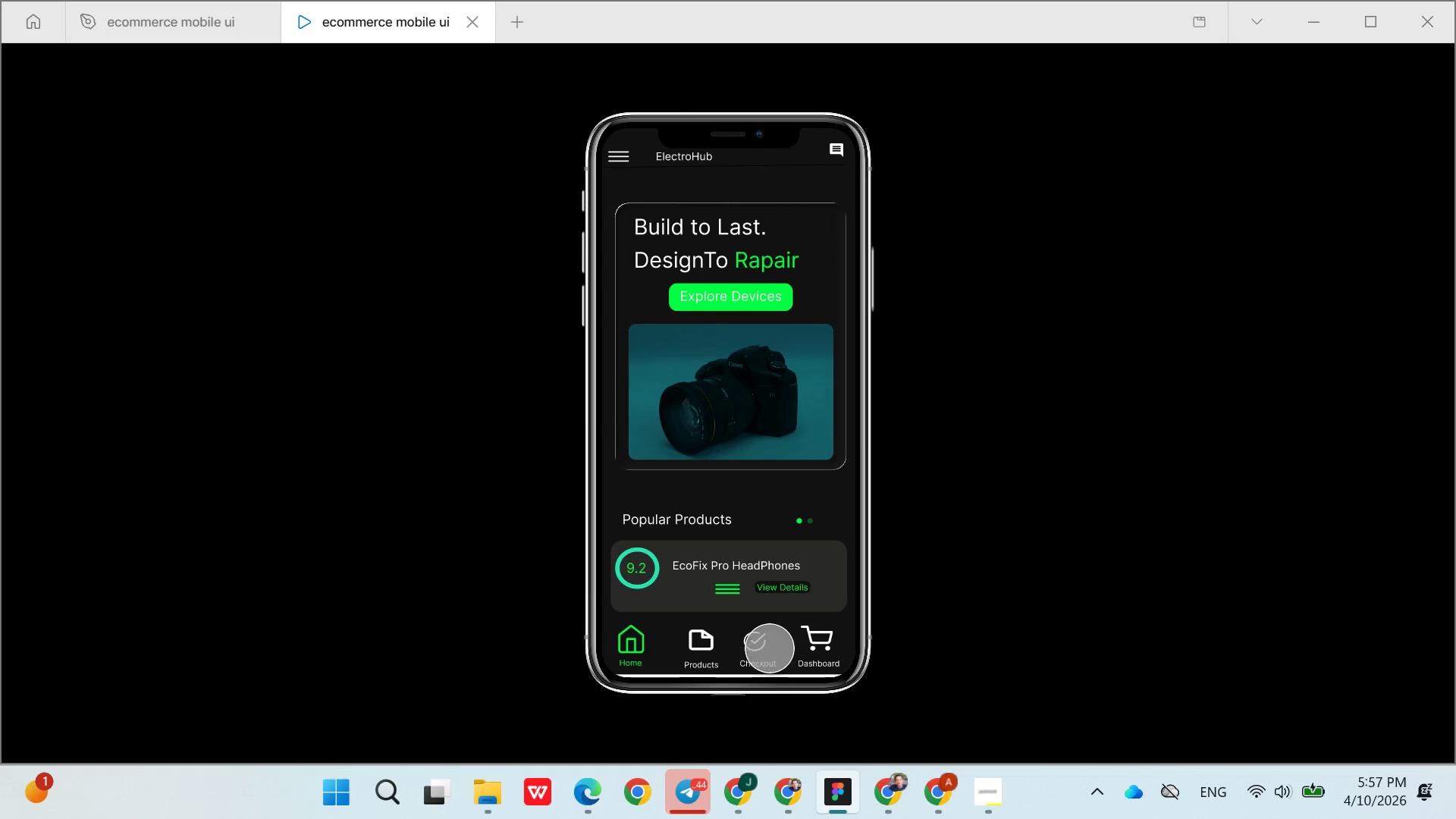 
left_click([708, 654])
 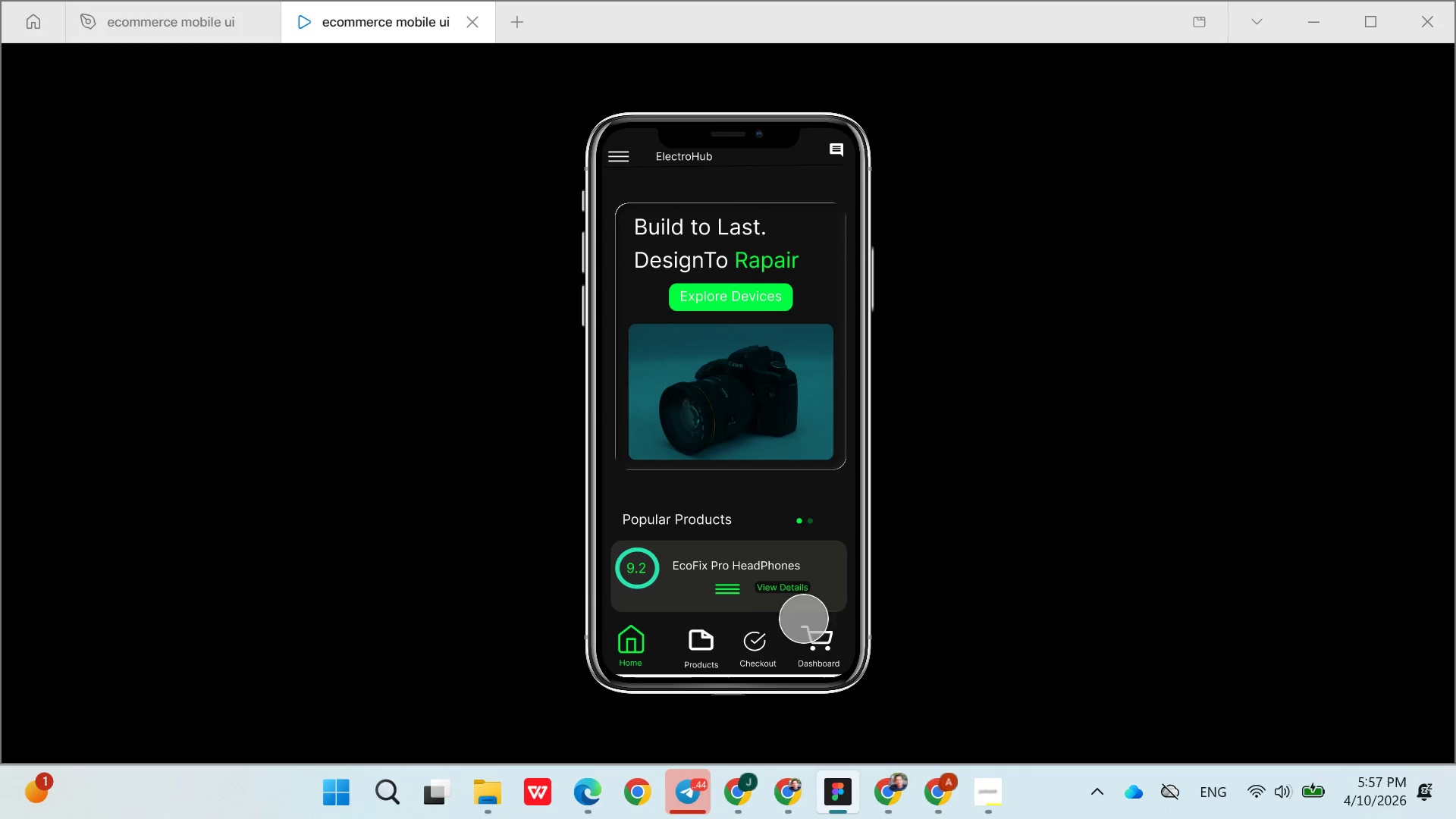 
left_click([695, 645])
 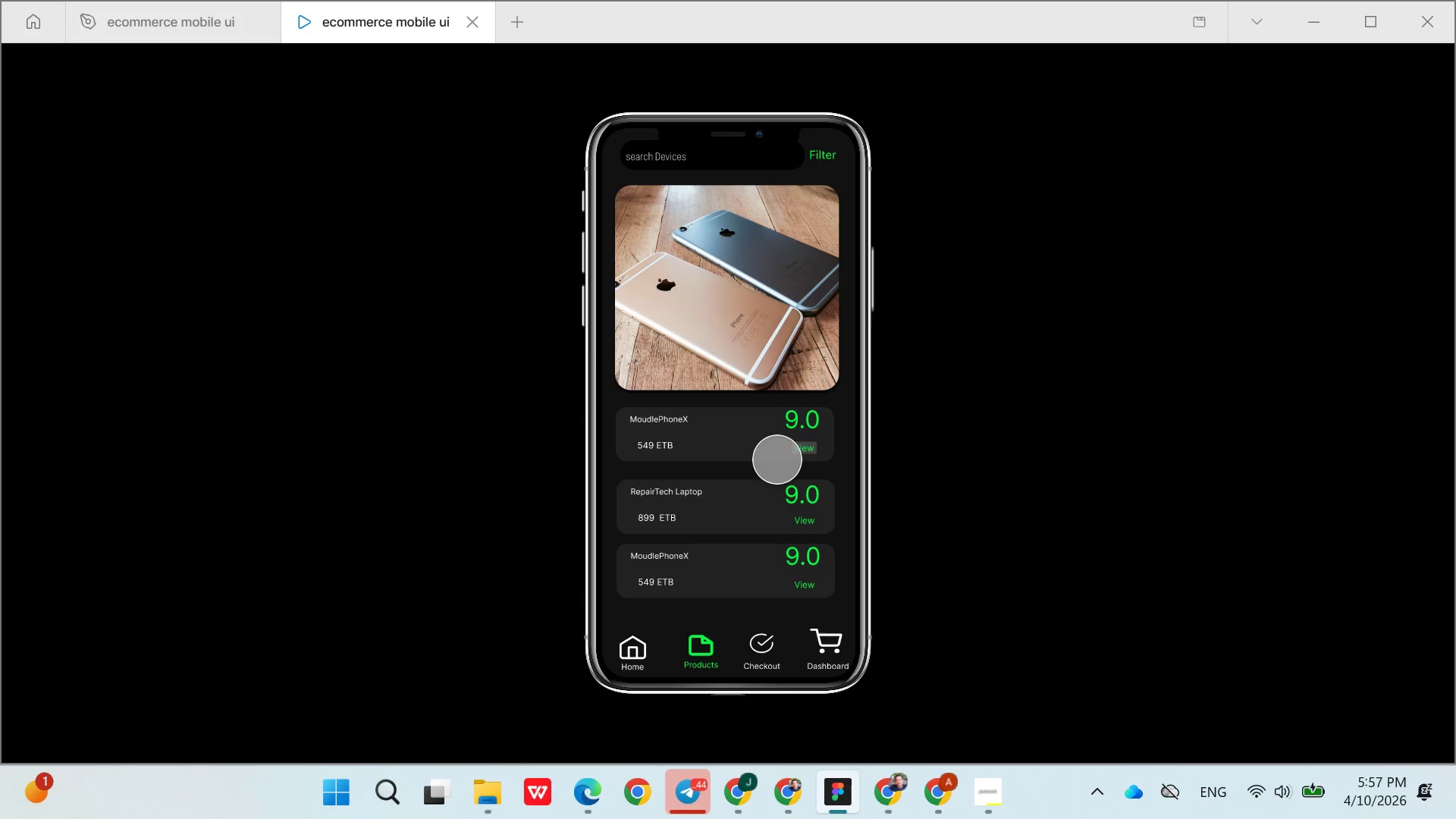 
scroll: coordinate [782, 466], scroll_direction: down, amount: 3.0
 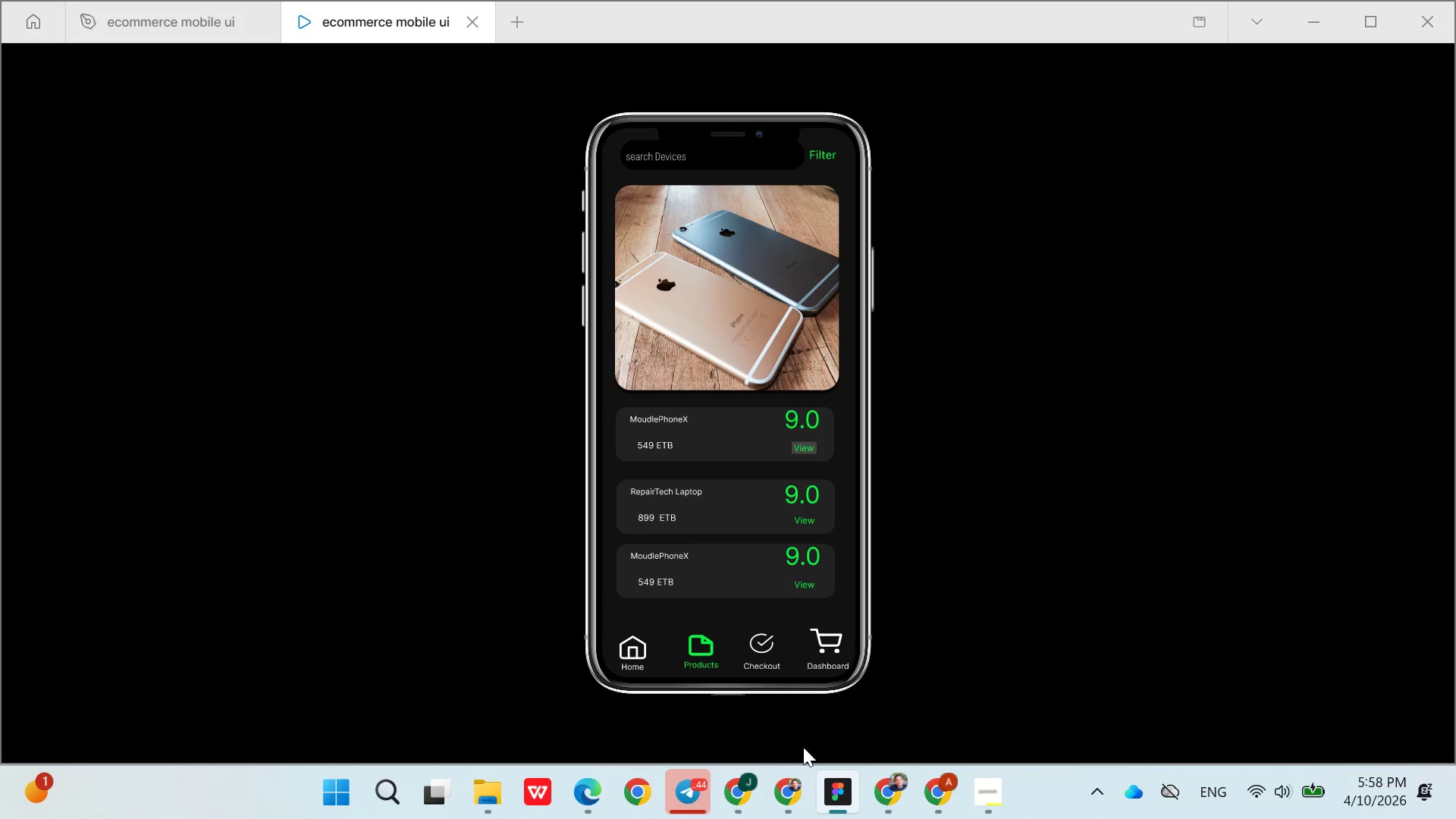 
wait(29.4)
 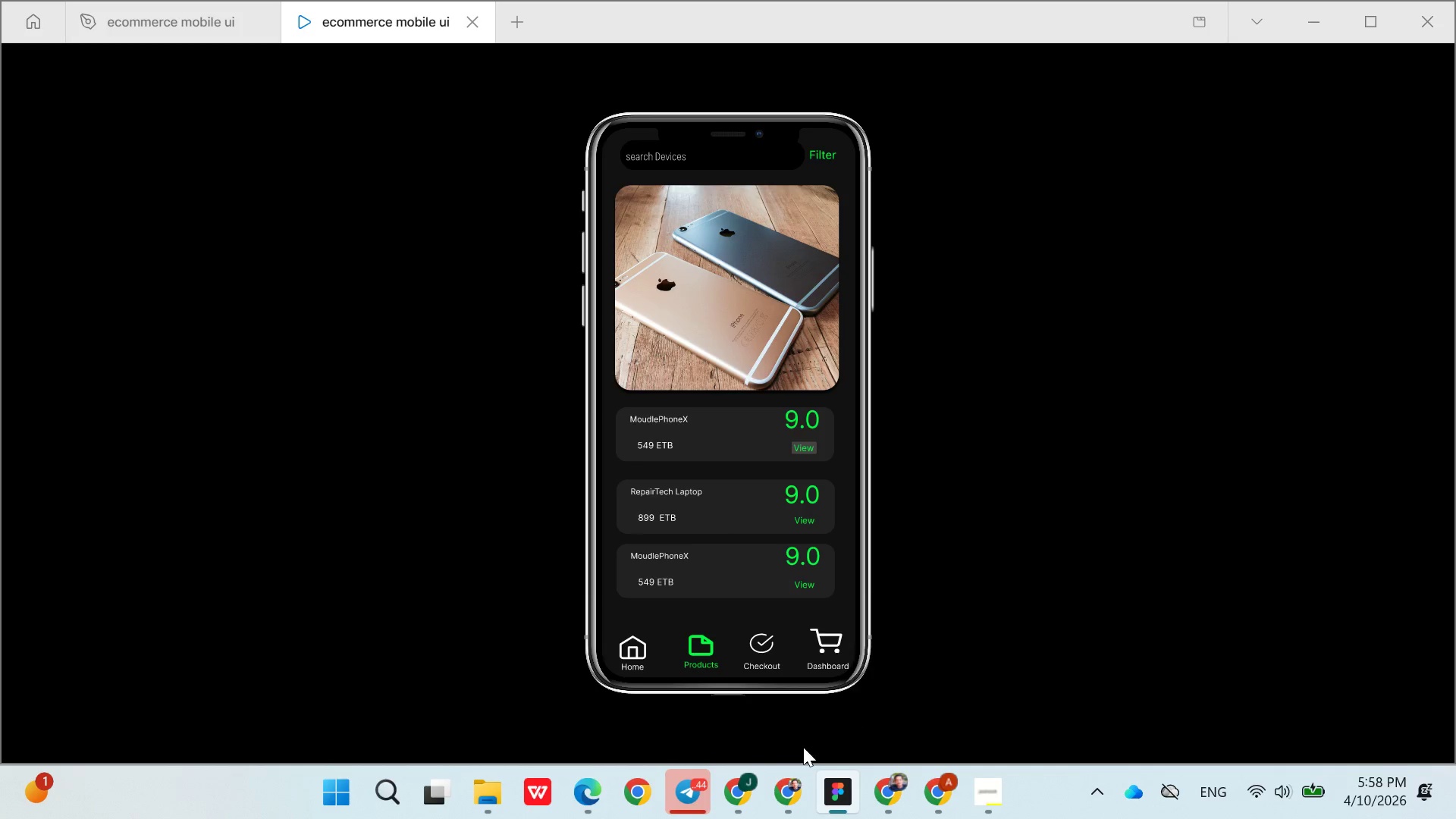 
left_click([181, 31])
 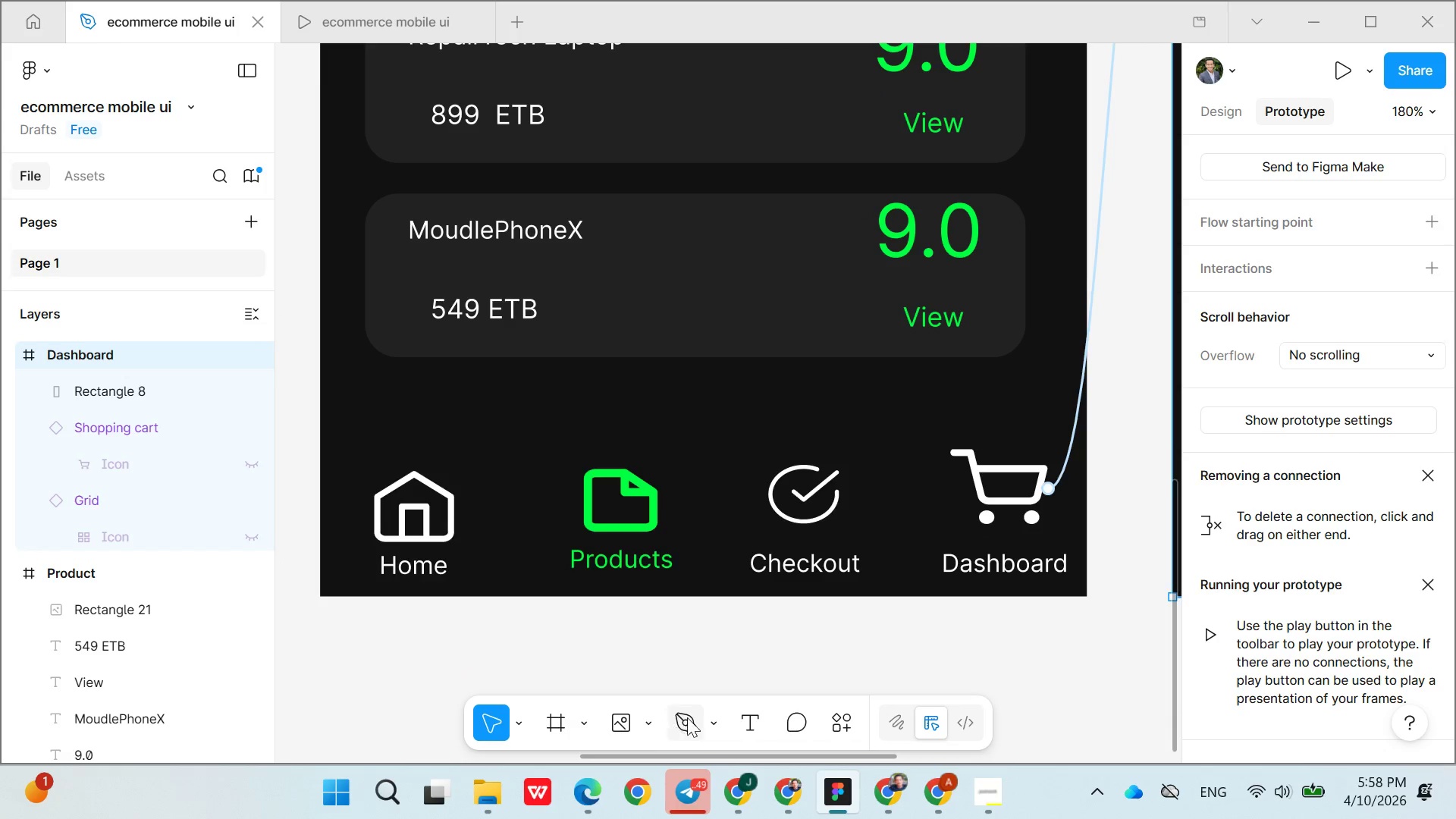 
wait(7.41)
 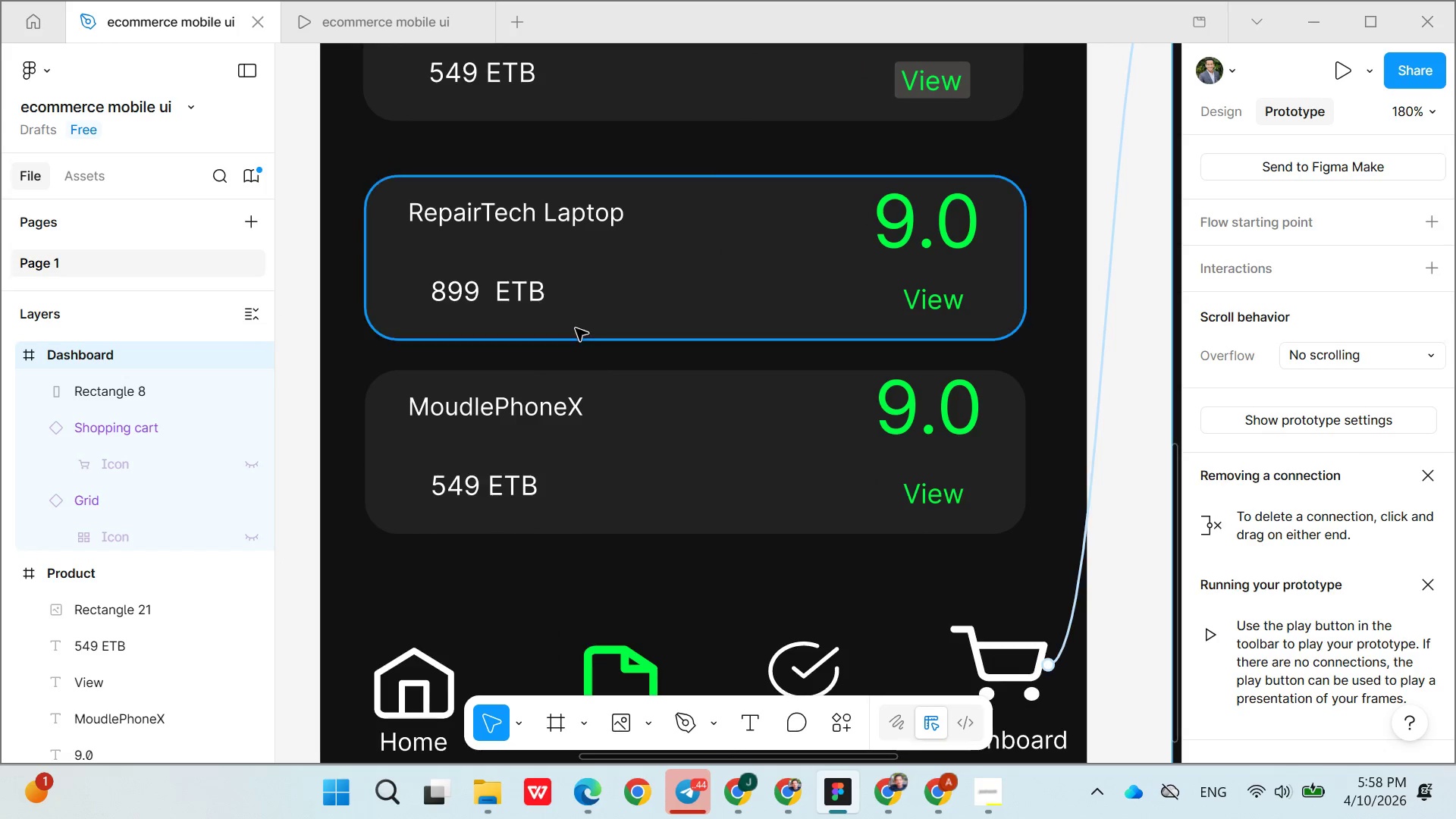 
left_click([647, 720])
 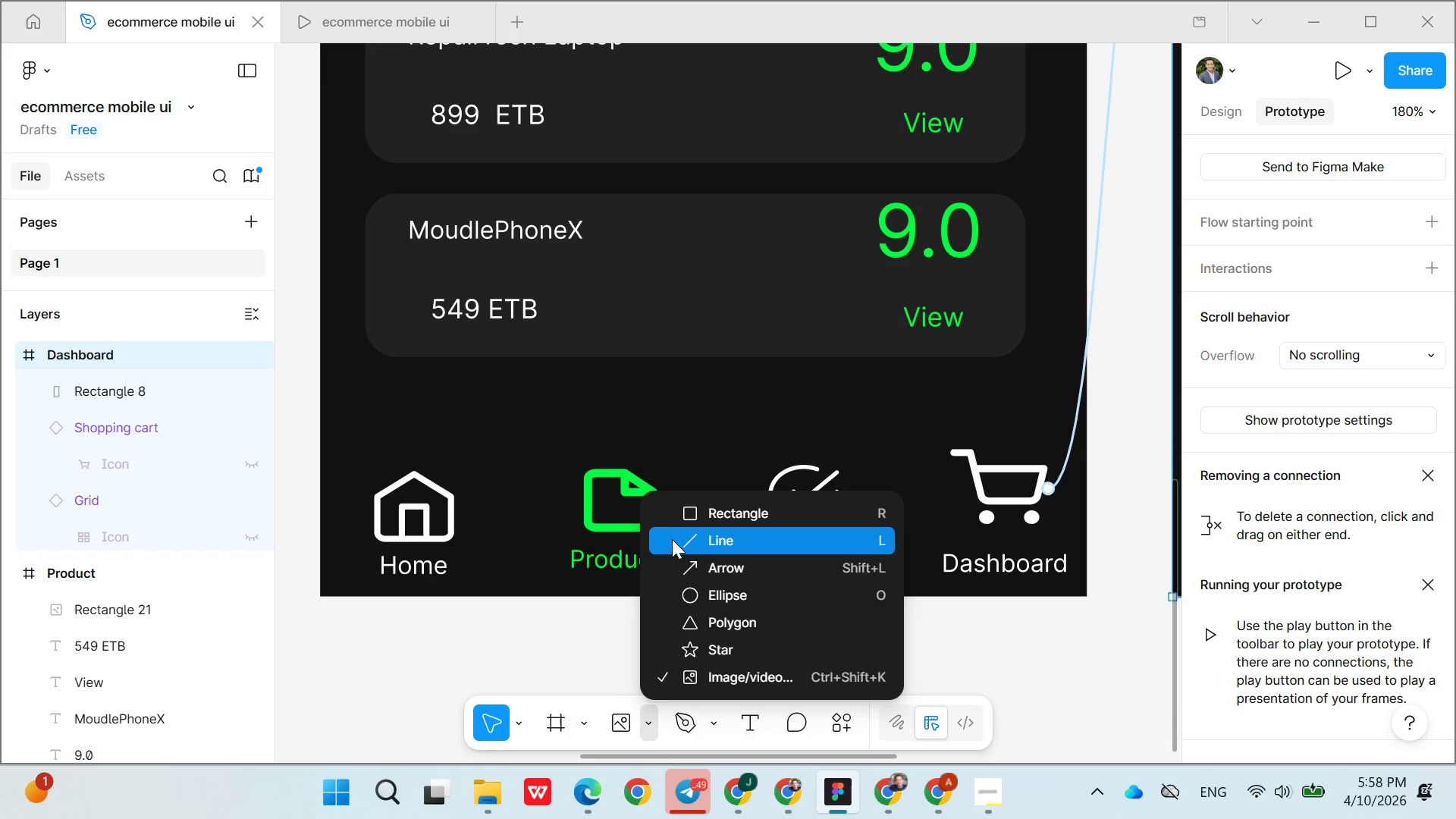 
left_click([686, 523])
 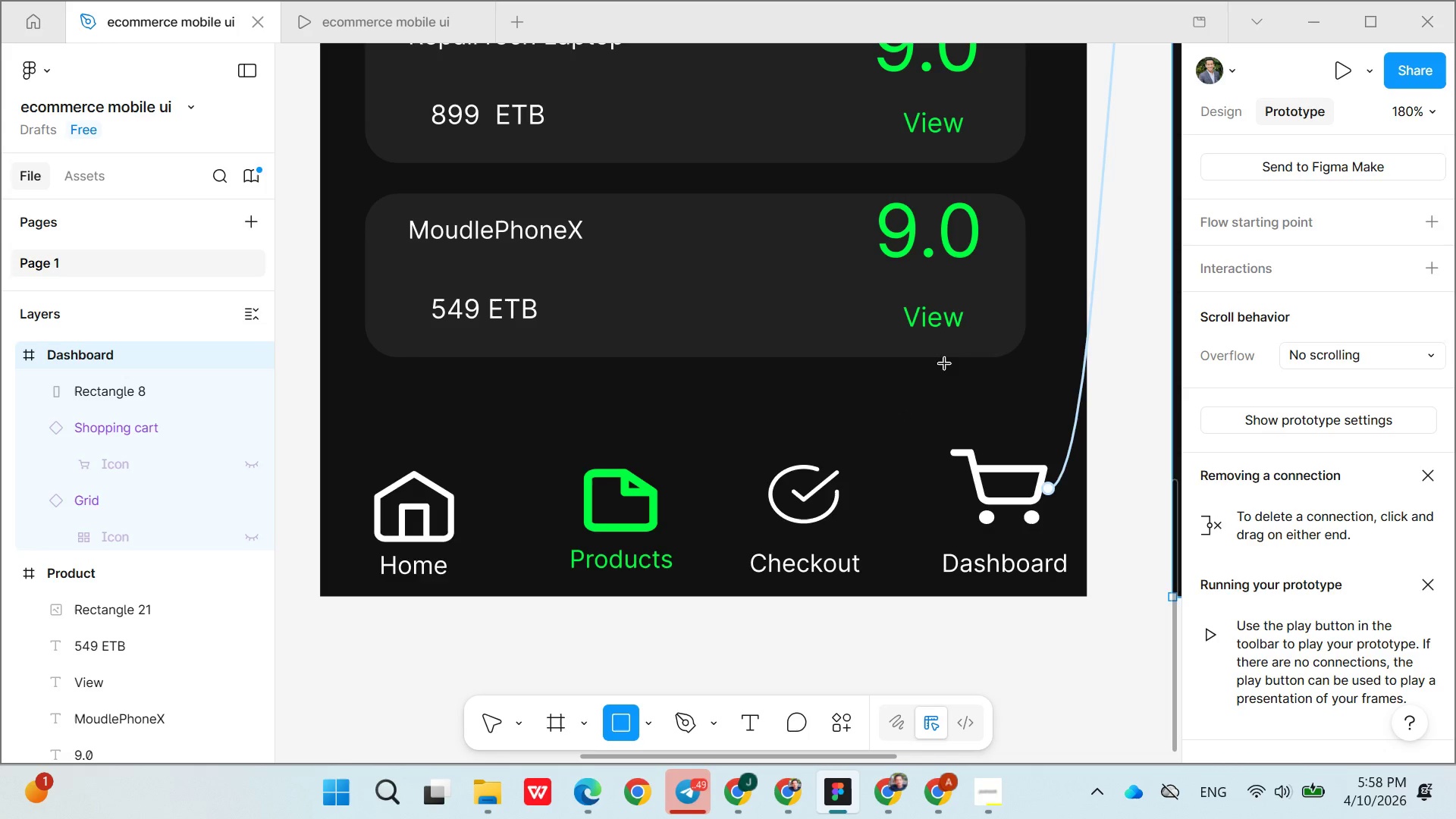 
left_click_drag(start_coordinate=[936, 379], to_coordinate=[1006, 404])
 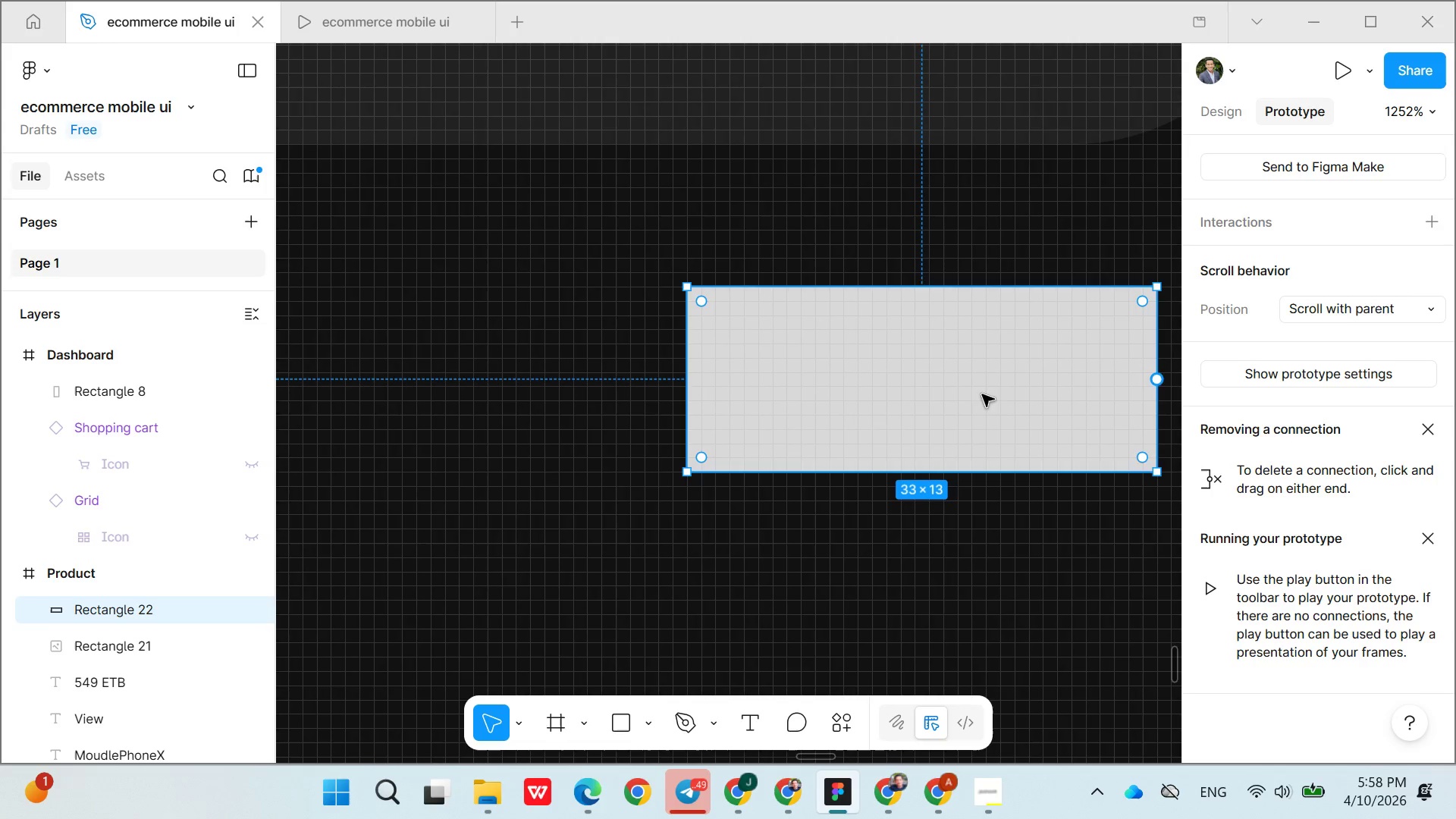 
left_click_drag(start_coordinate=[700, 303], to_coordinate=[705, 312])
 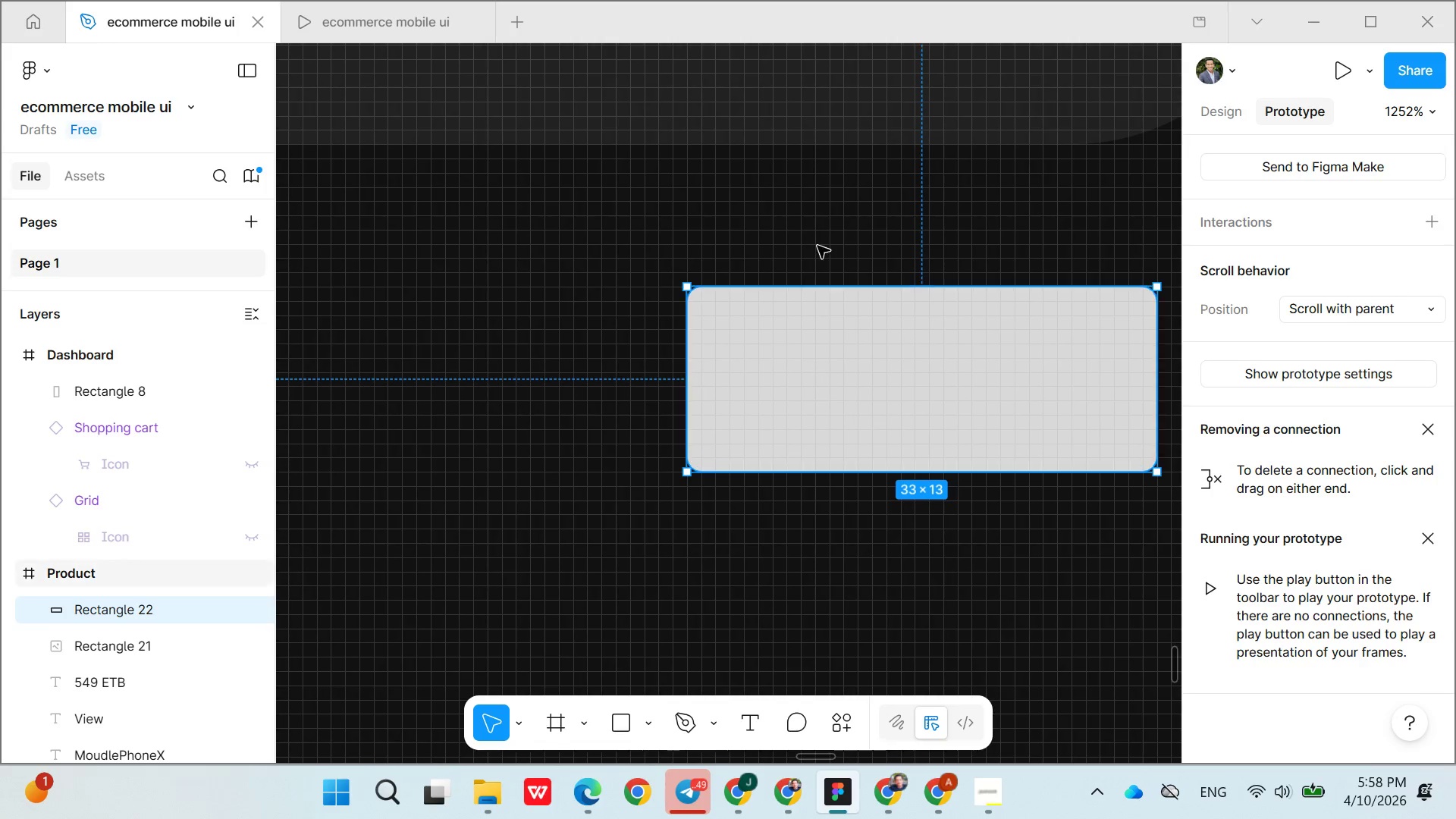 
left_click([819, 244])
 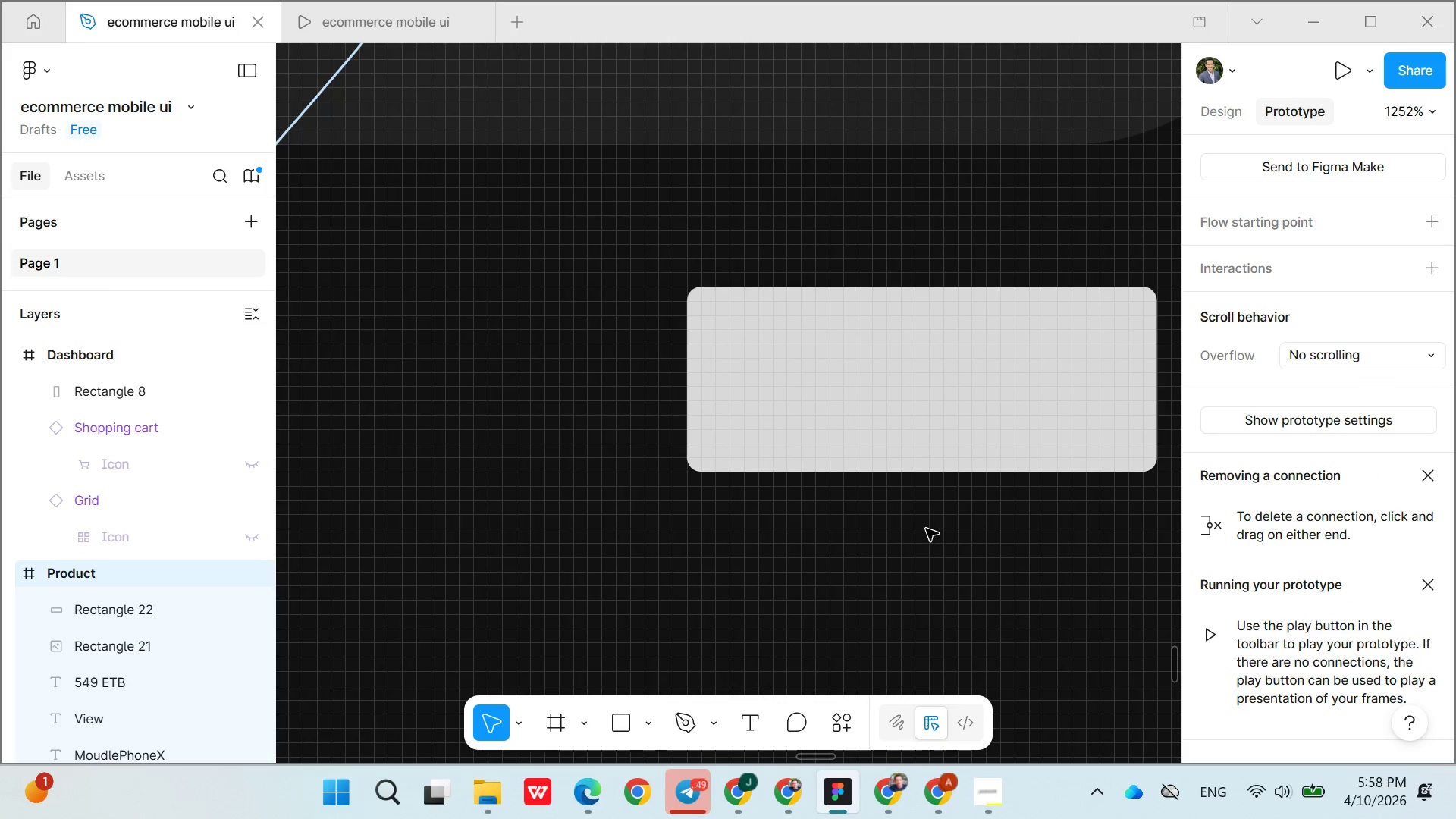 
mouse_move([1009, 507])
 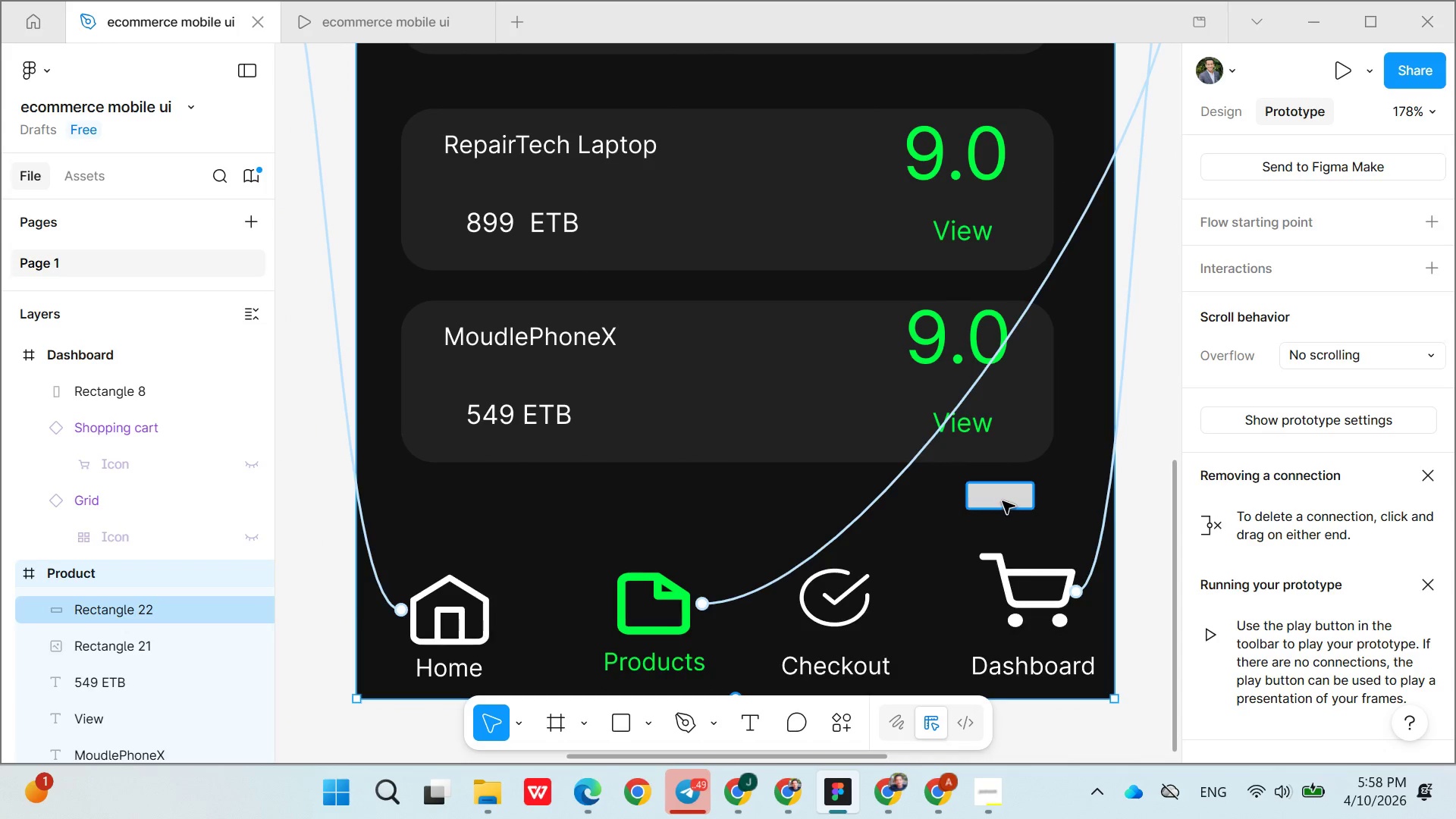 
left_click([1003, 501])
 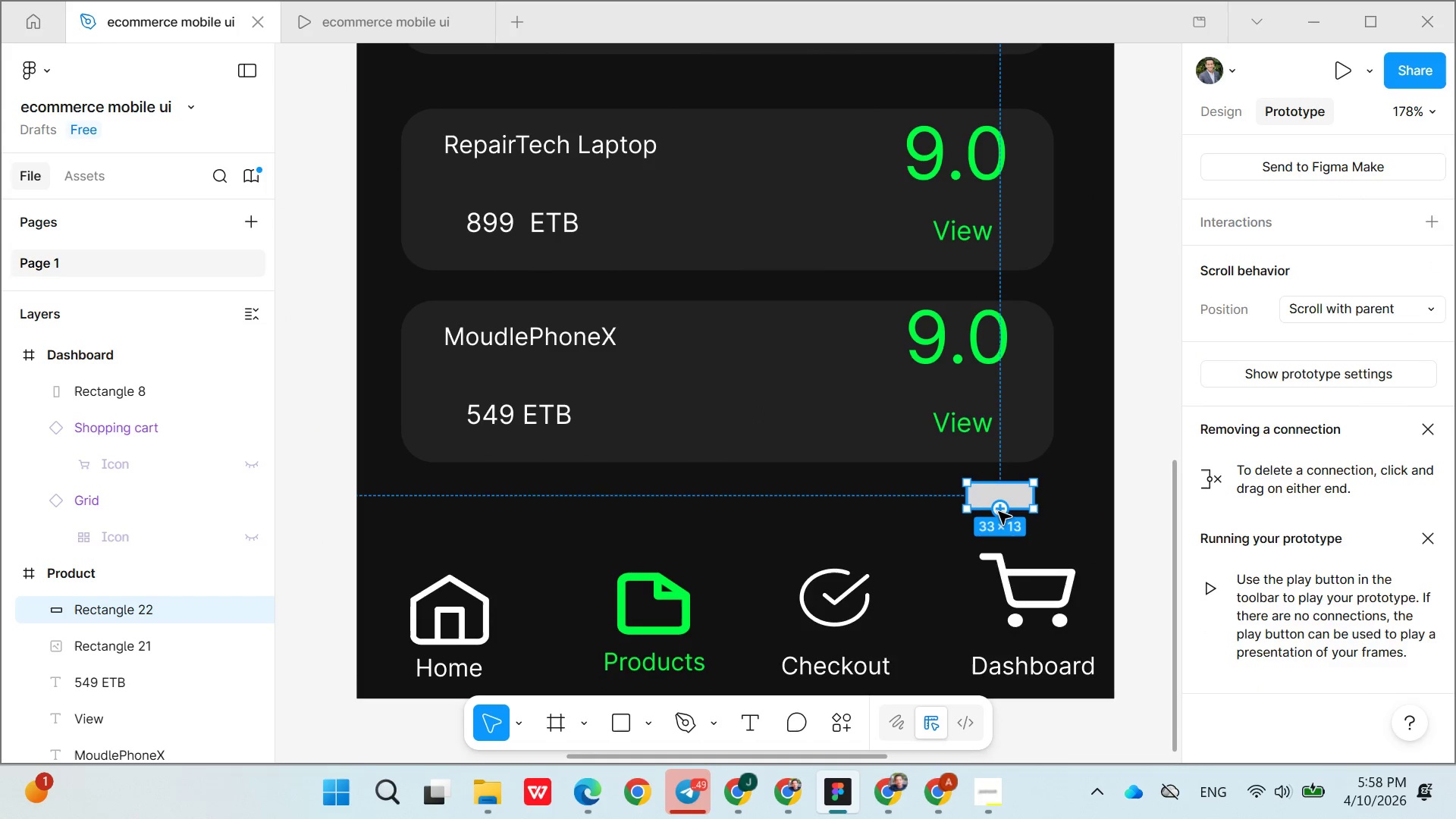 
wait(9.39)
 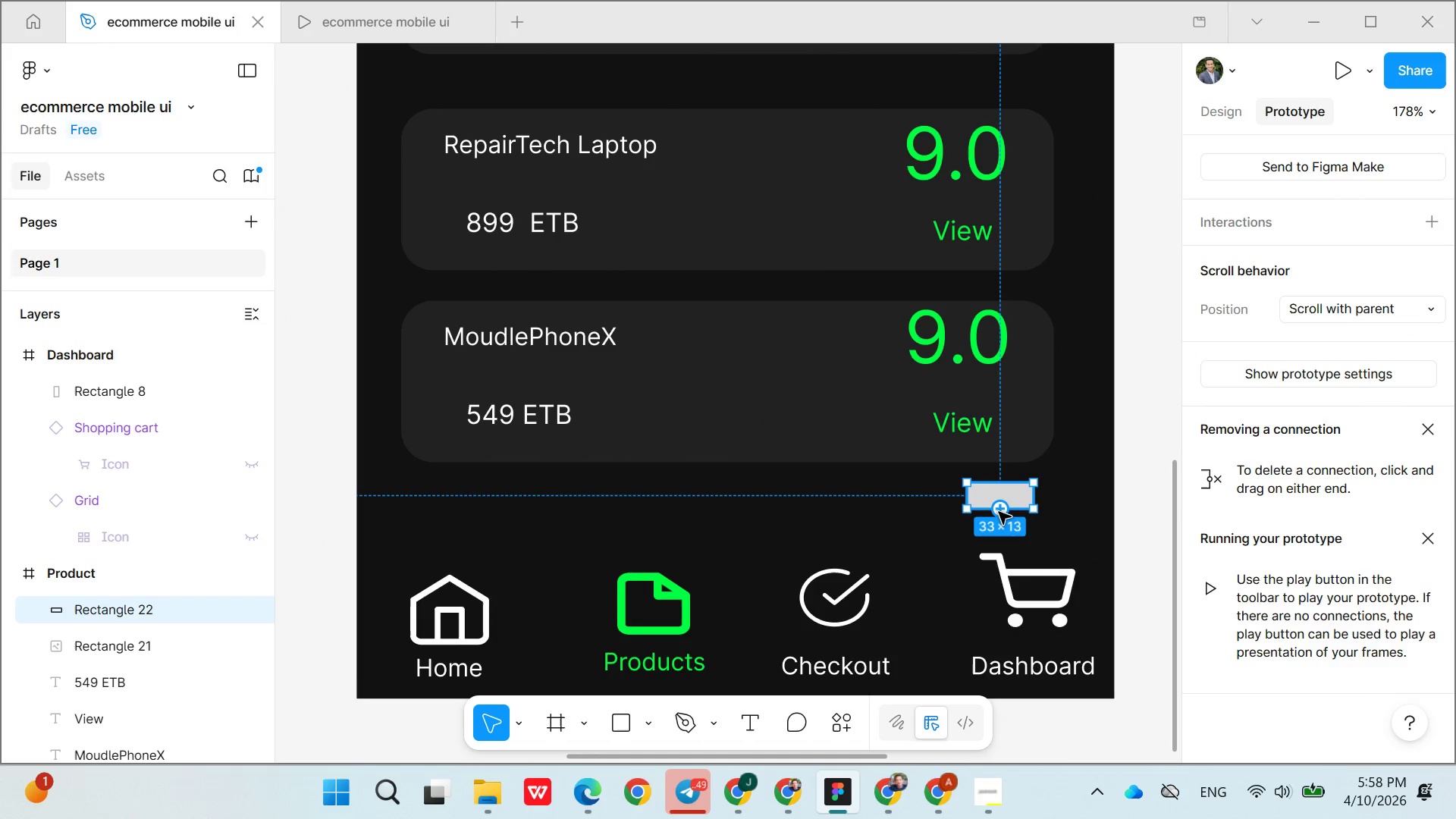 
left_click([742, 715])
 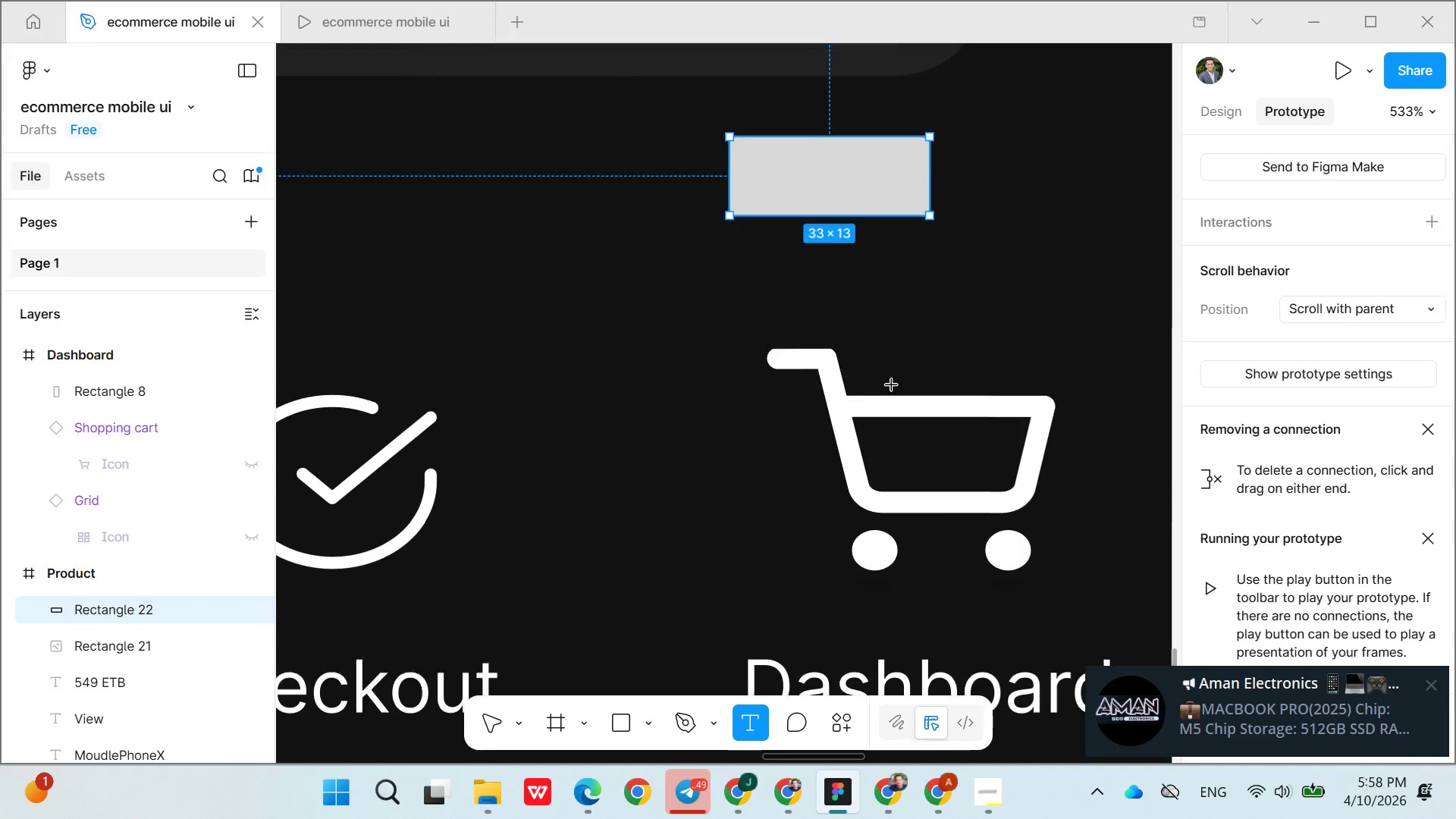 
wait(6.64)
 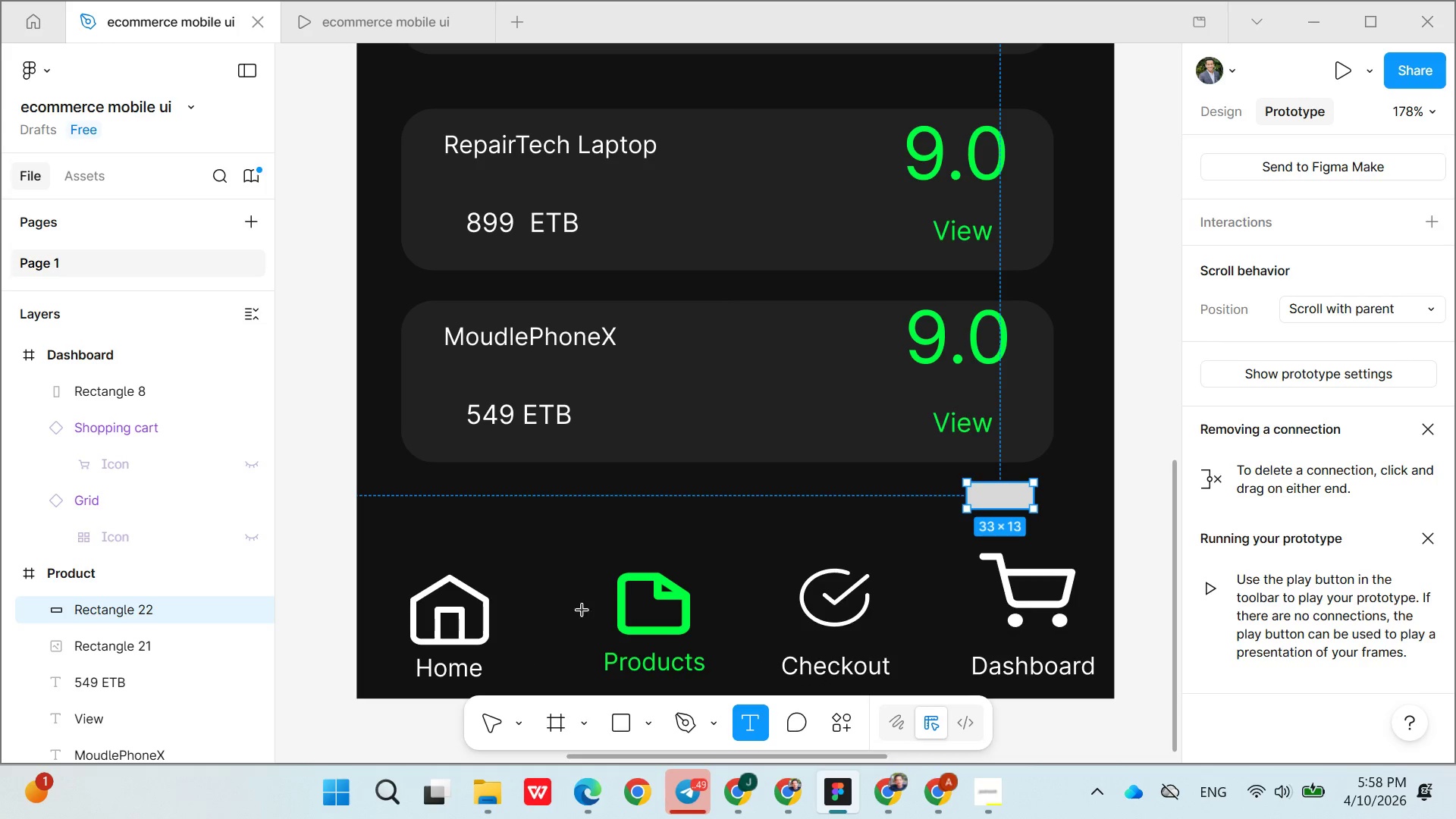 
left_click([745, 293])
 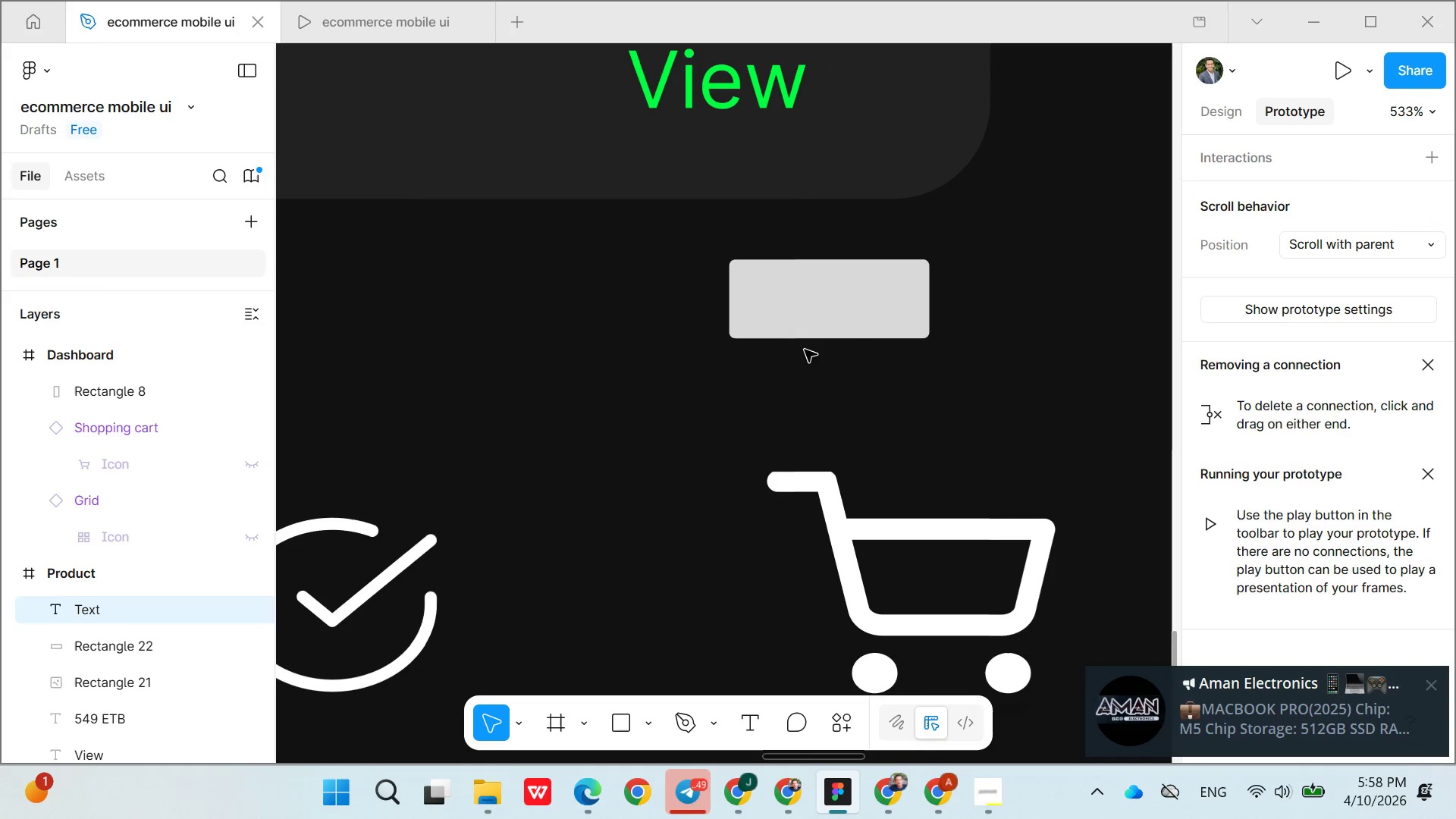 
type(See More)
 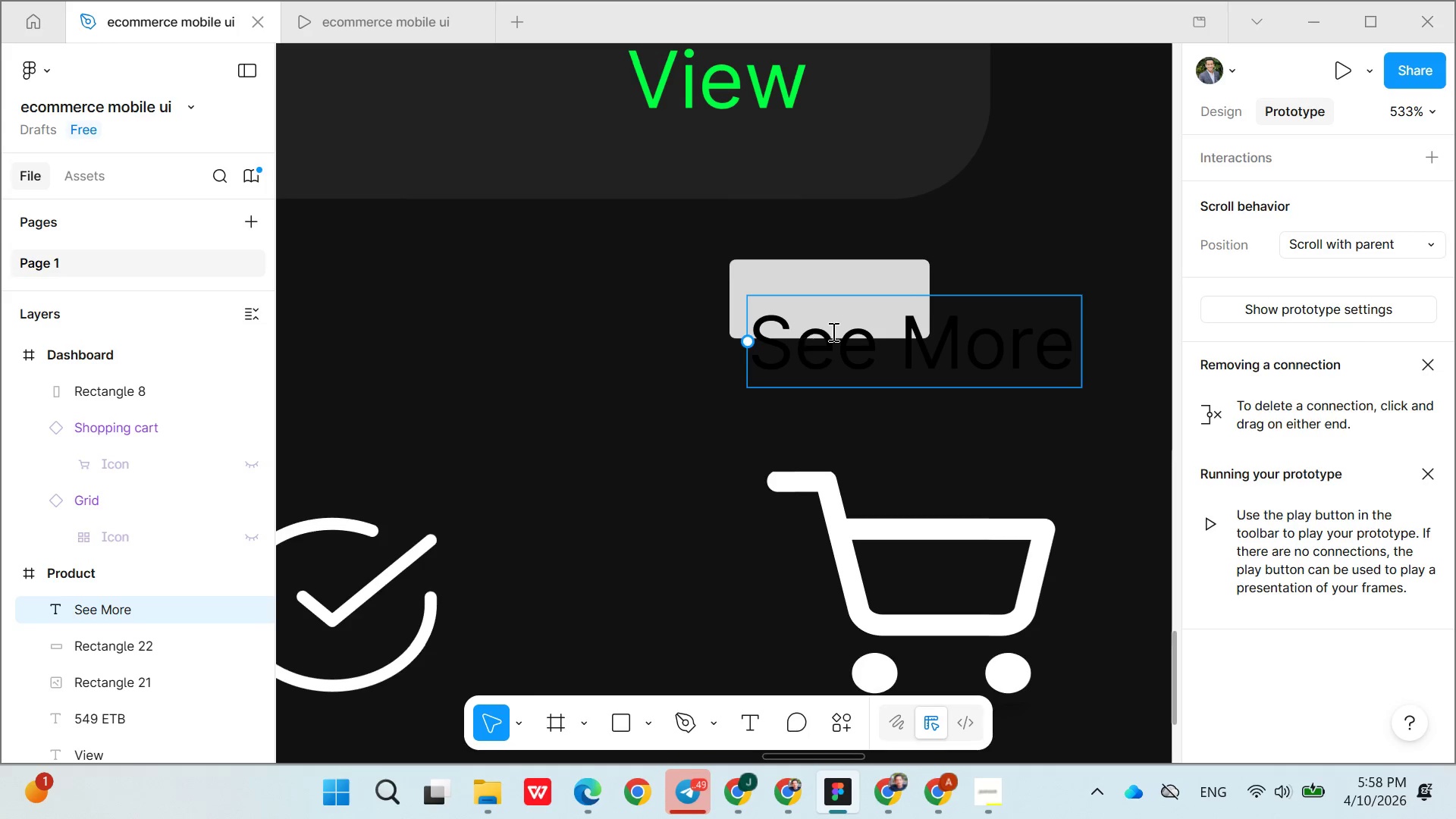 
double_click([858, 377])
 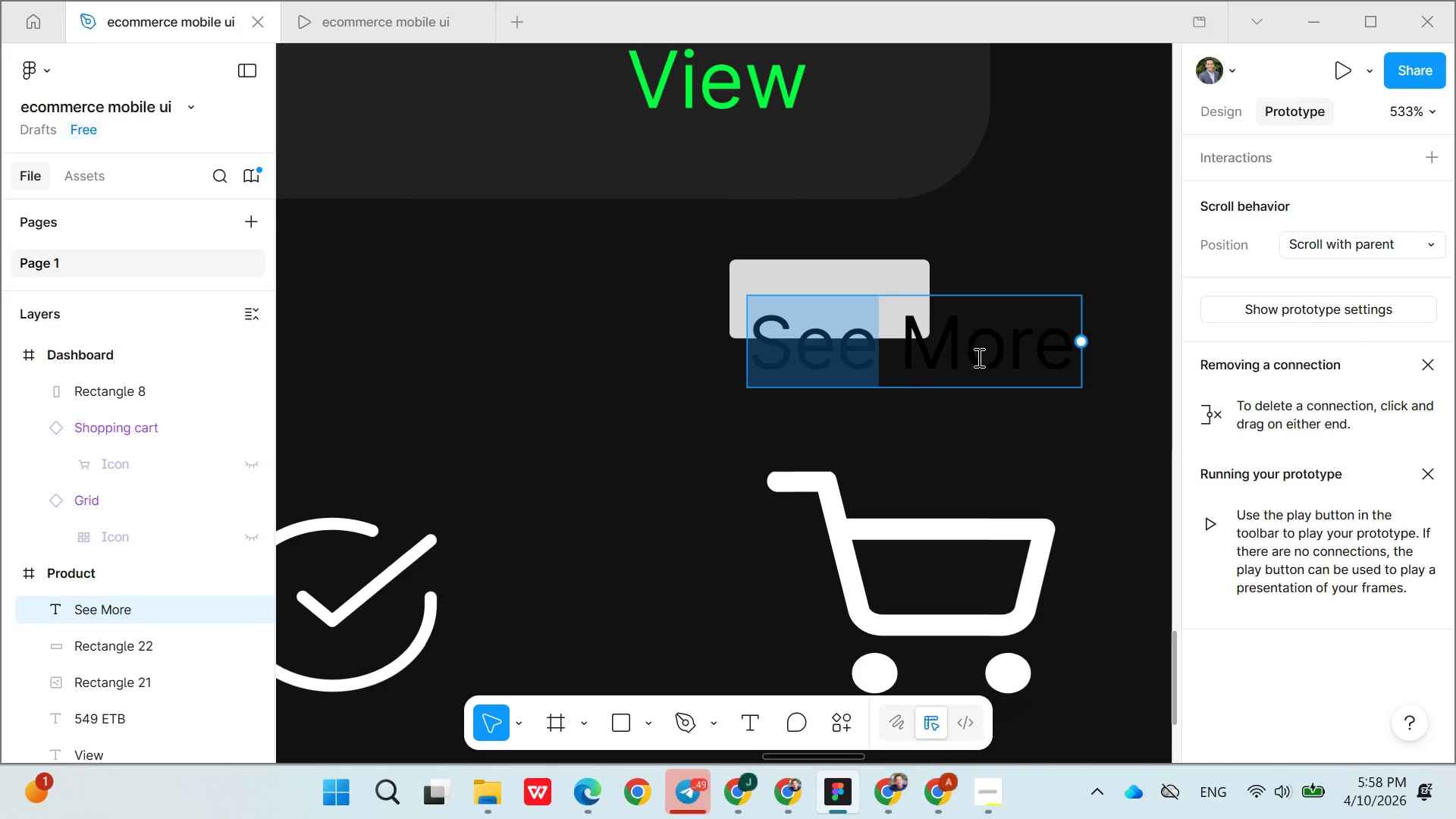 
left_click([959, 356])
 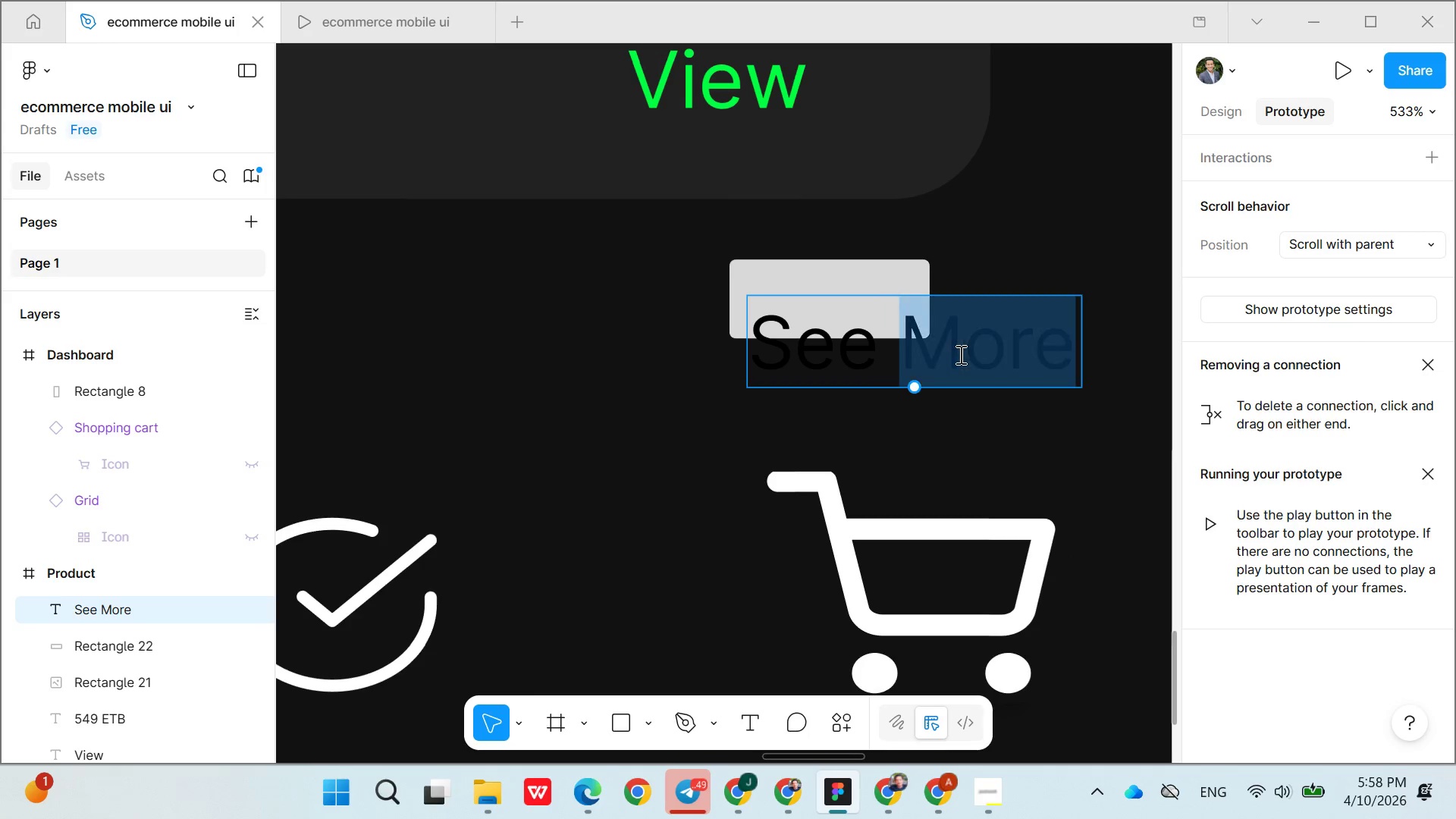 
triple_click([959, 354])
 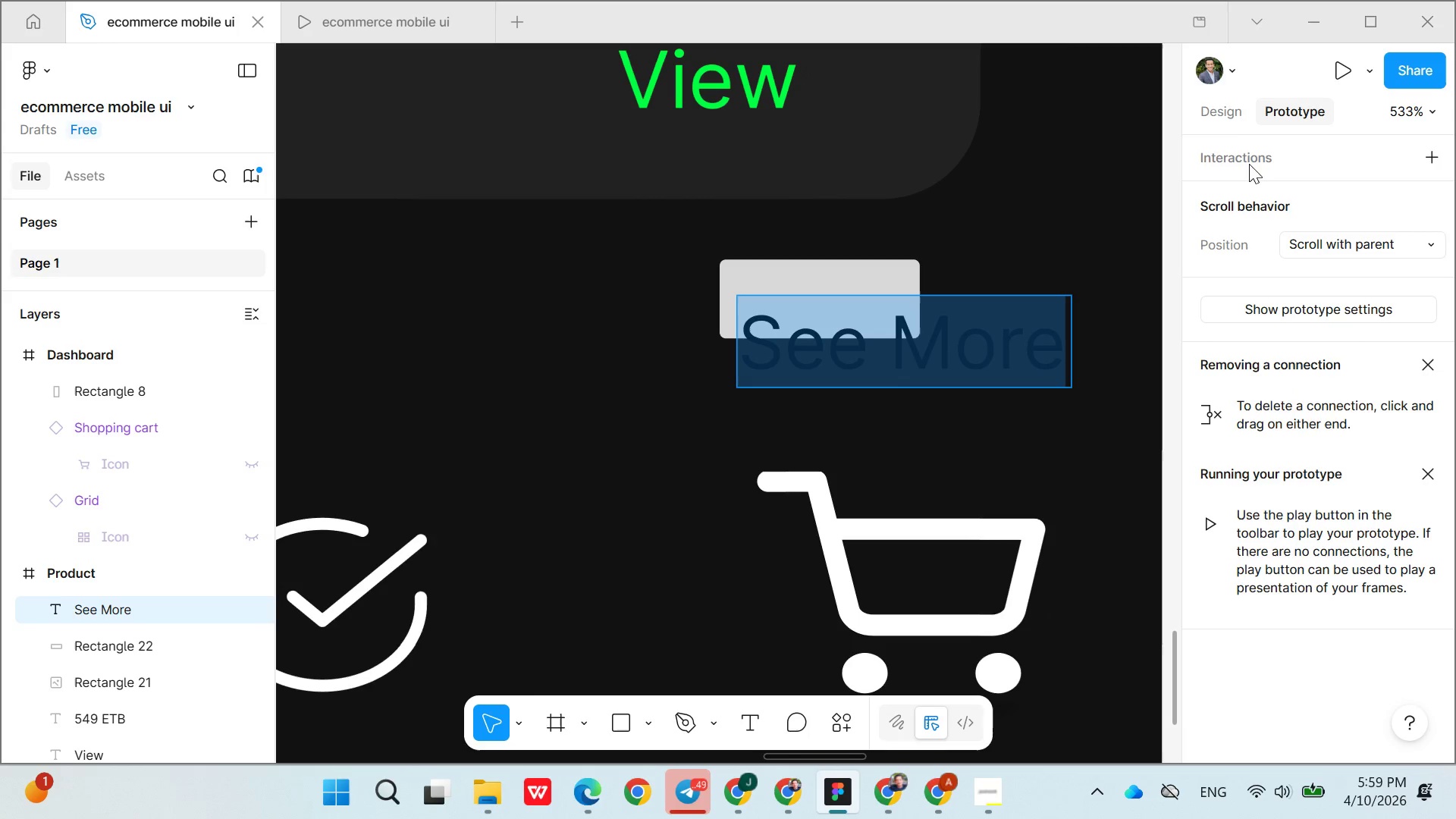 
left_click([1230, 124])
 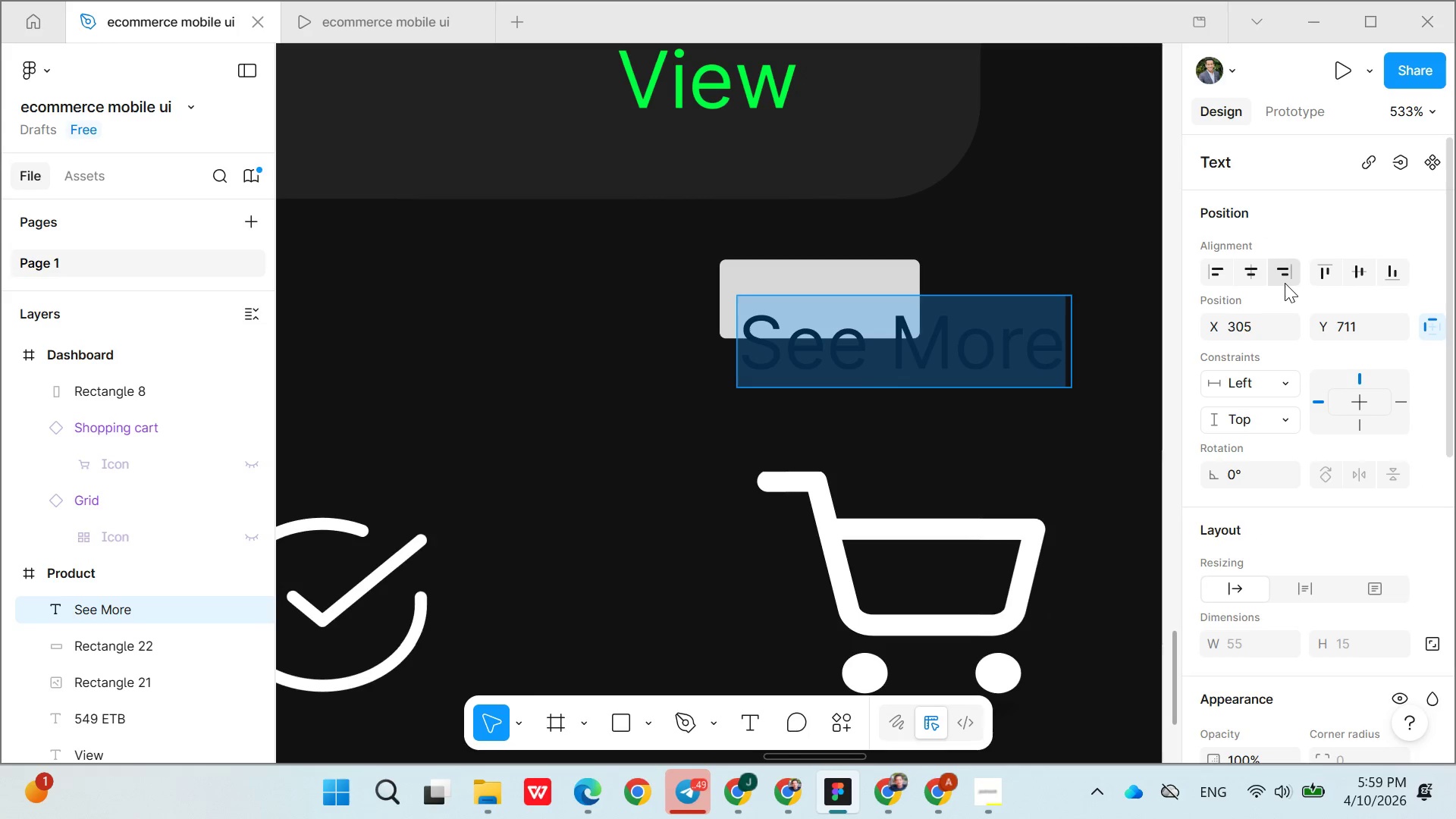 
scroll: coordinate [1296, 359], scroll_direction: down, amount: 4.0
 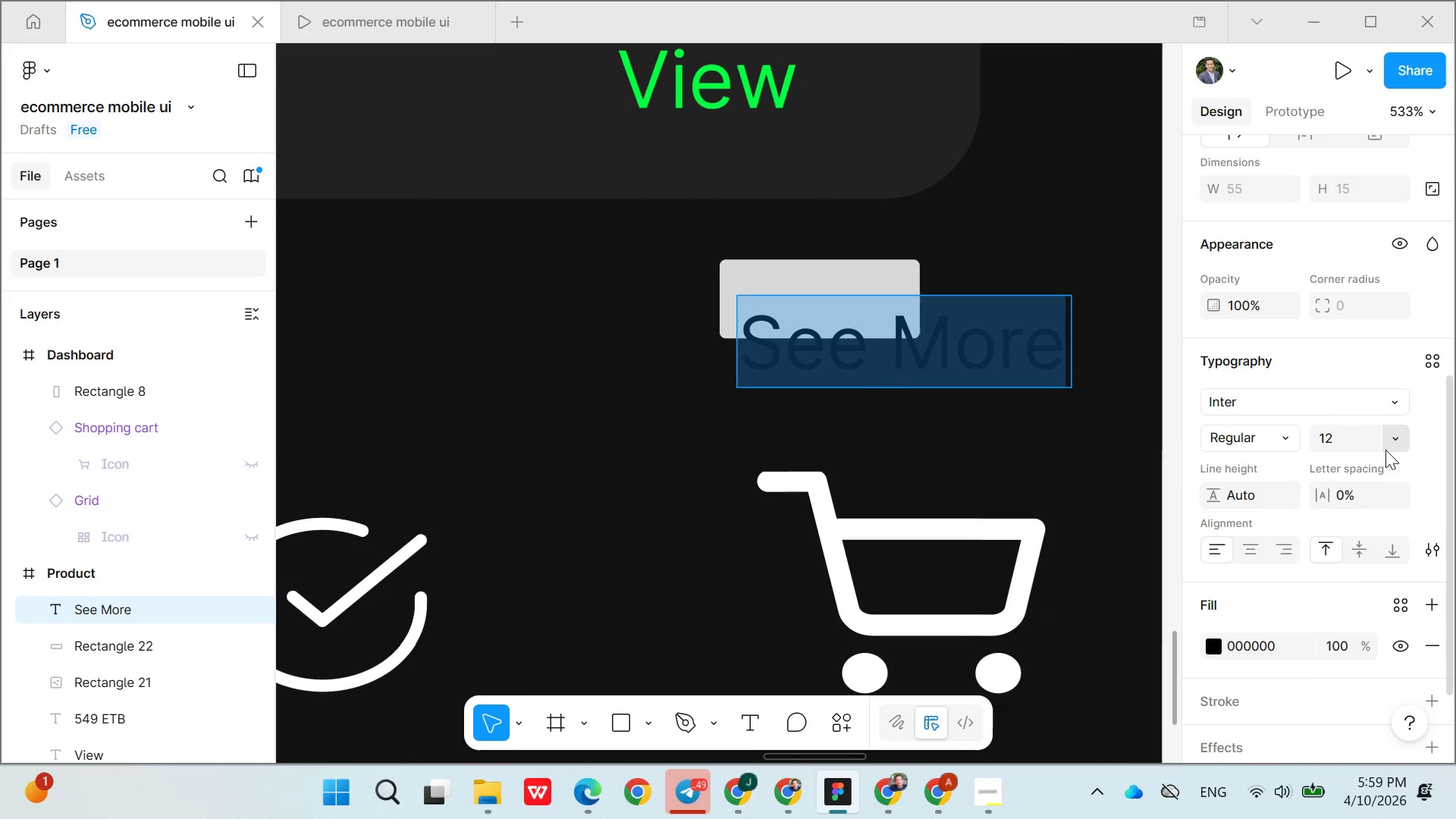 
left_click([1386, 445])
 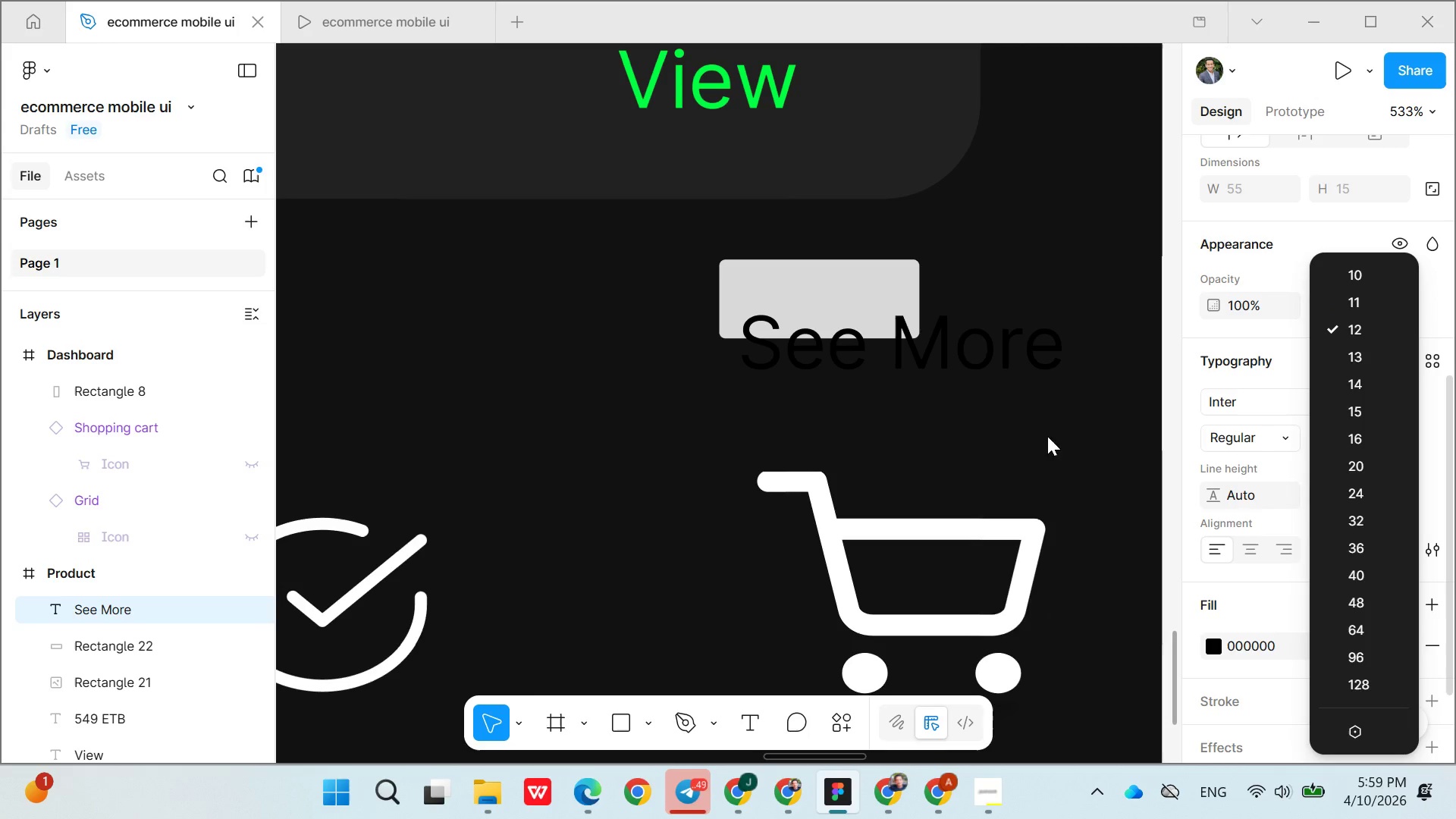 
wait(5.92)
 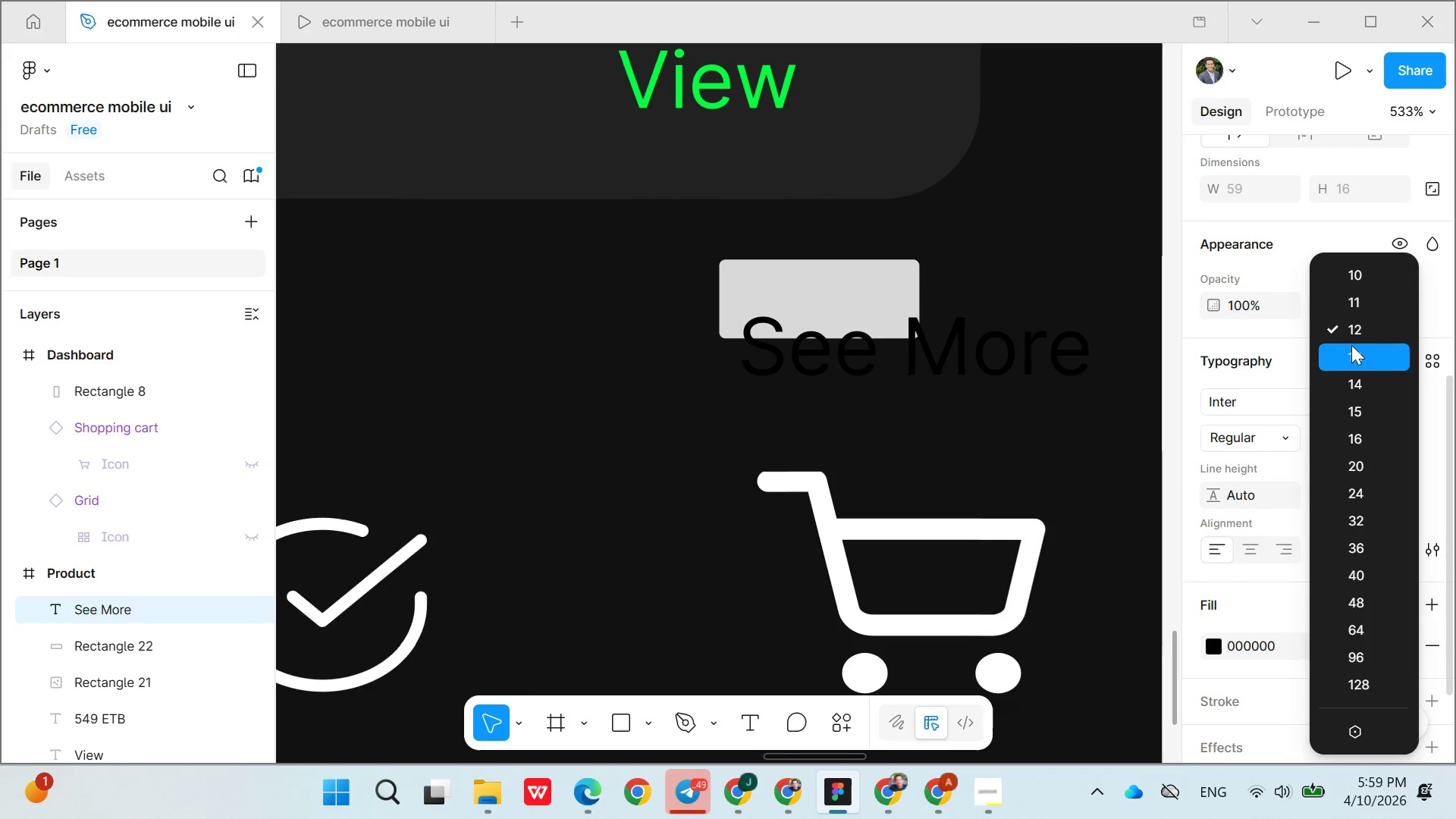 
left_click([977, 496])
 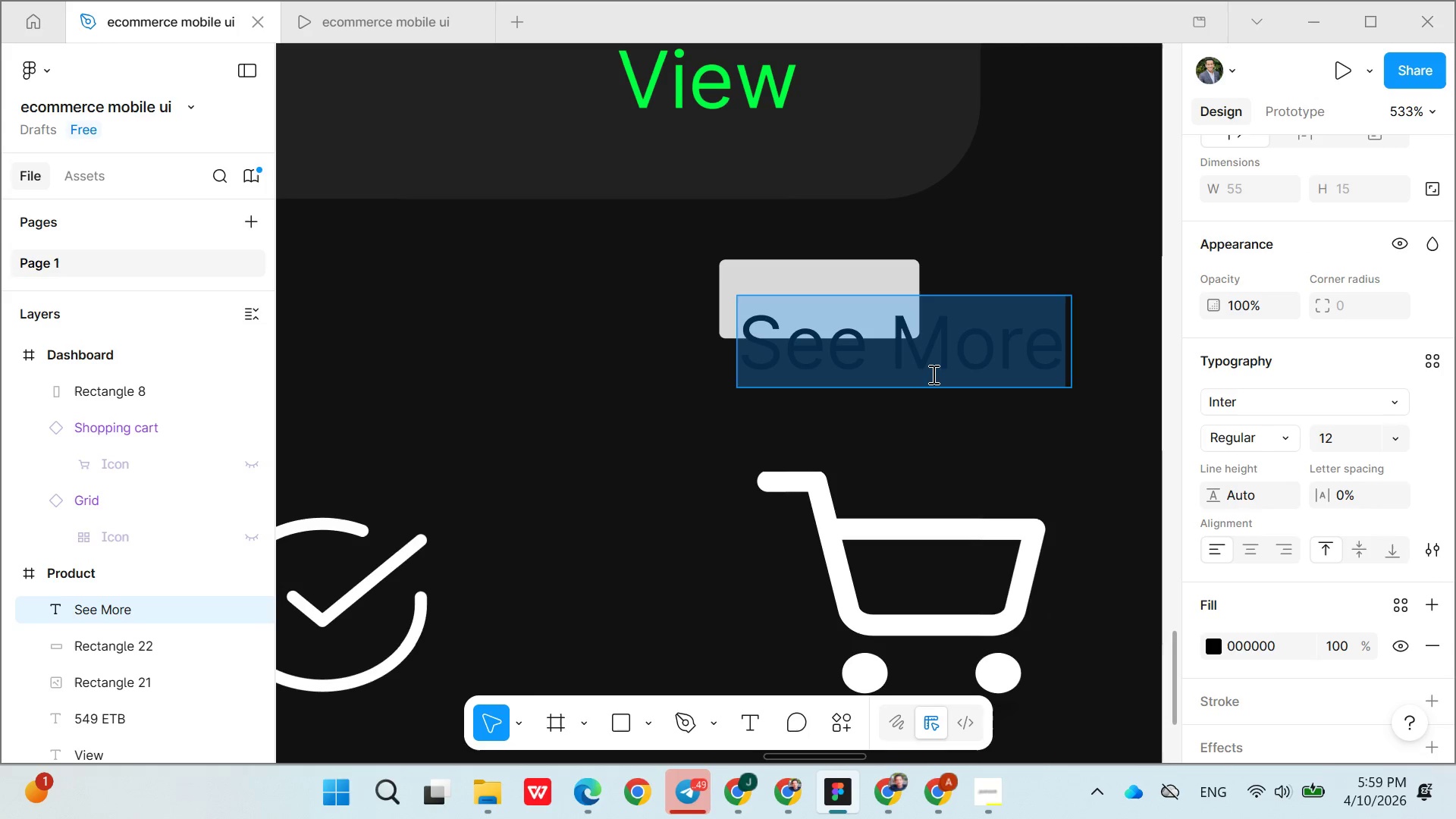 
left_click([943, 428])
 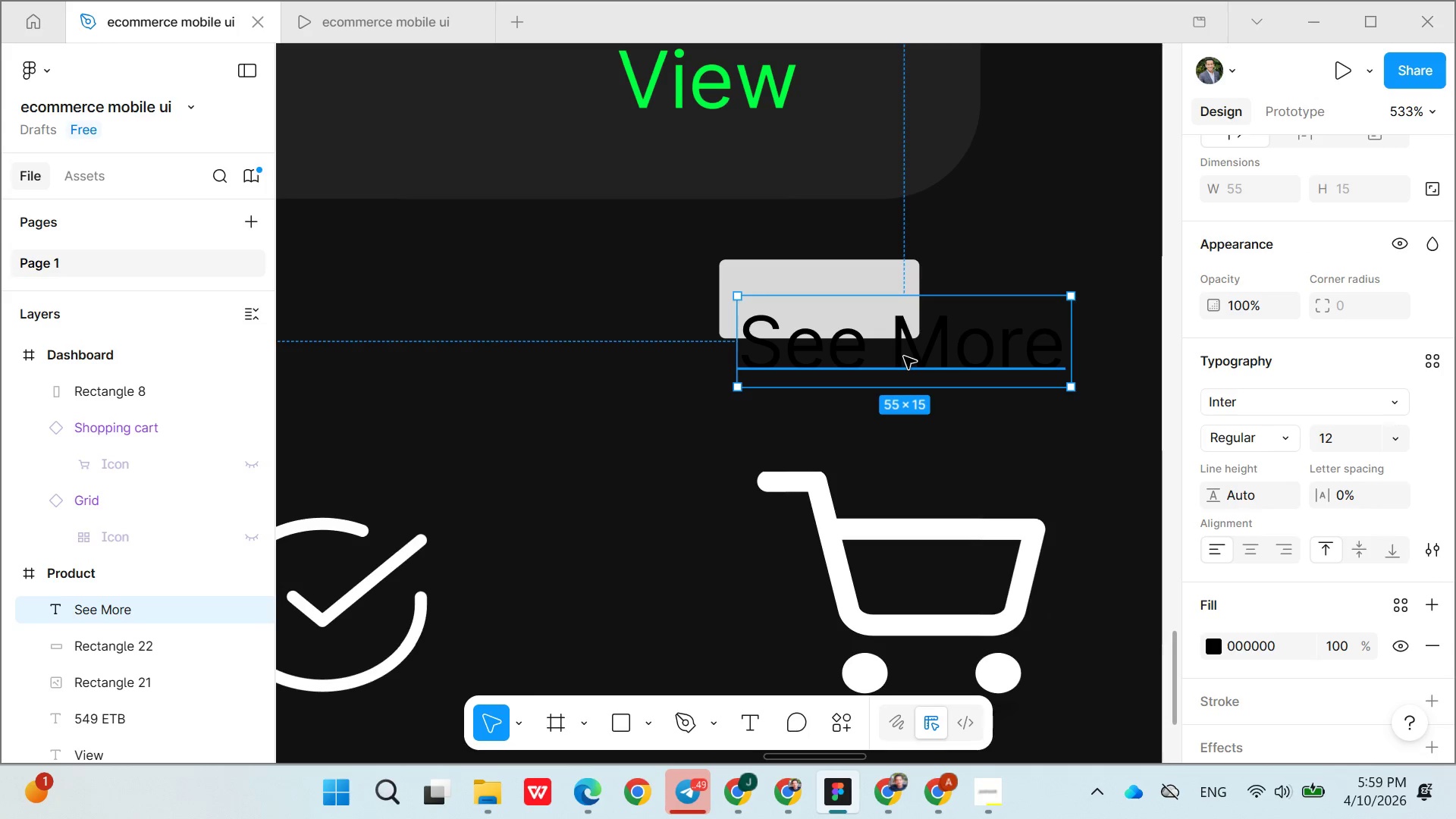 
left_click_drag(start_coordinate=[904, 356], to_coordinate=[881, 321])
 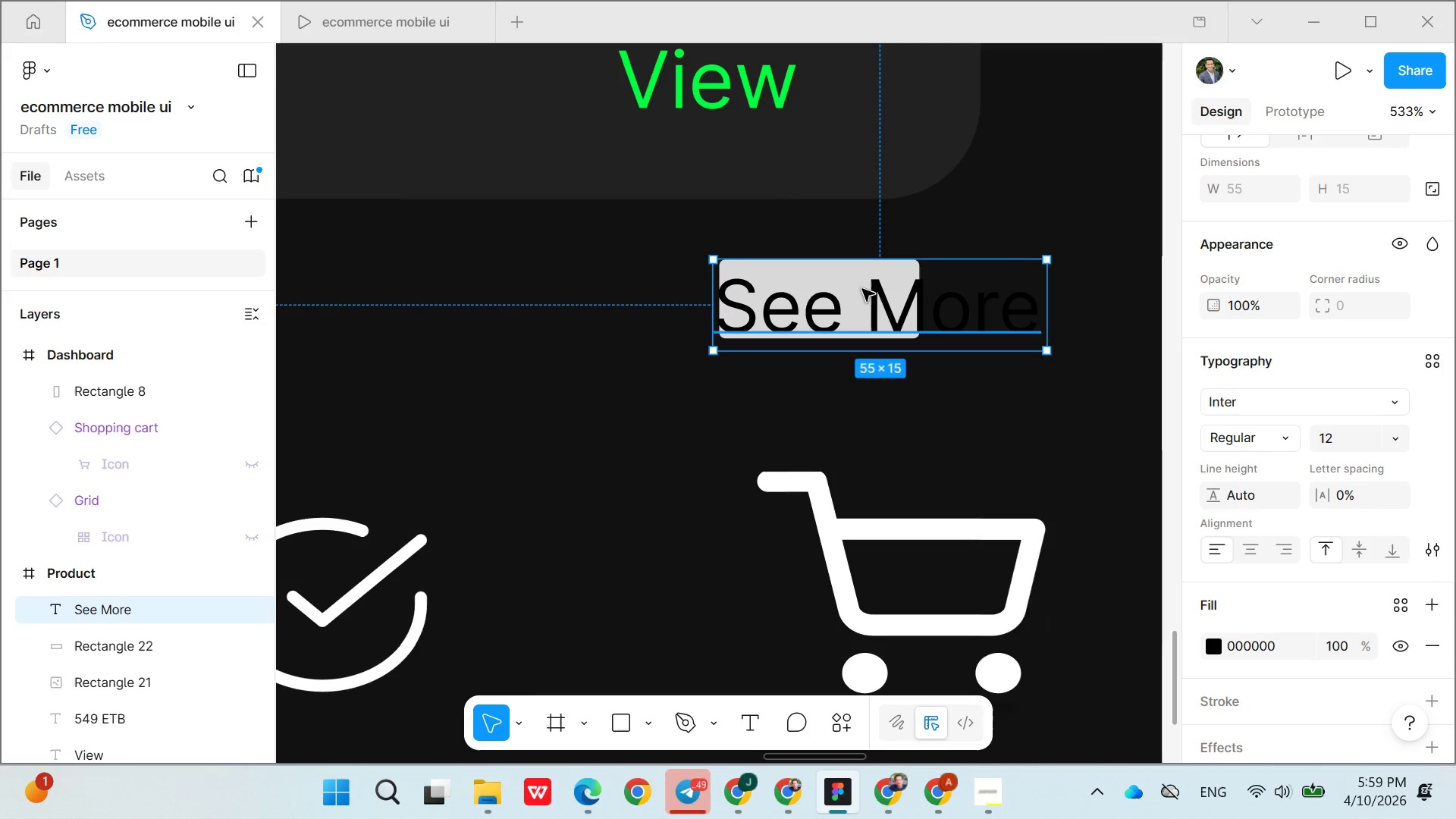 
left_click([845, 286])
 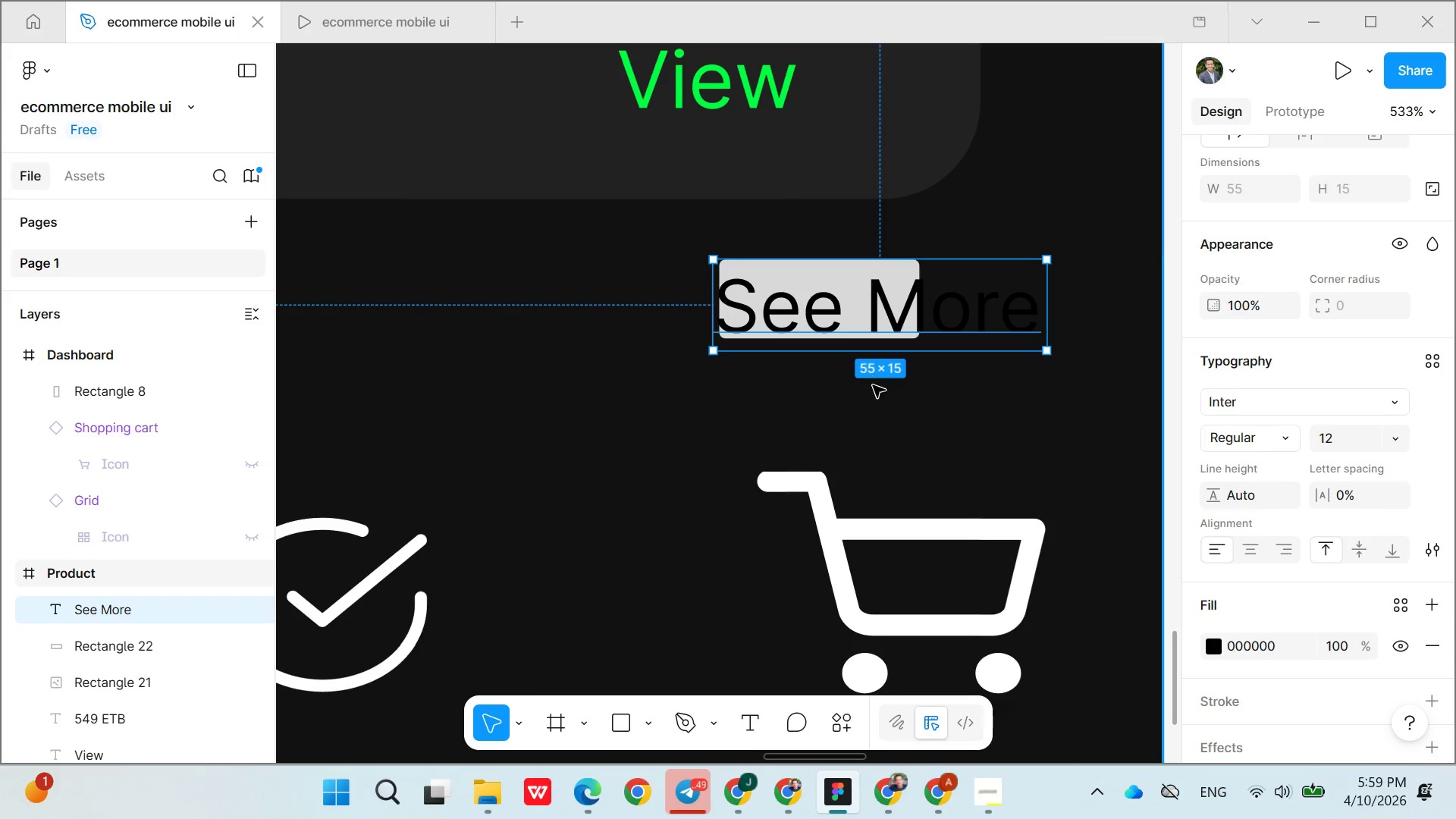 
left_click([873, 393])
 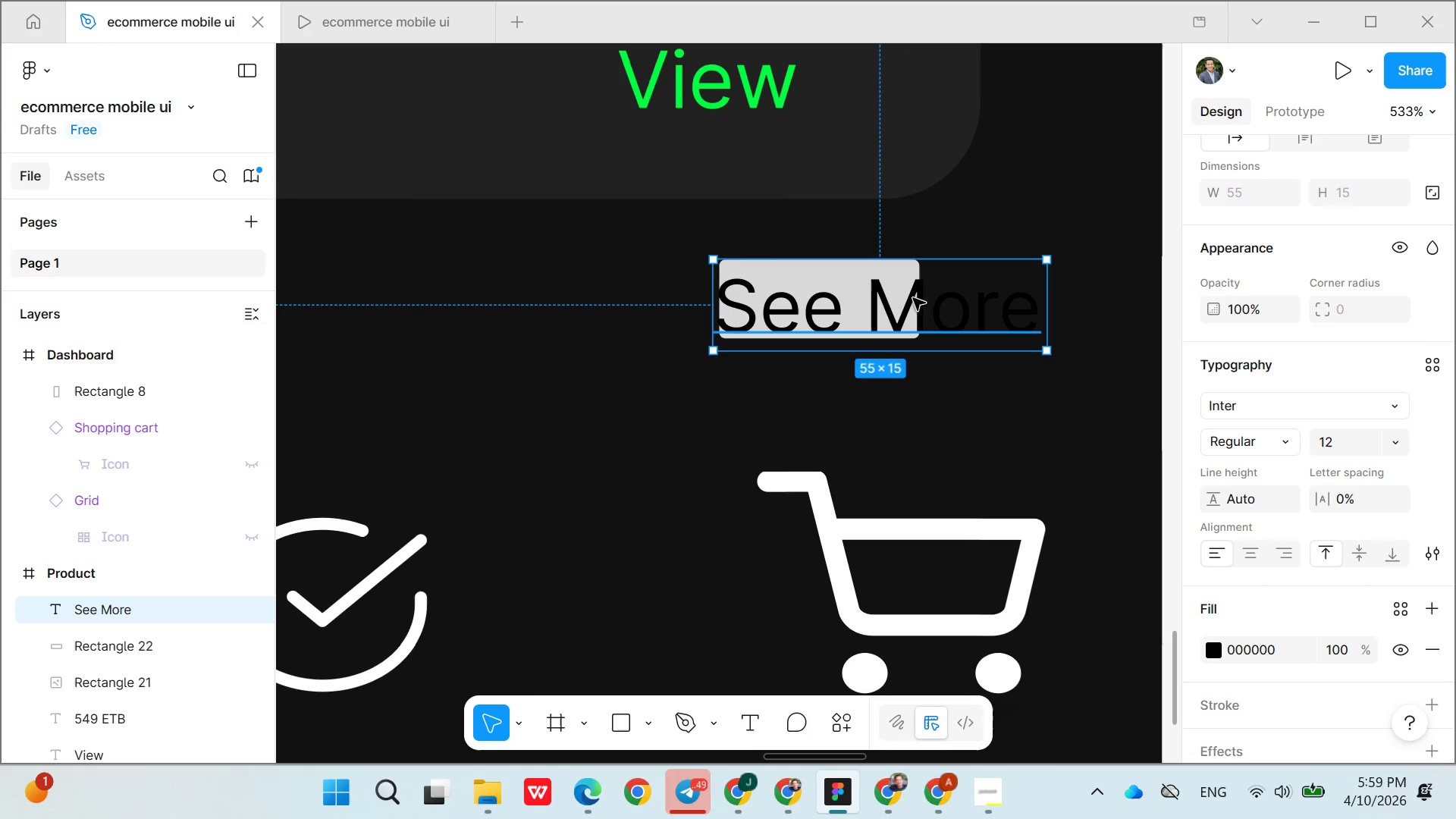 
left_click_drag(start_coordinate=[954, 303], to_coordinate=[954, 340])
 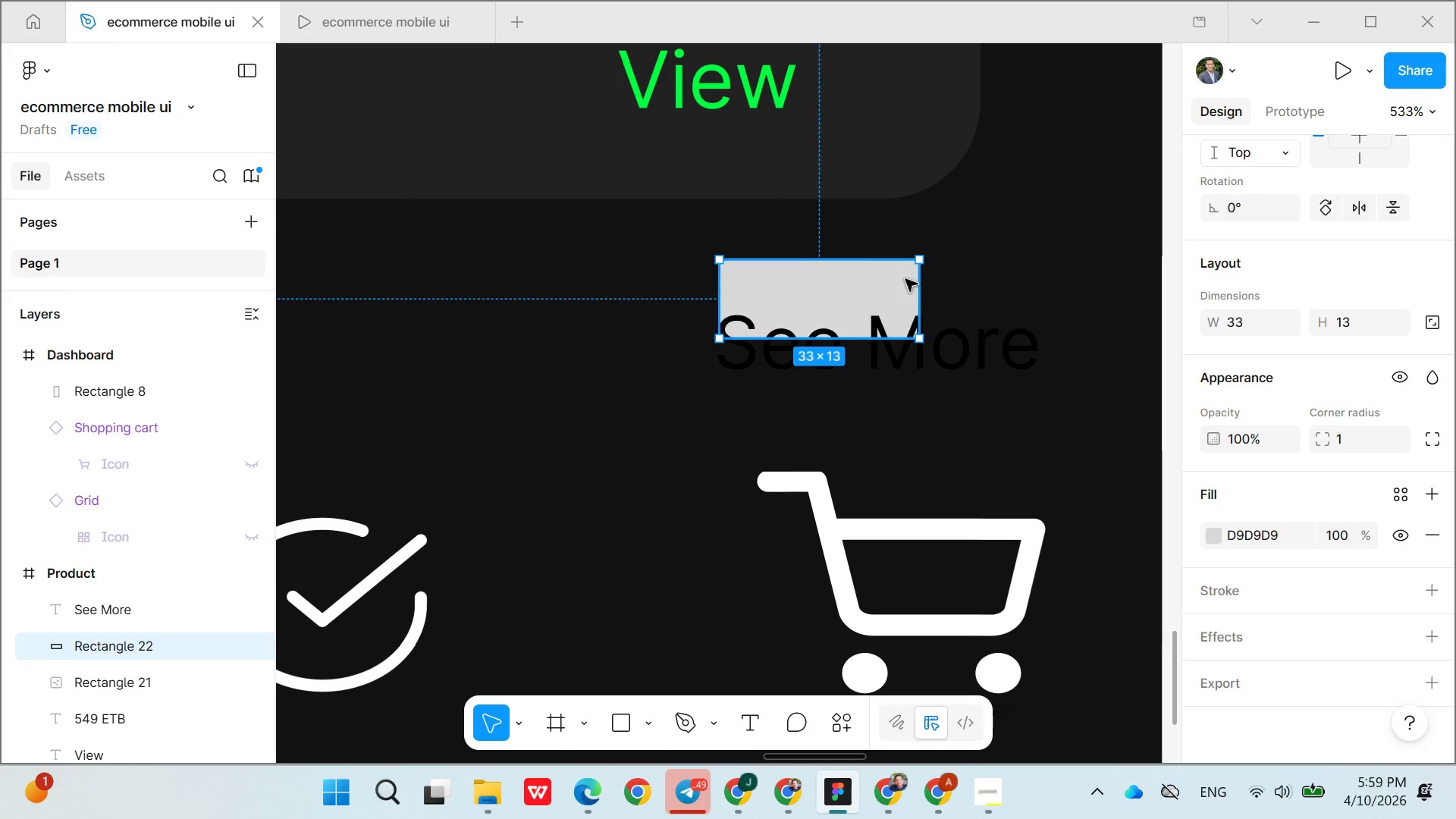 
left_click_drag(start_coordinate=[919, 279], to_coordinate=[986, 281])
 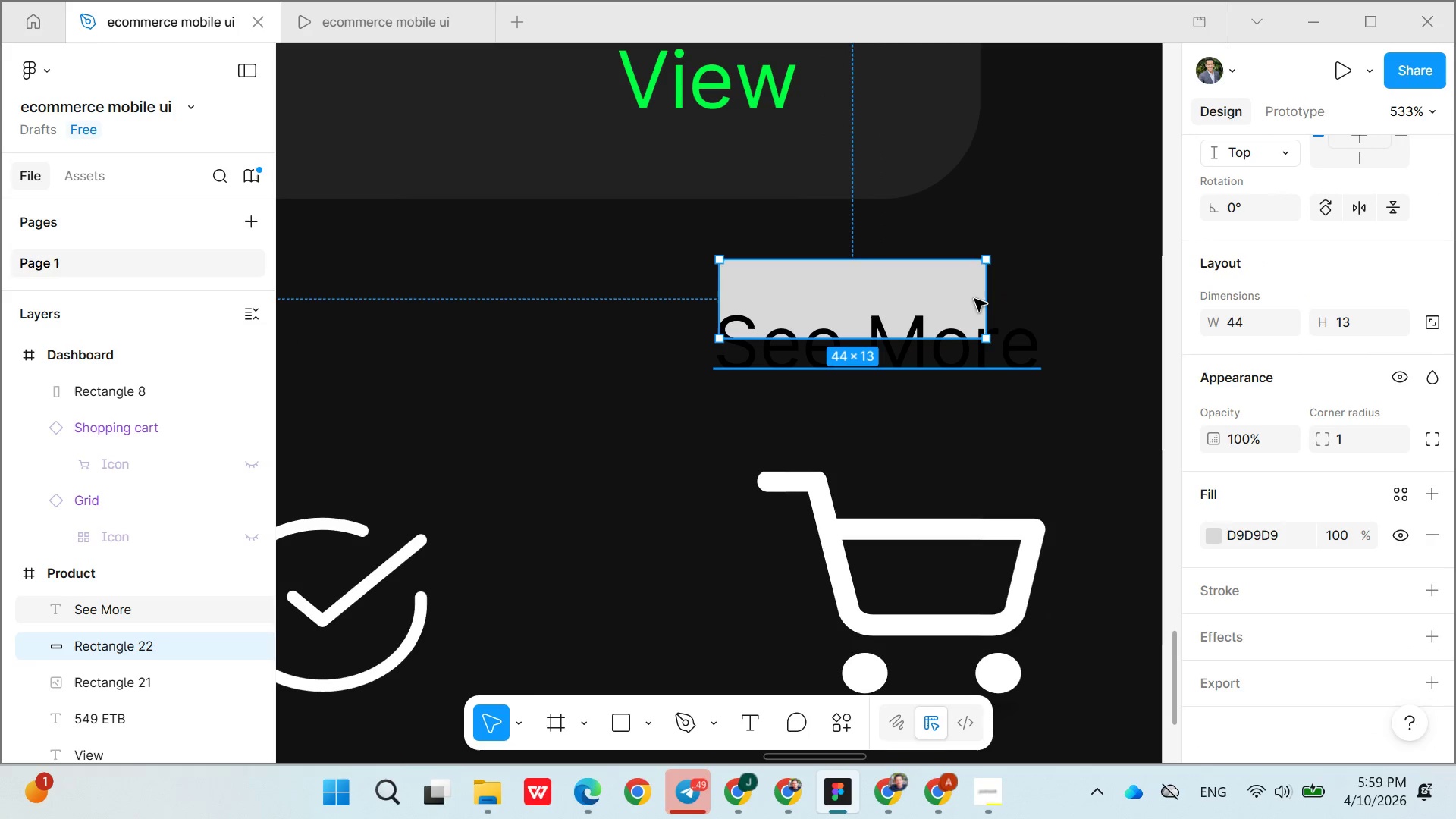 
left_click_drag(start_coordinate=[984, 298], to_coordinate=[1025, 305])
 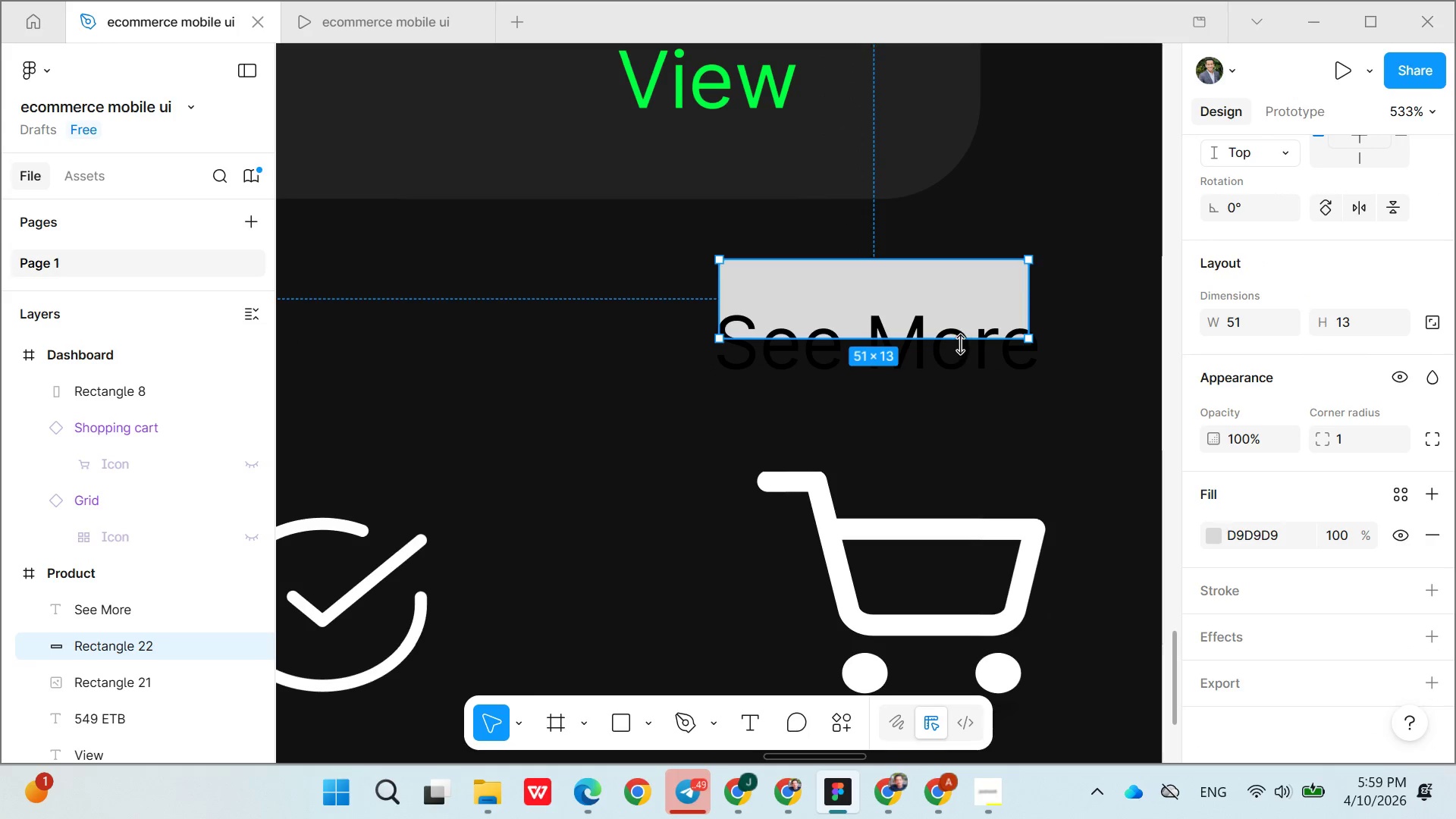 
left_click_drag(start_coordinate=[958, 344], to_coordinate=[959, 350])
 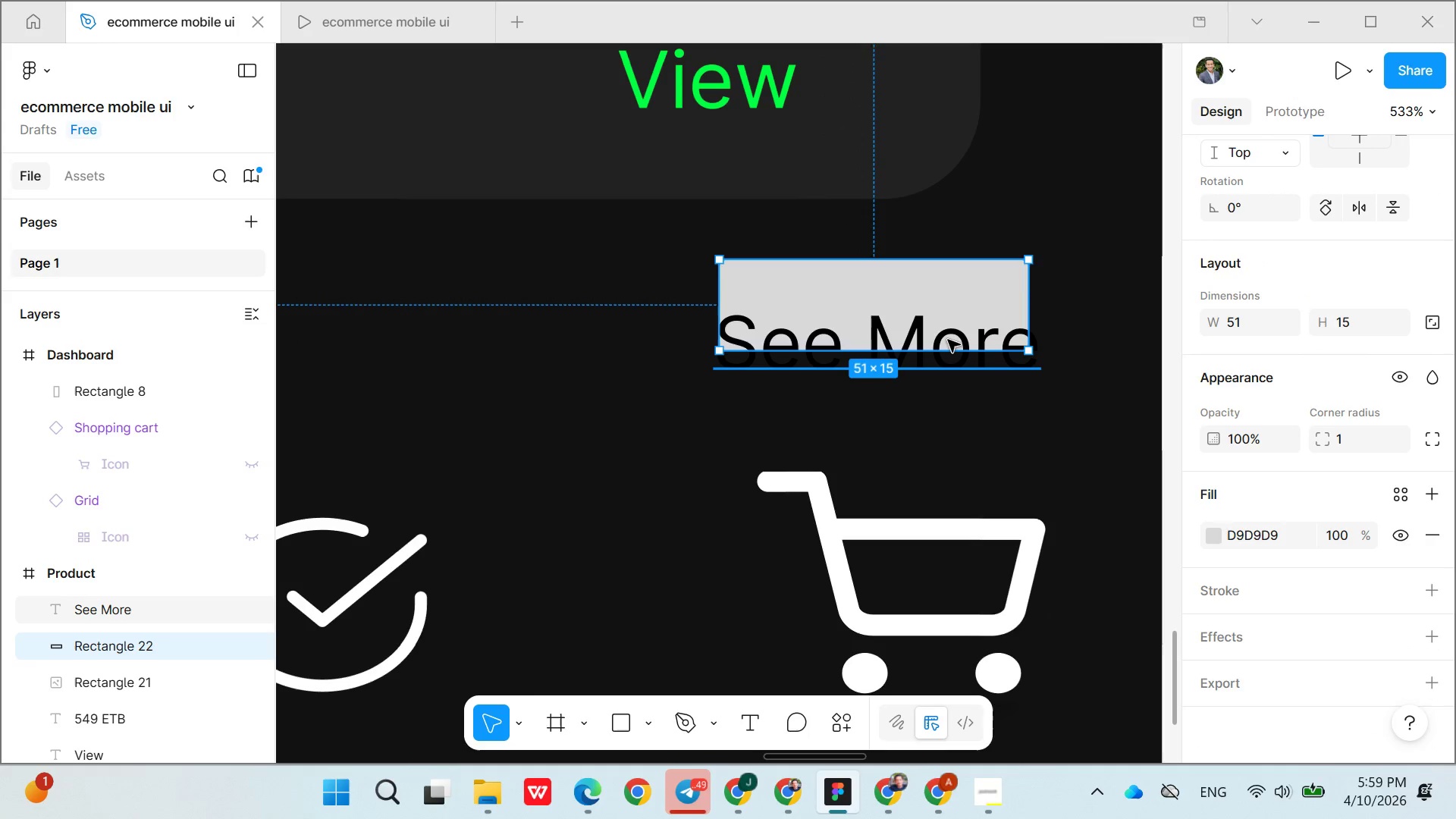 
left_click([948, 340])
 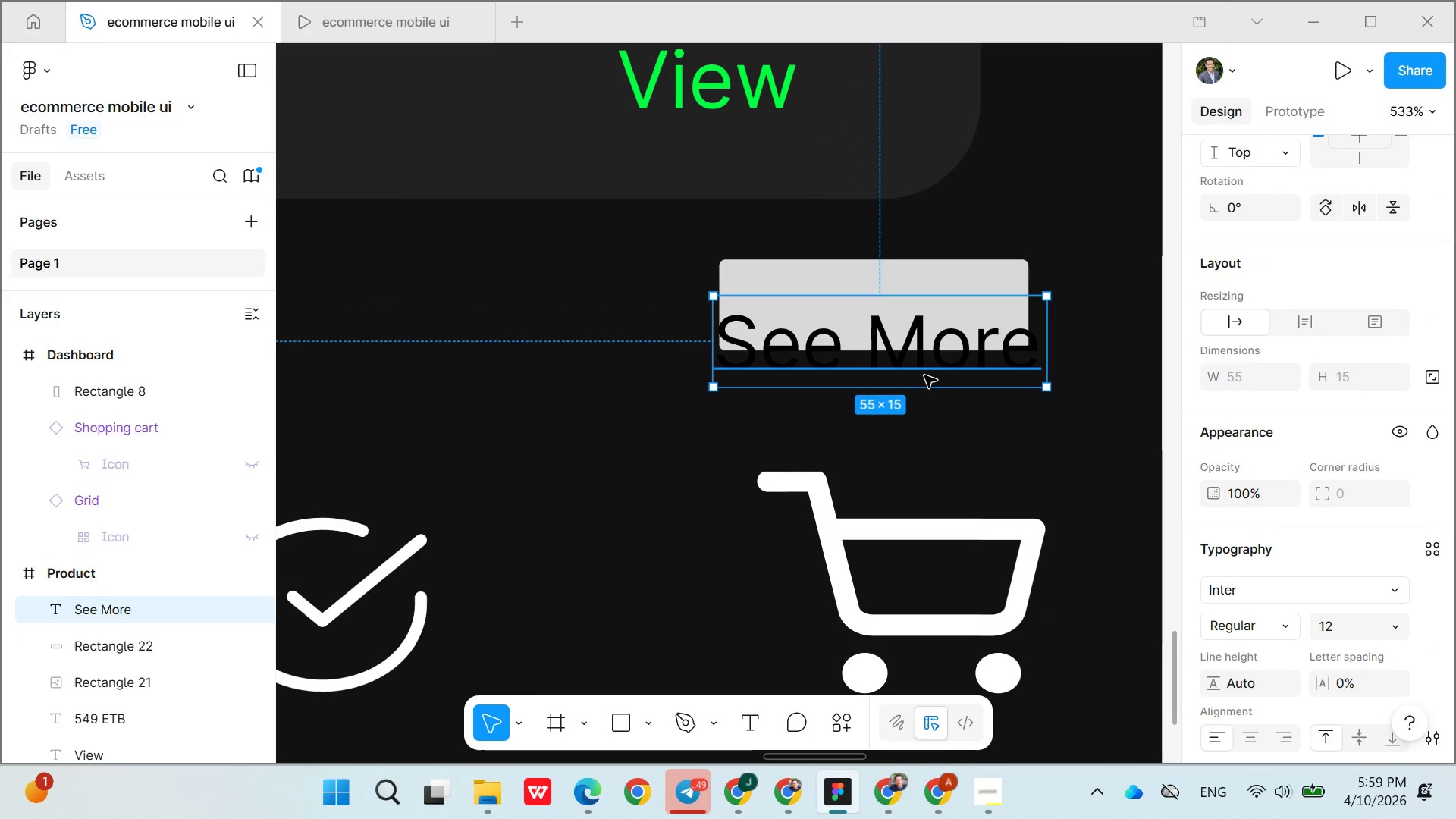 
left_click_drag(start_coordinate=[901, 350], to_coordinate=[903, 309])
 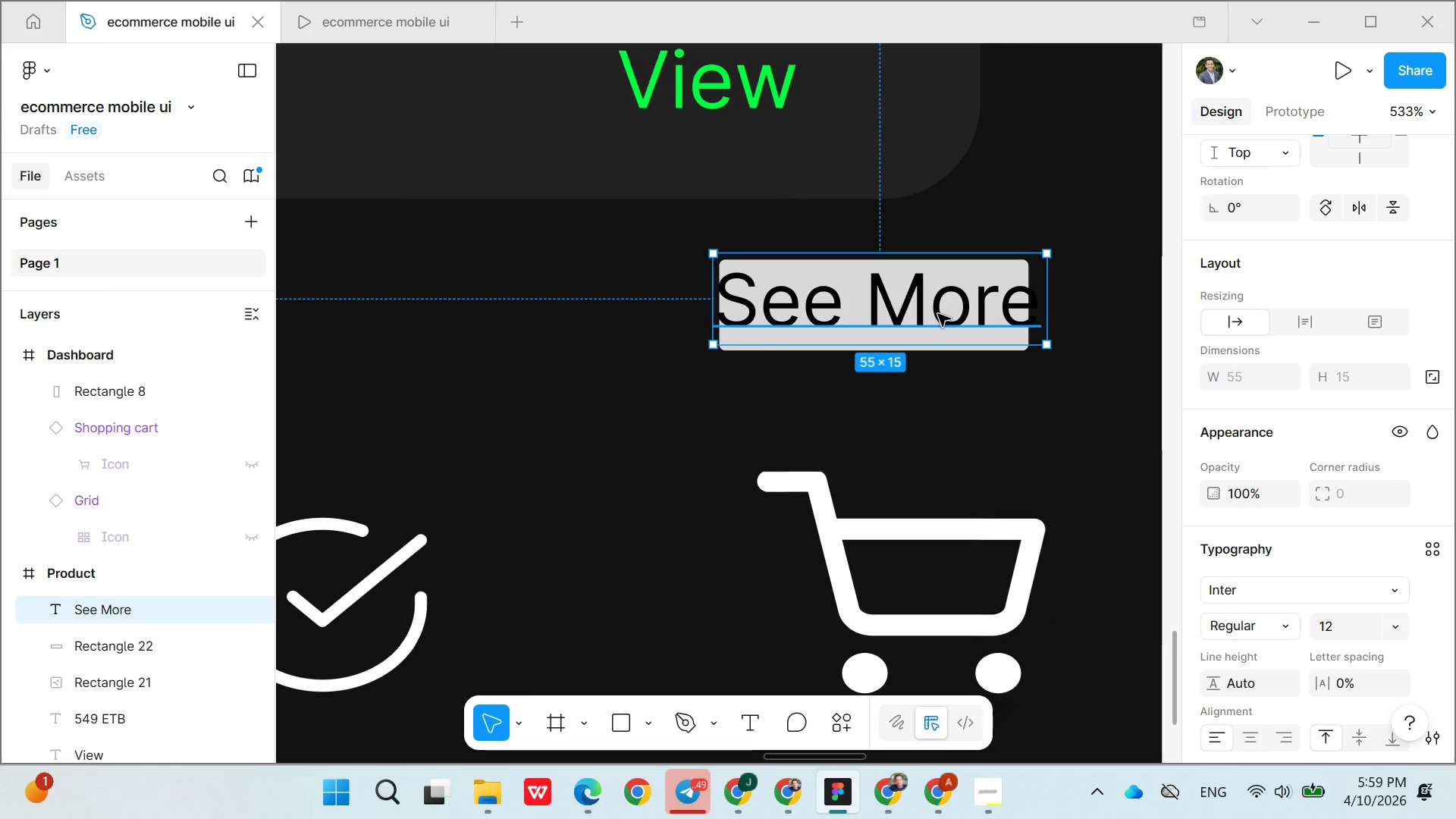 
double_click([938, 314])
 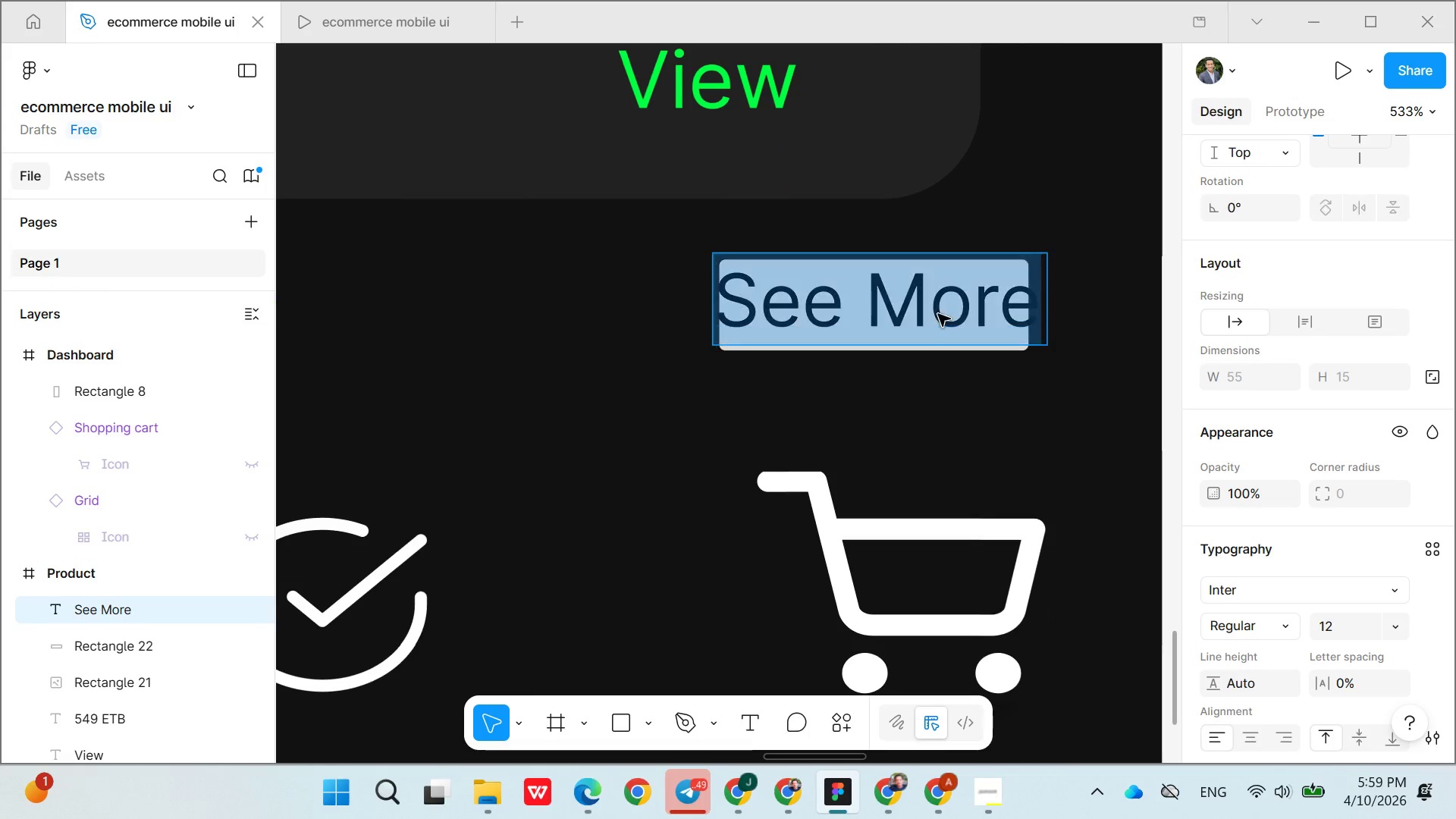 
triple_click([938, 314])
 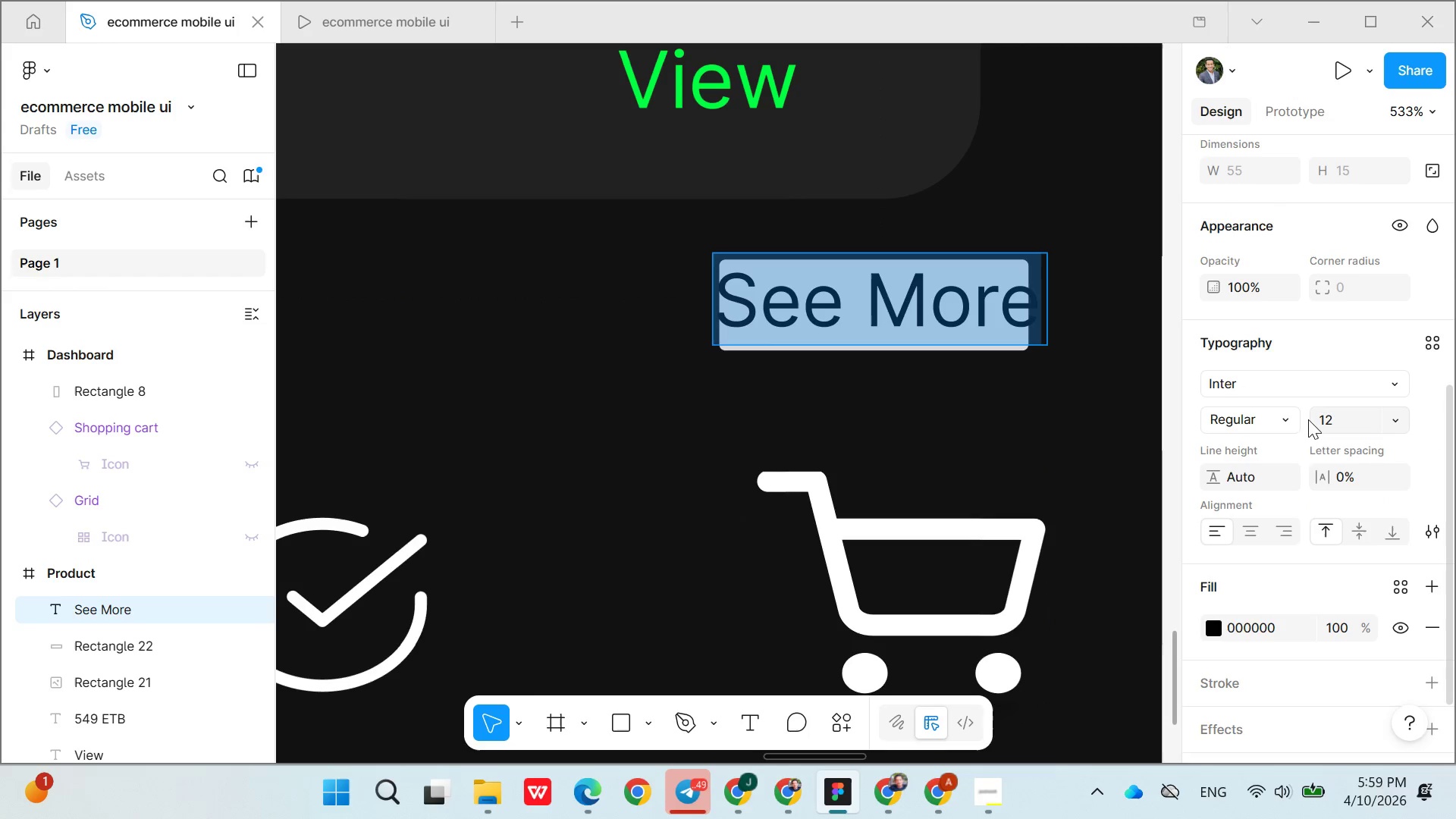 
left_click([1284, 422])
 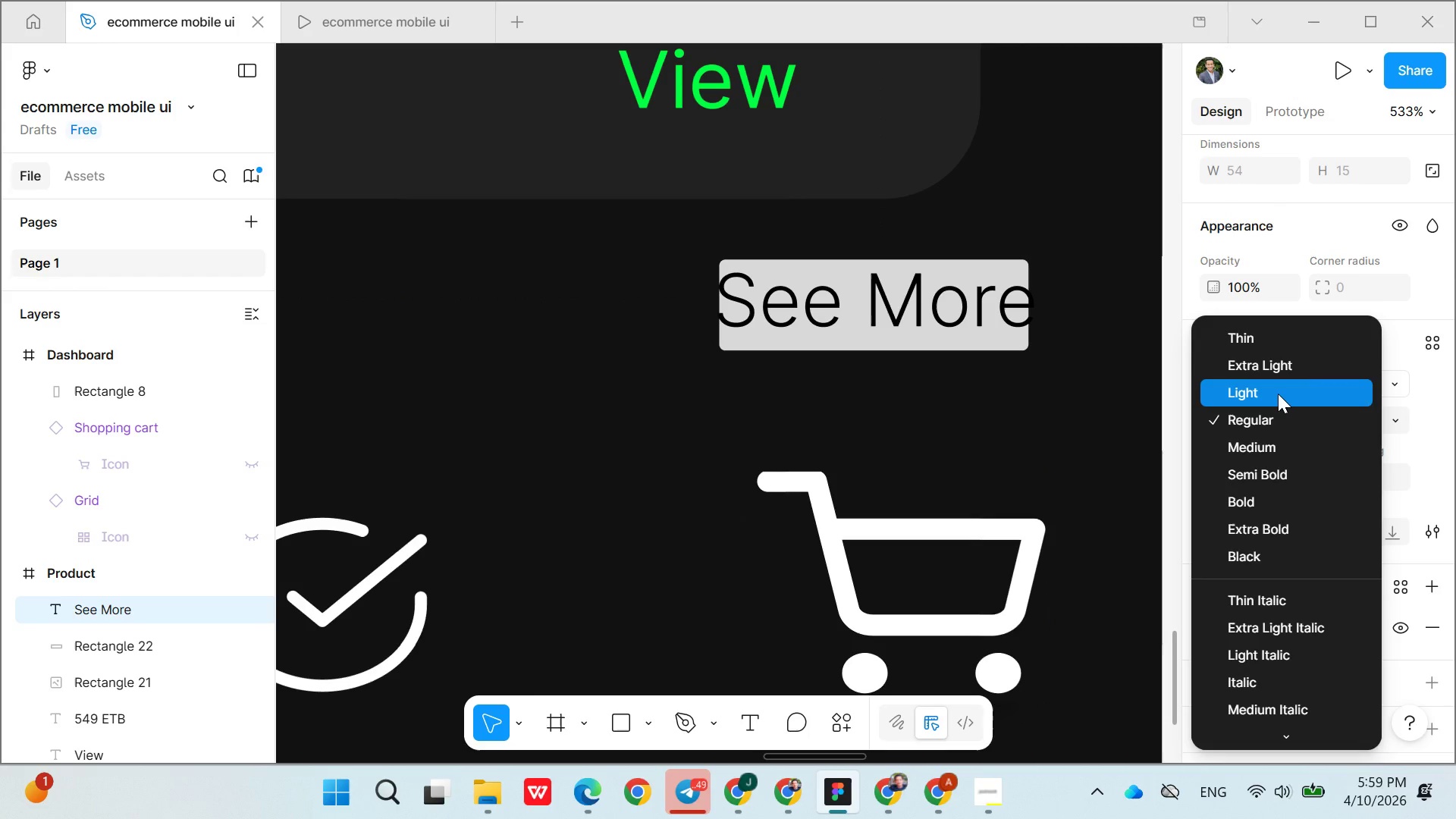 
left_click([1278, 394])
 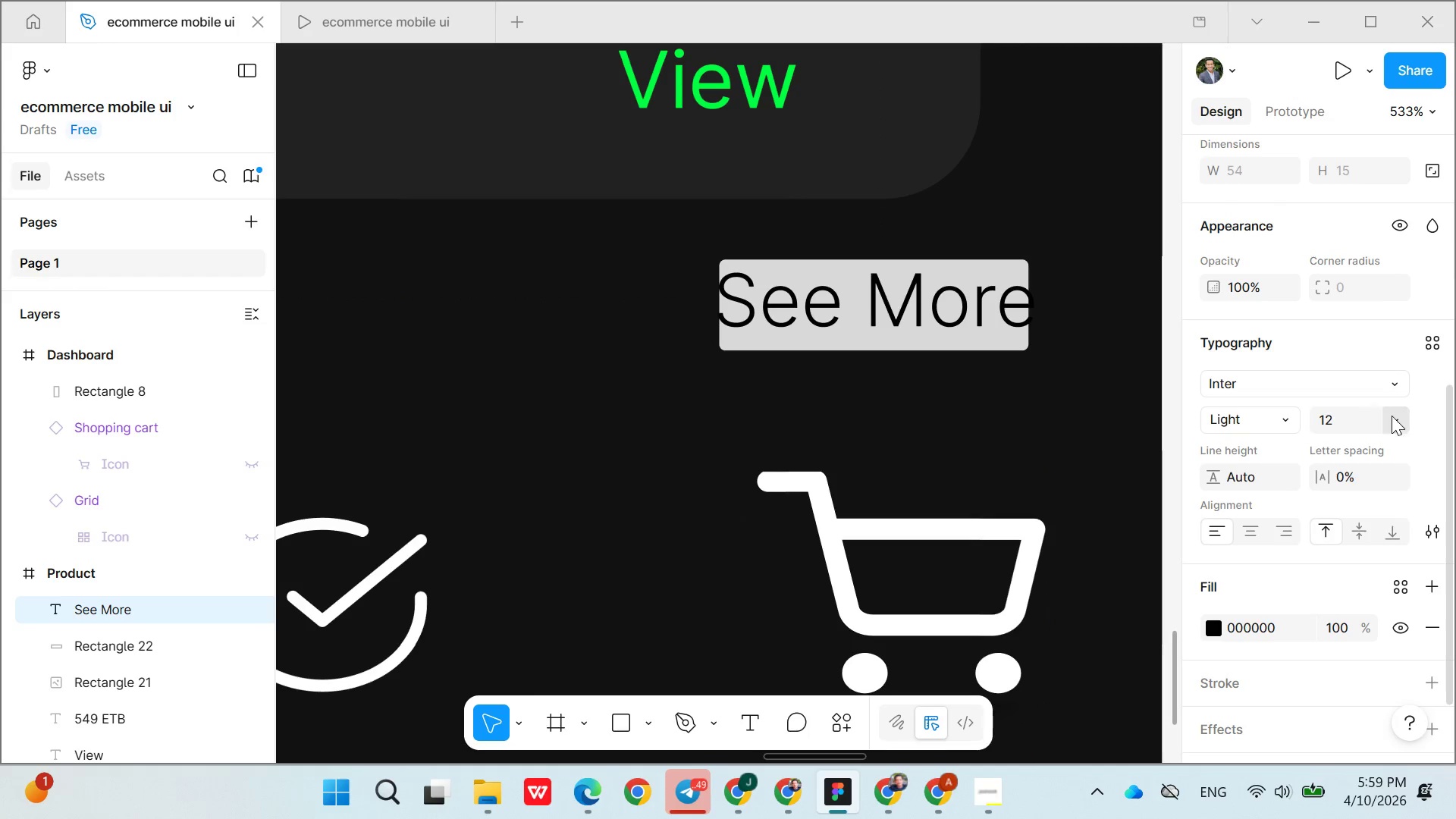 
left_click([1395, 418])
 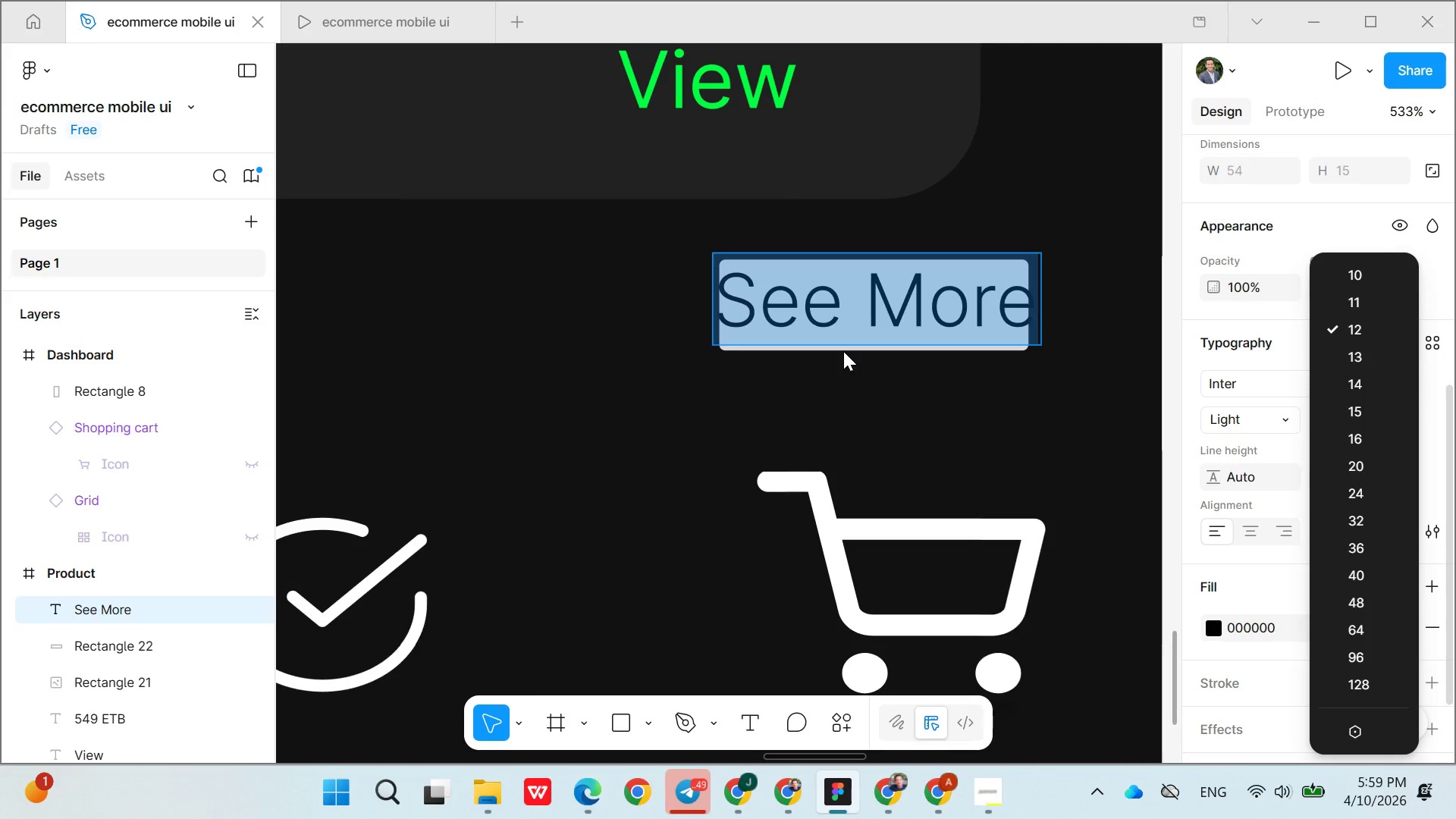 
wait(5.08)
 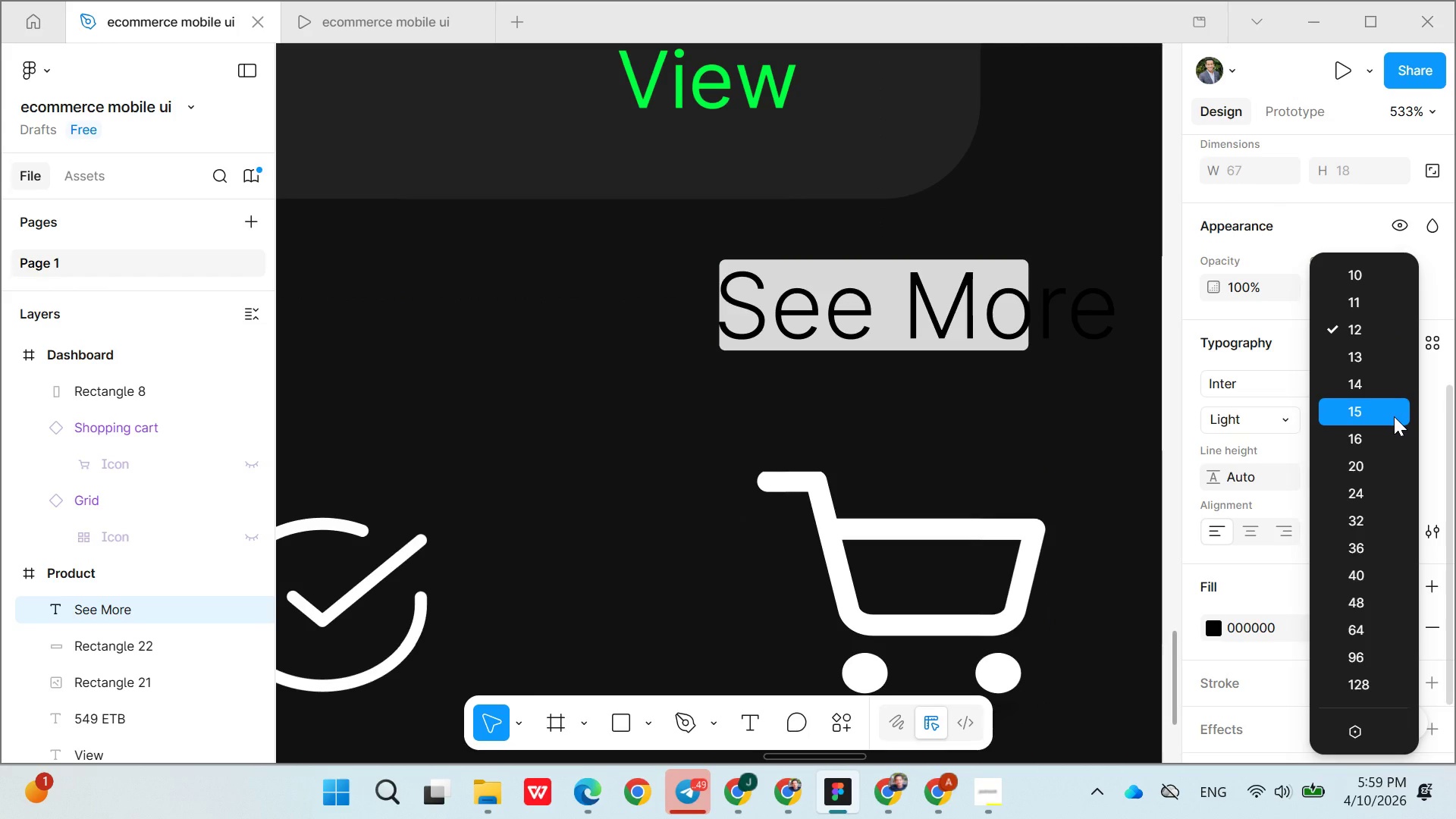 
left_click([1342, 307])
 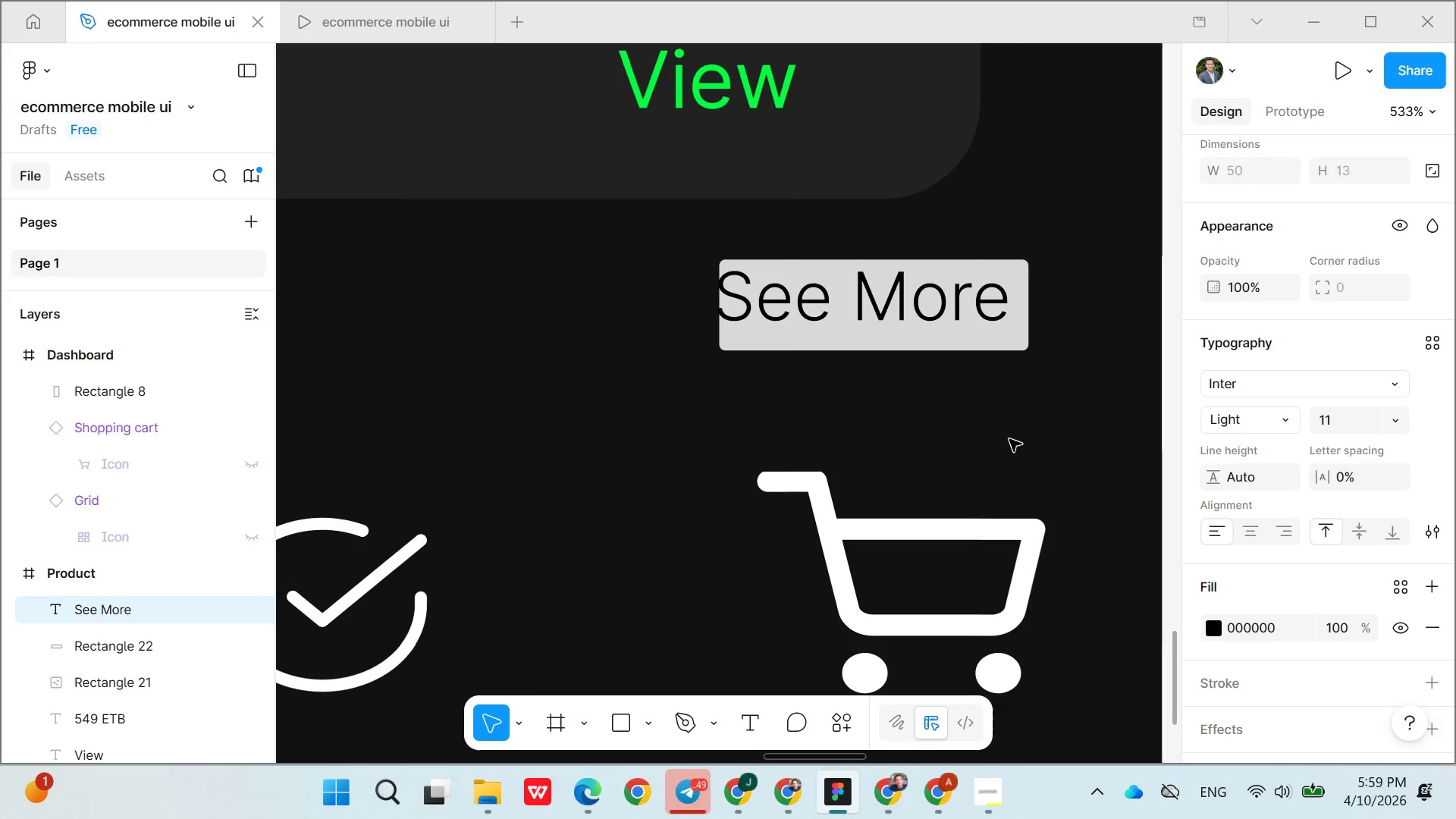 
left_click([988, 437])
 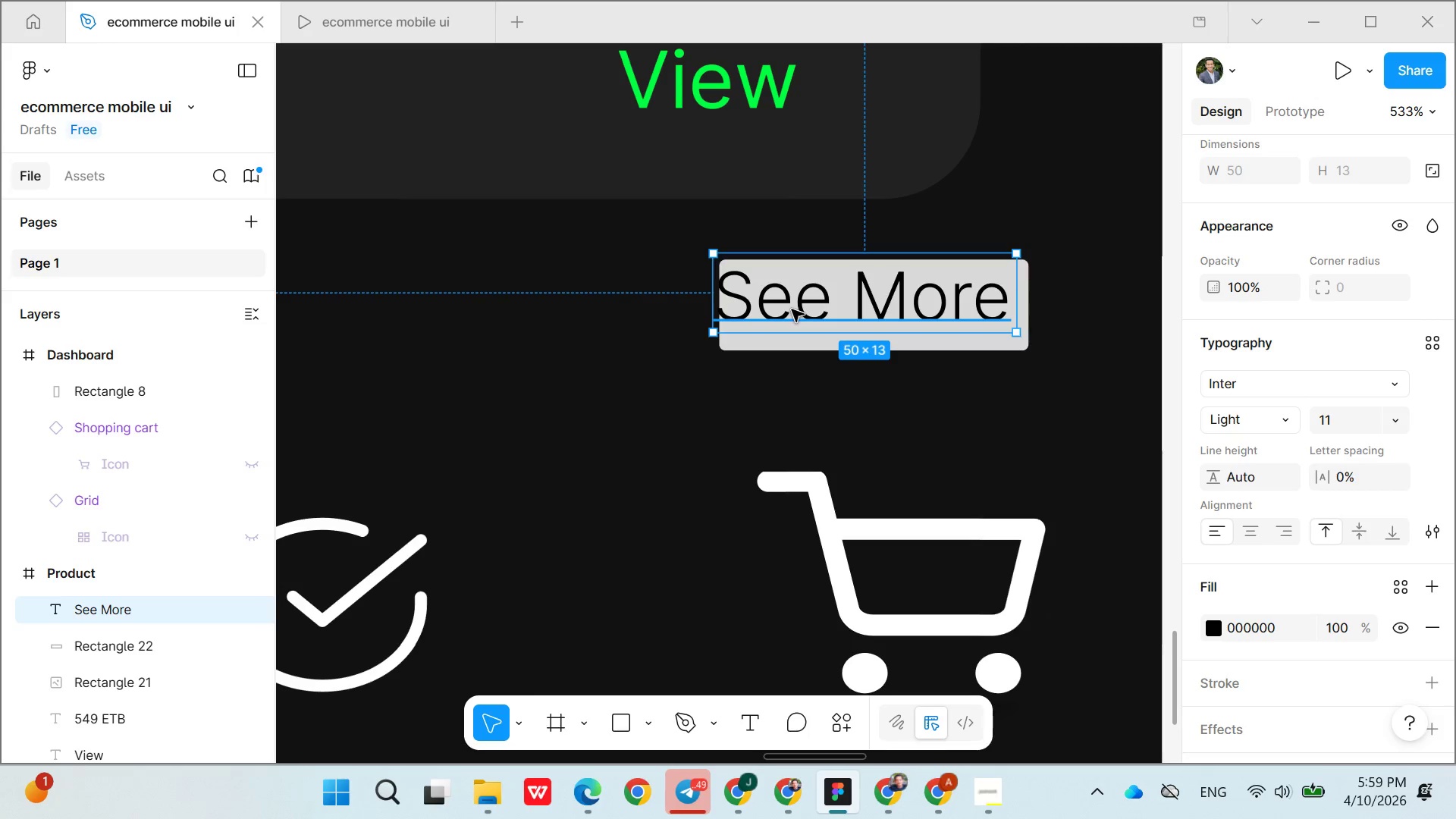 
left_click_drag(start_coordinate=[793, 297], to_coordinate=[802, 304])
 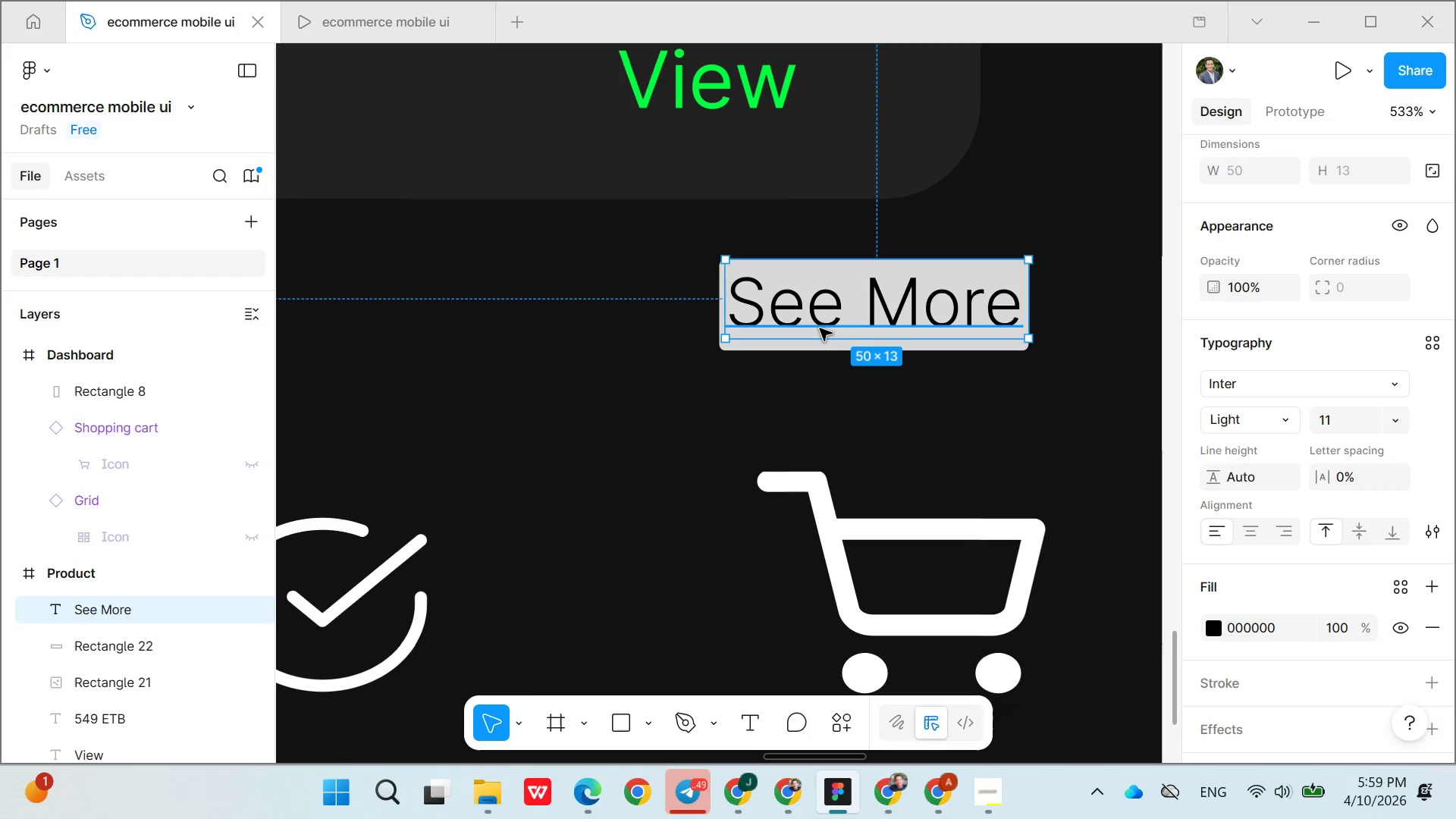 
double_click([811, 318])
 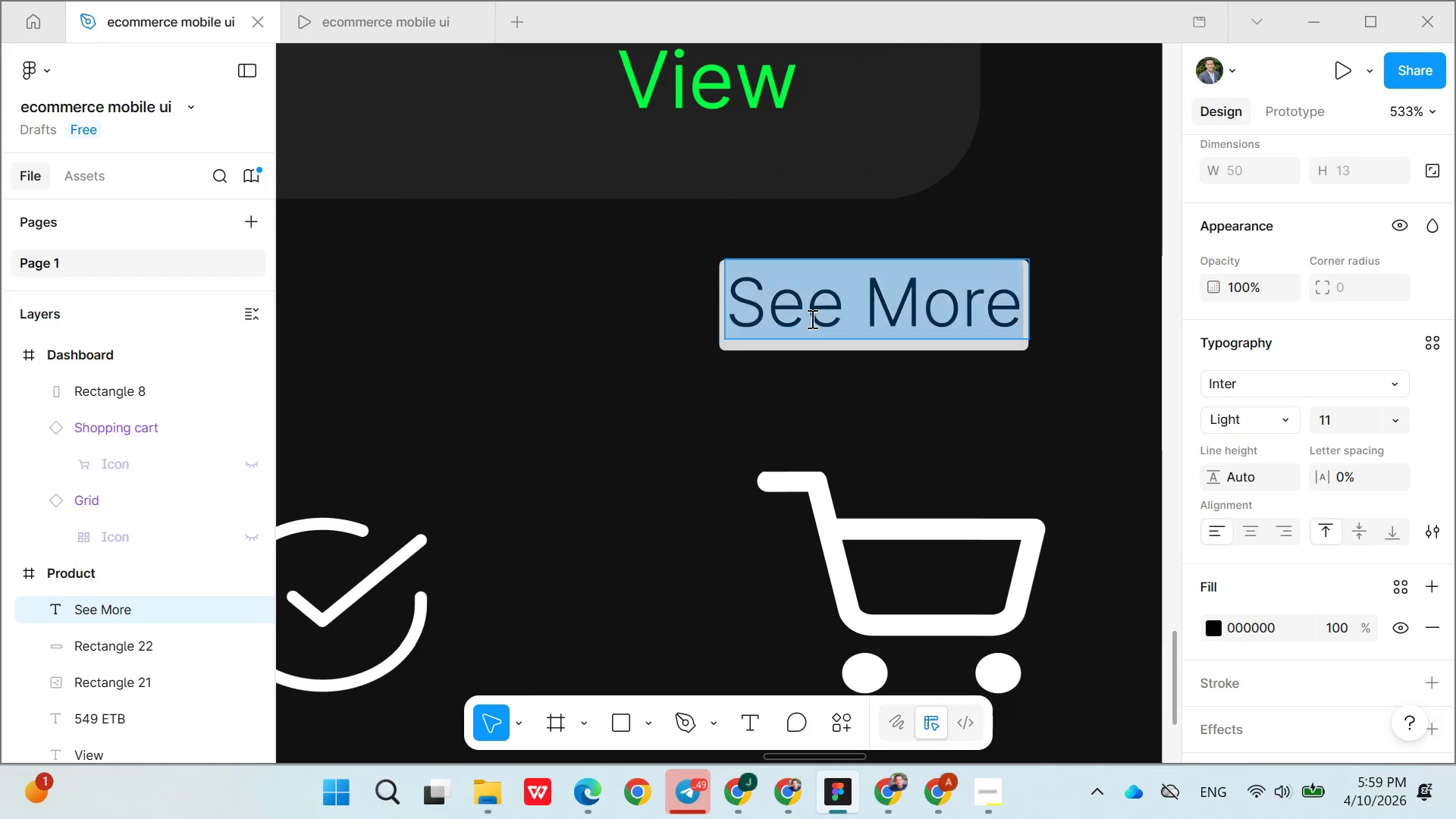 
triple_click([811, 318])
 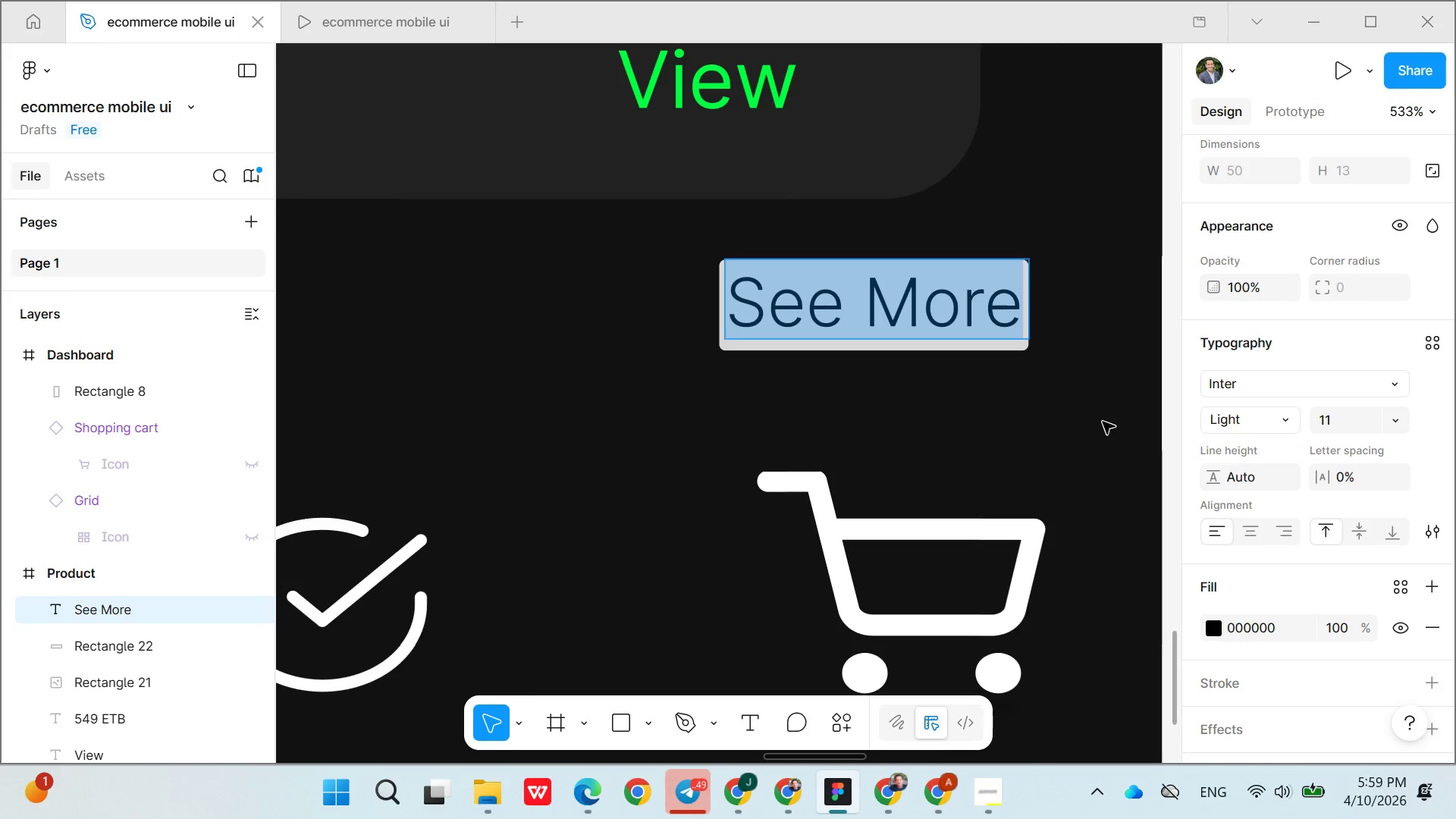 
left_click([924, 411])
 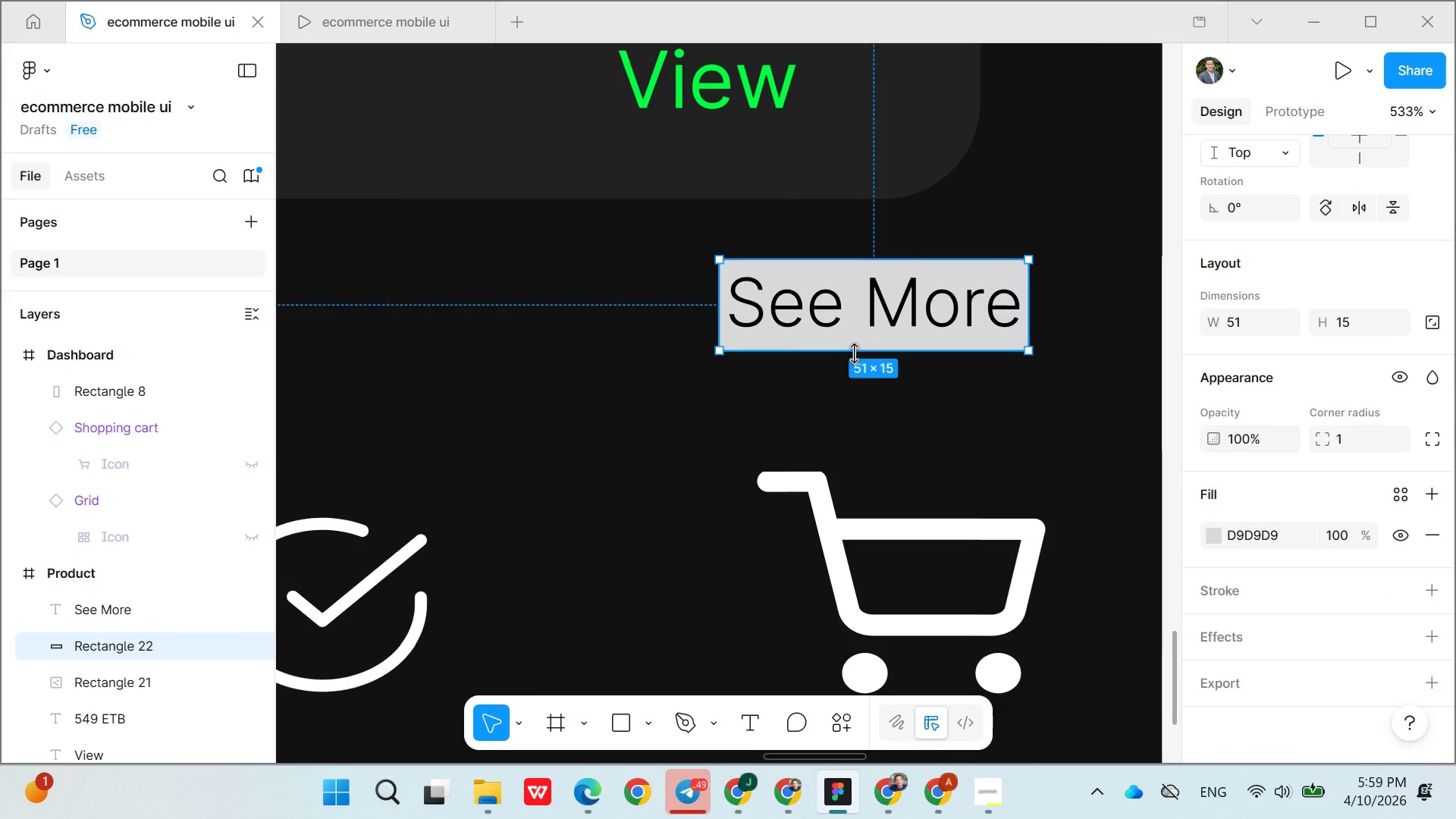 
scroll: coordinate [1276, 474], scroll_direction: down, amount: 3.0
 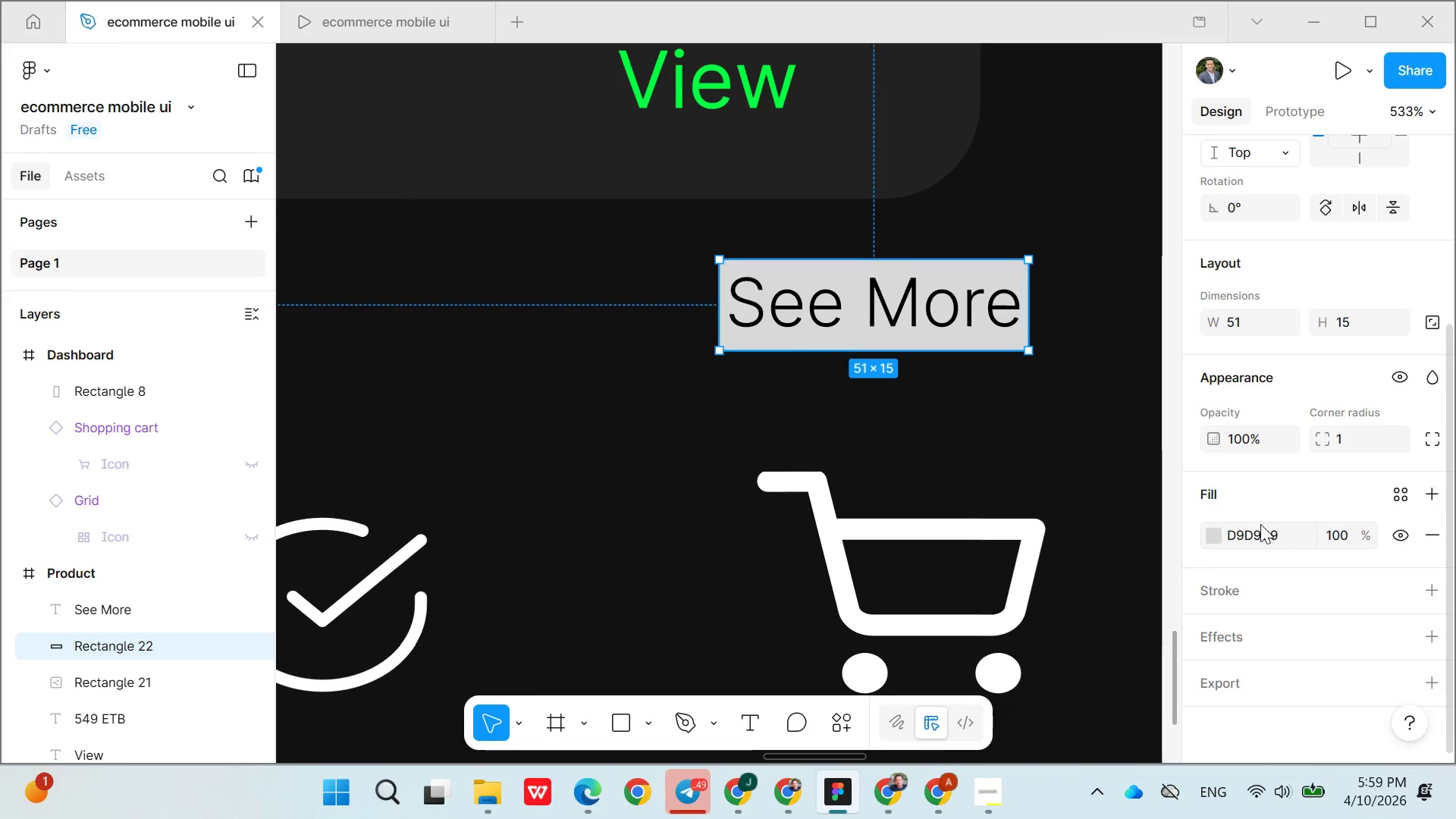 
double_click([1260, 524])
 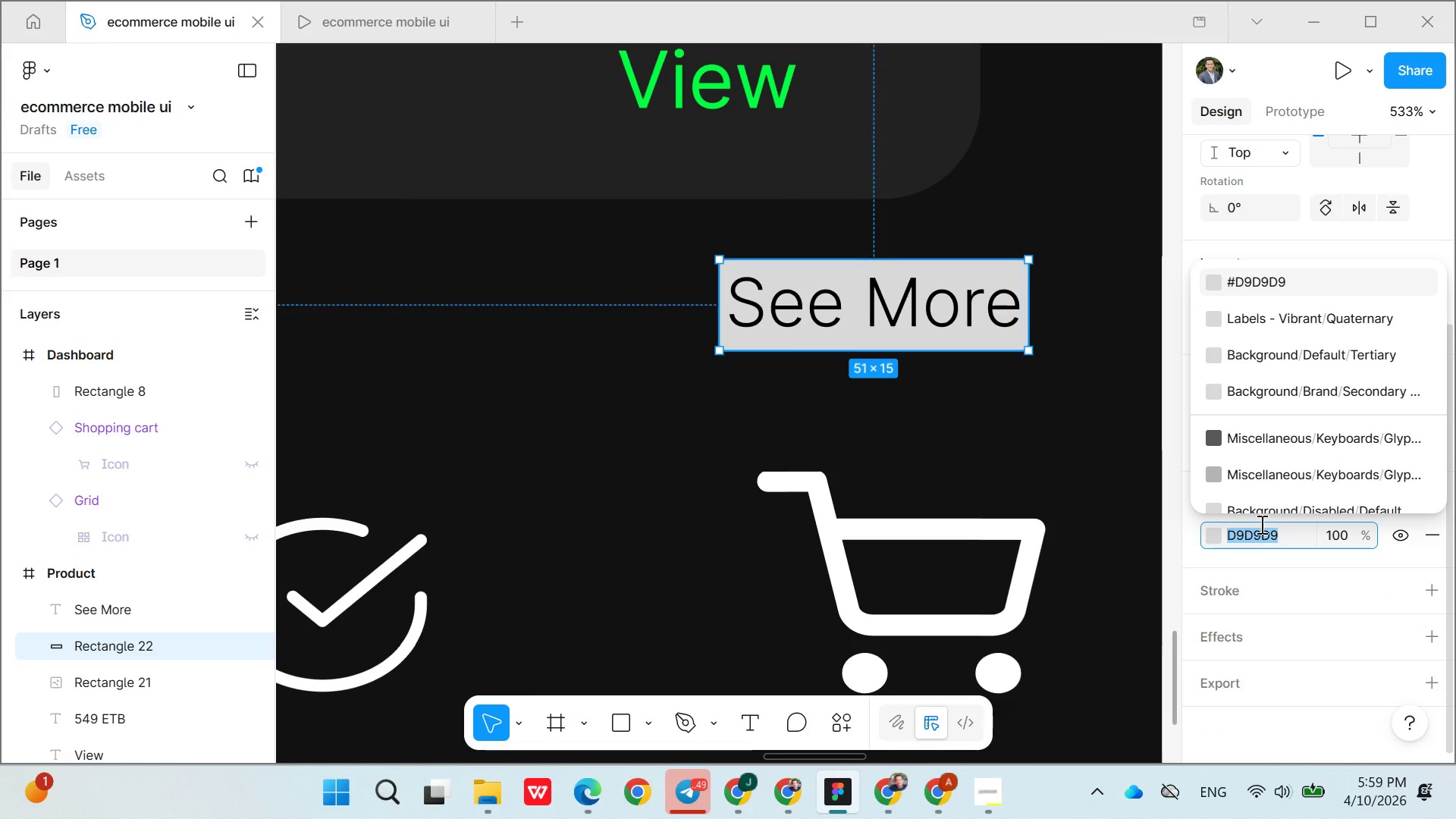 
key(Meta+V)
 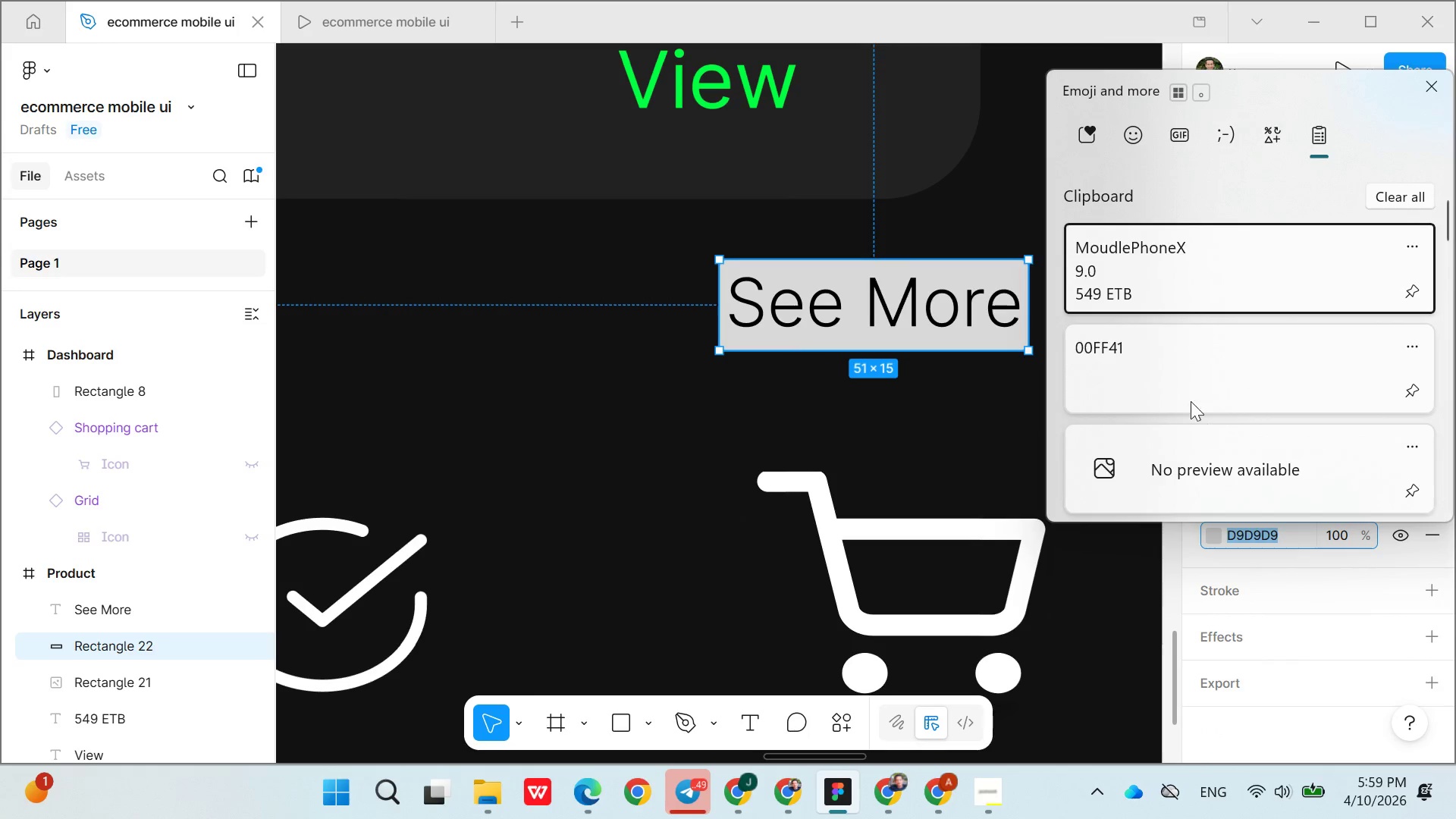 
scroll: coordinate [1169, 362], scroll_direction: down, amount: 1.0
 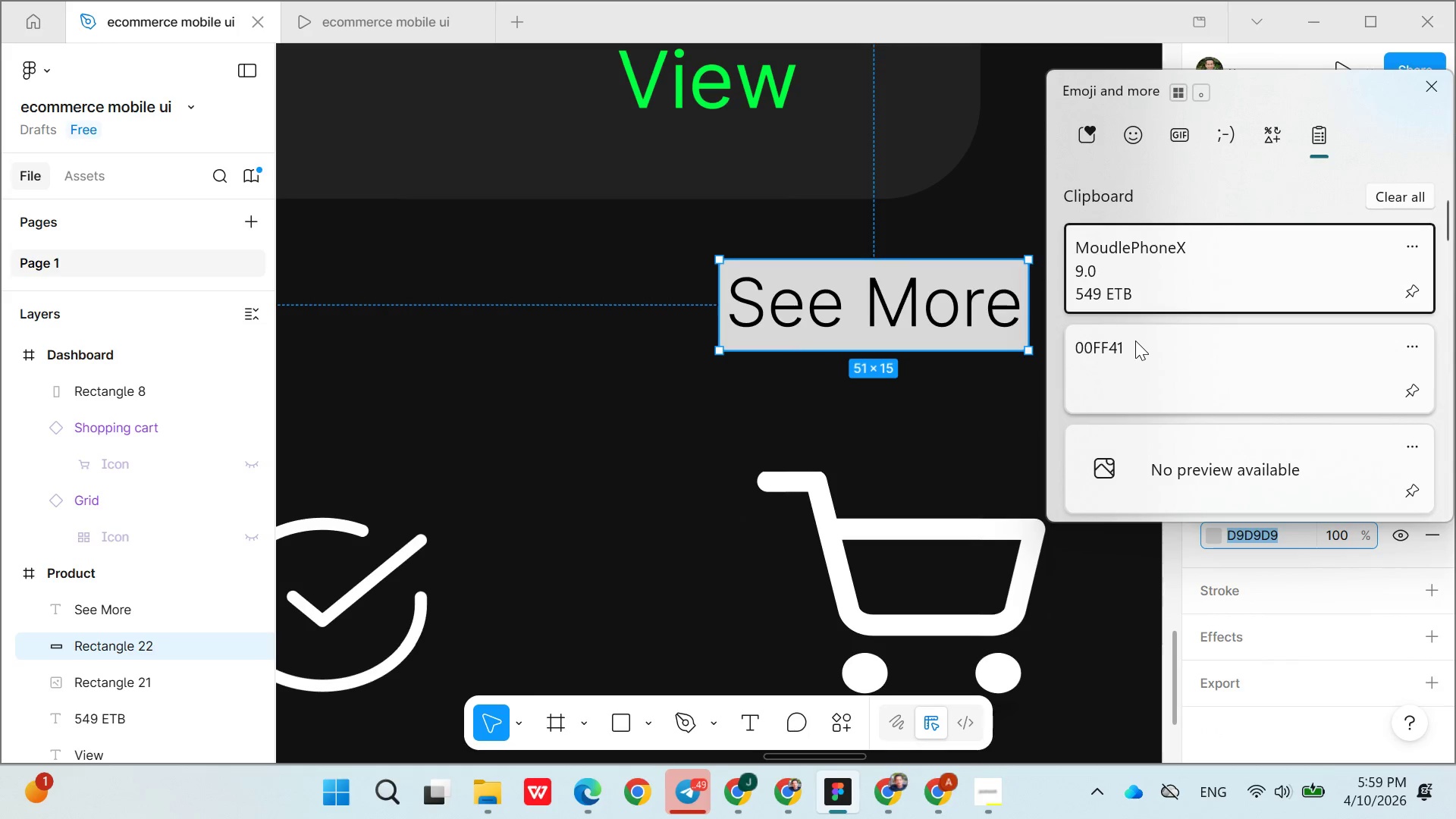 
left_click([1137, 340])
 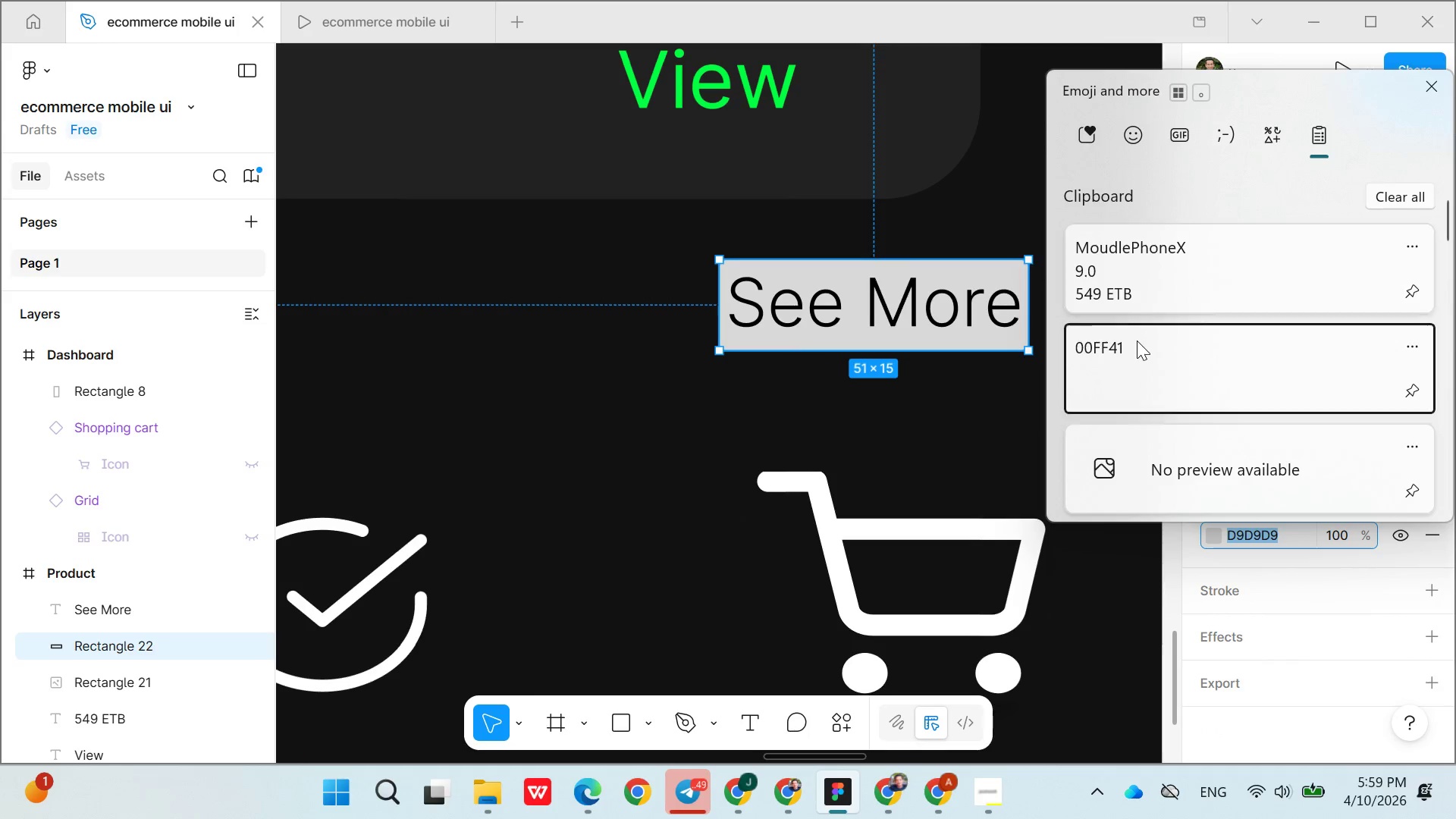 
key(Control+ControlLeft)
 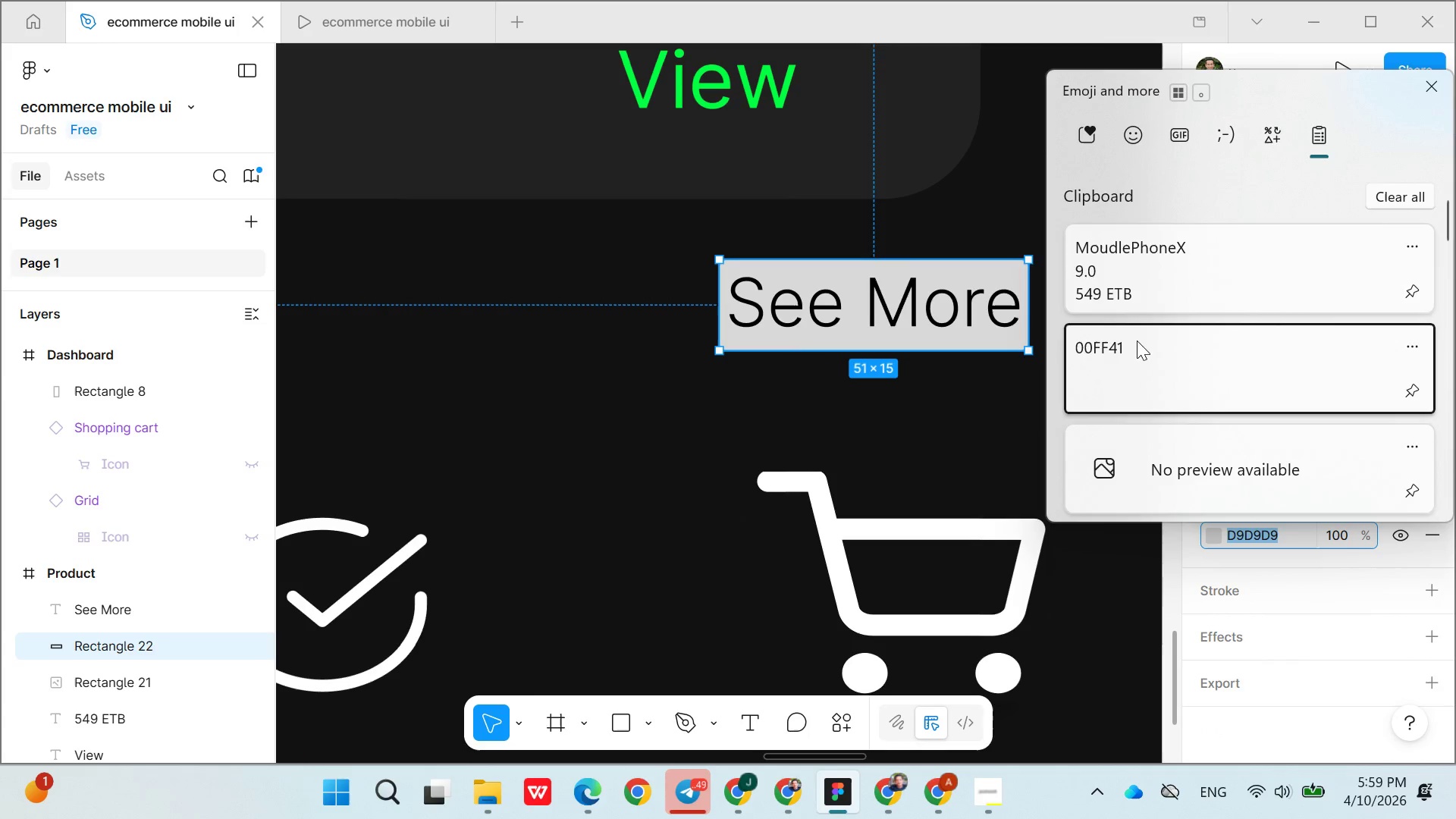 
key(Control+V)
 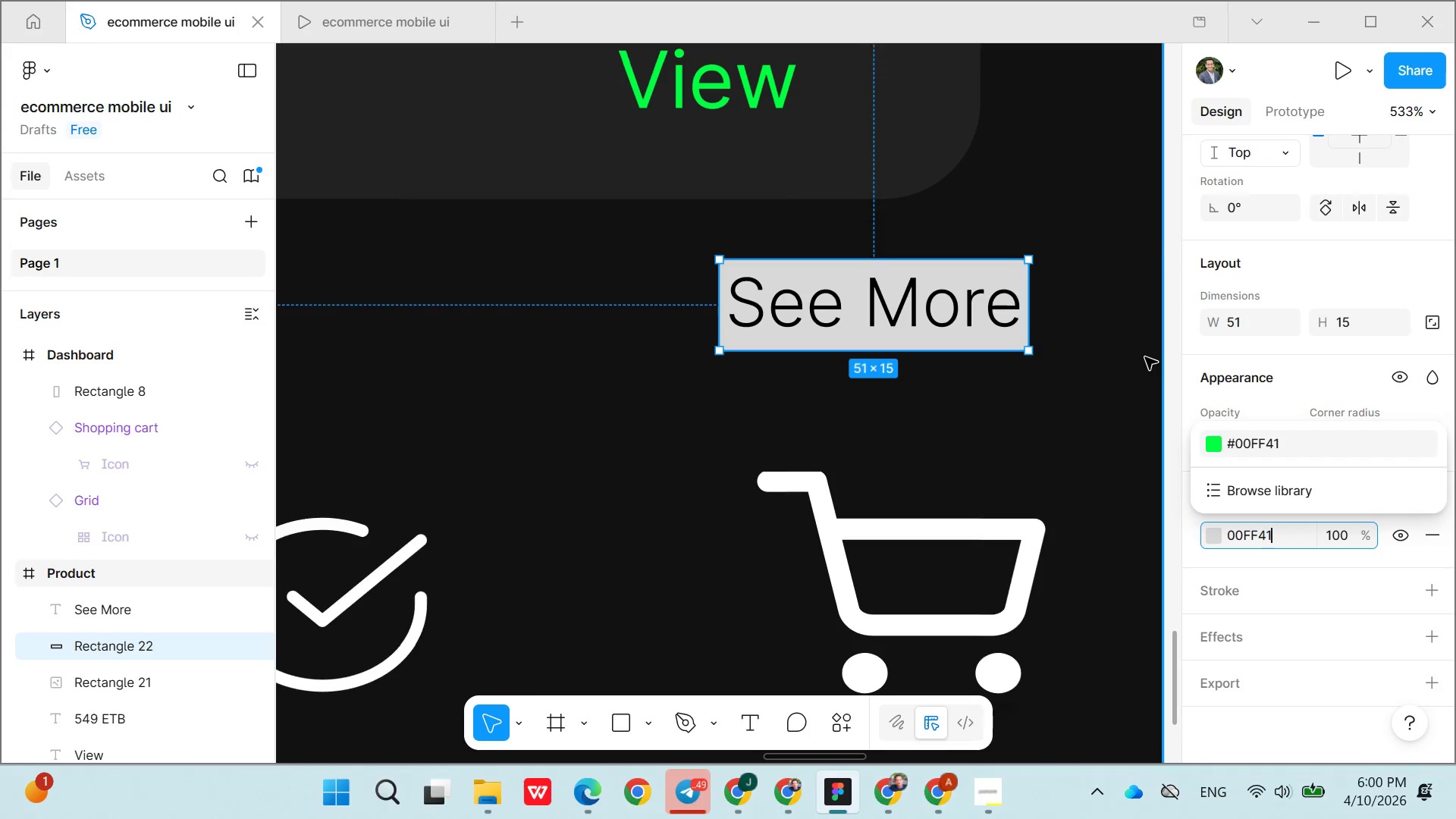 
key(Enter)
 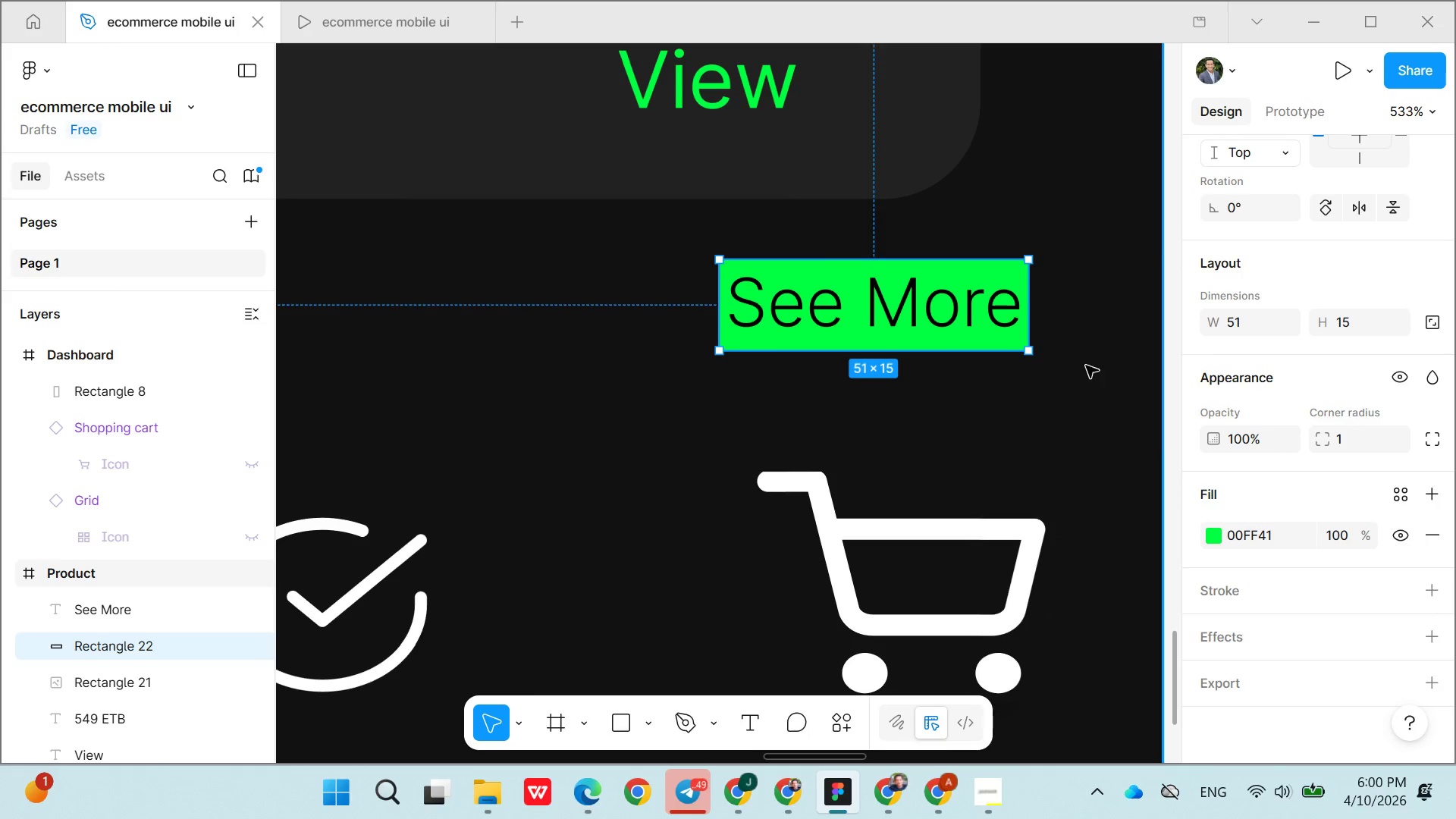 
left_click([889, 423])
 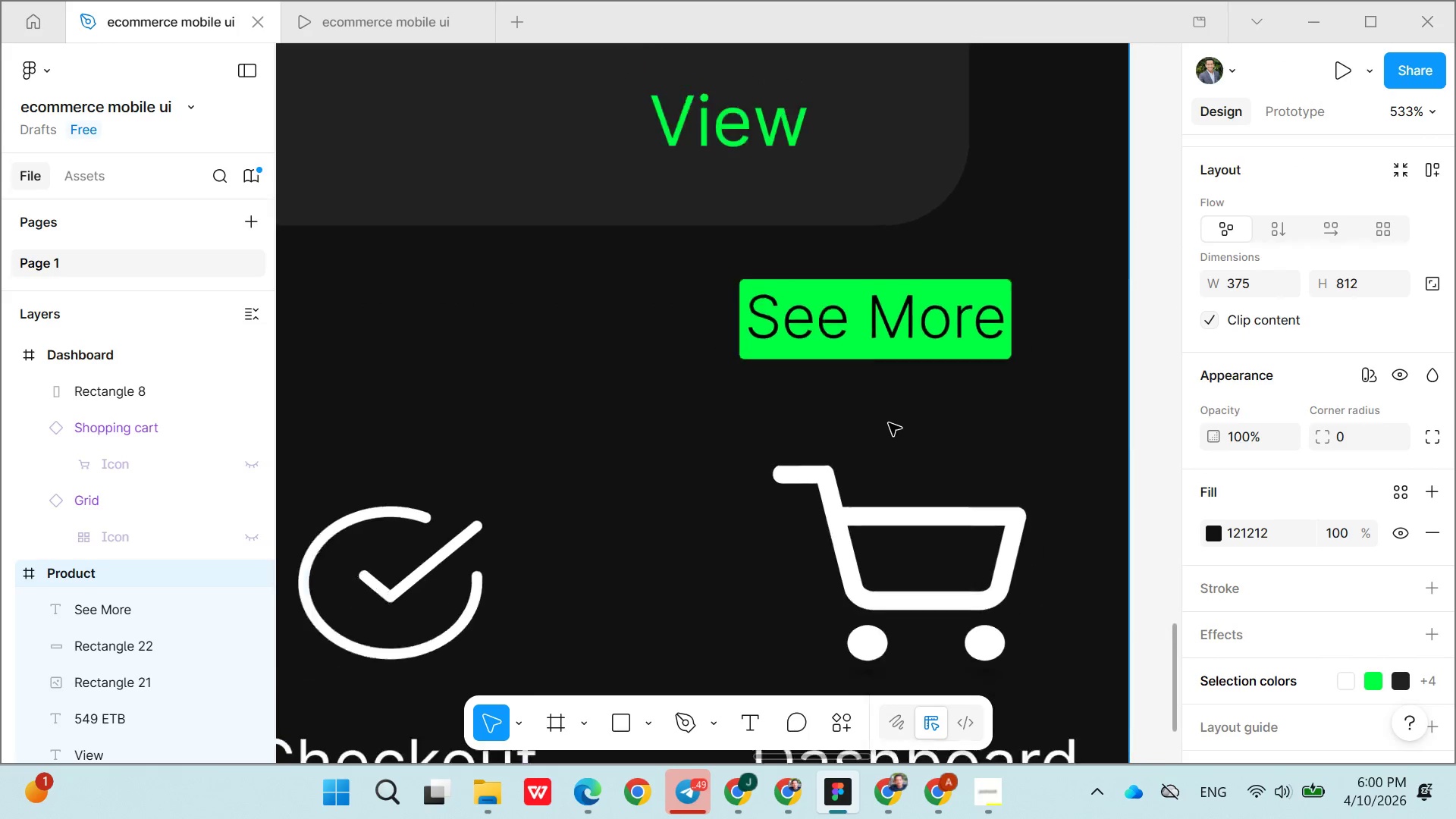 
mouse_move([870, 424])
 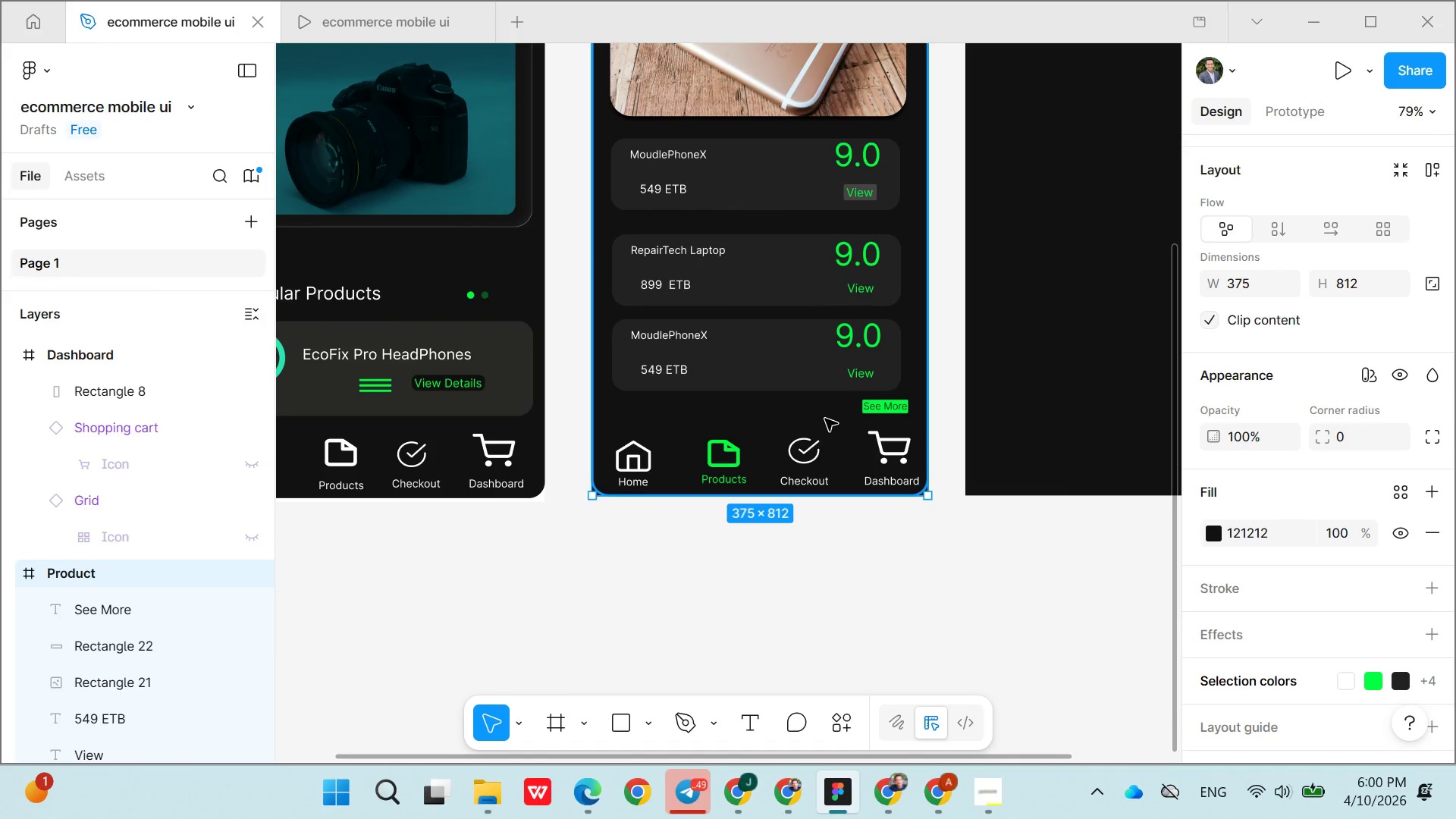 
left_click([797, 418])
 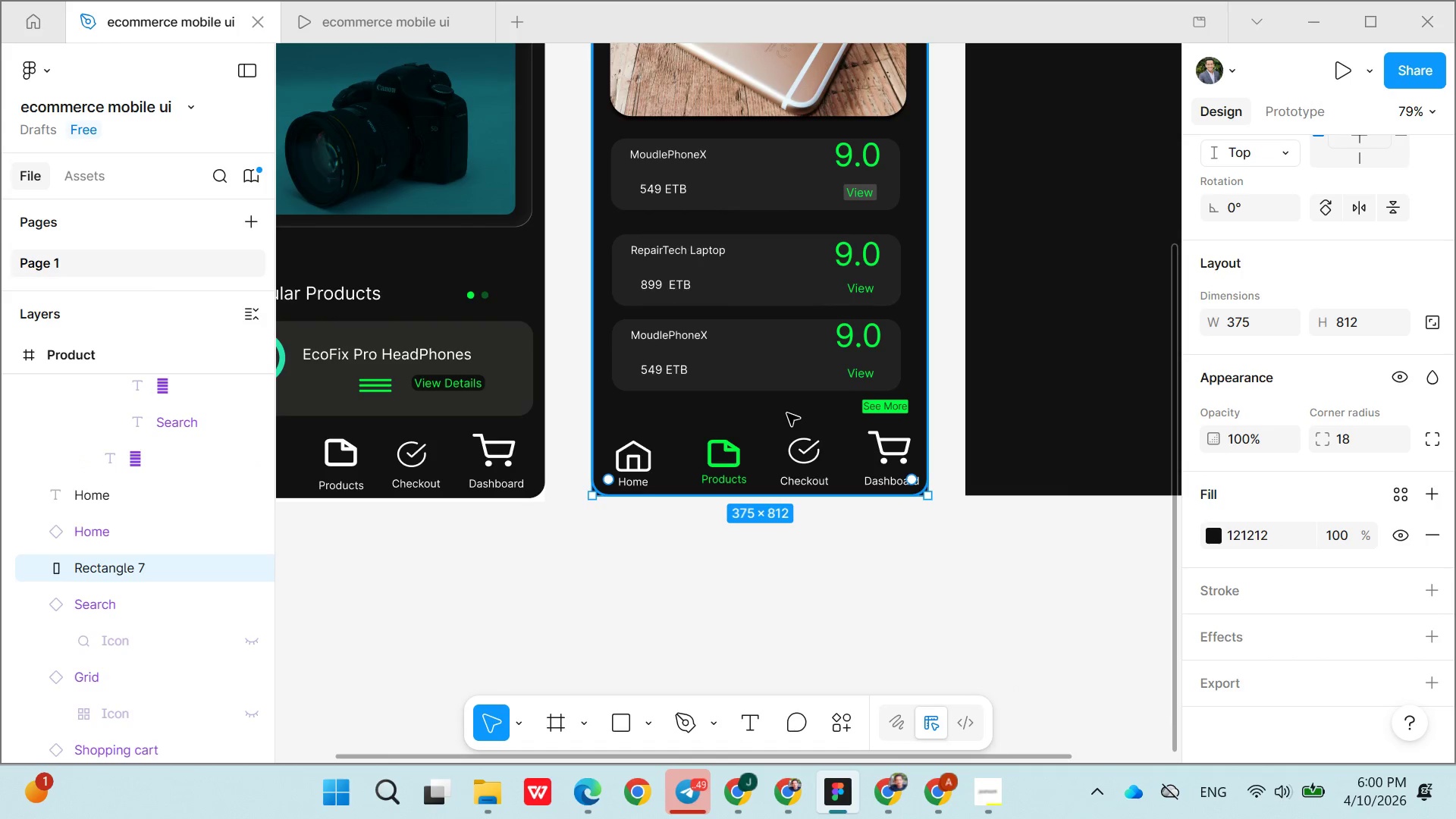 
scroll: coordinate [784, 424], scroll_direction: up, amount: 4.0
 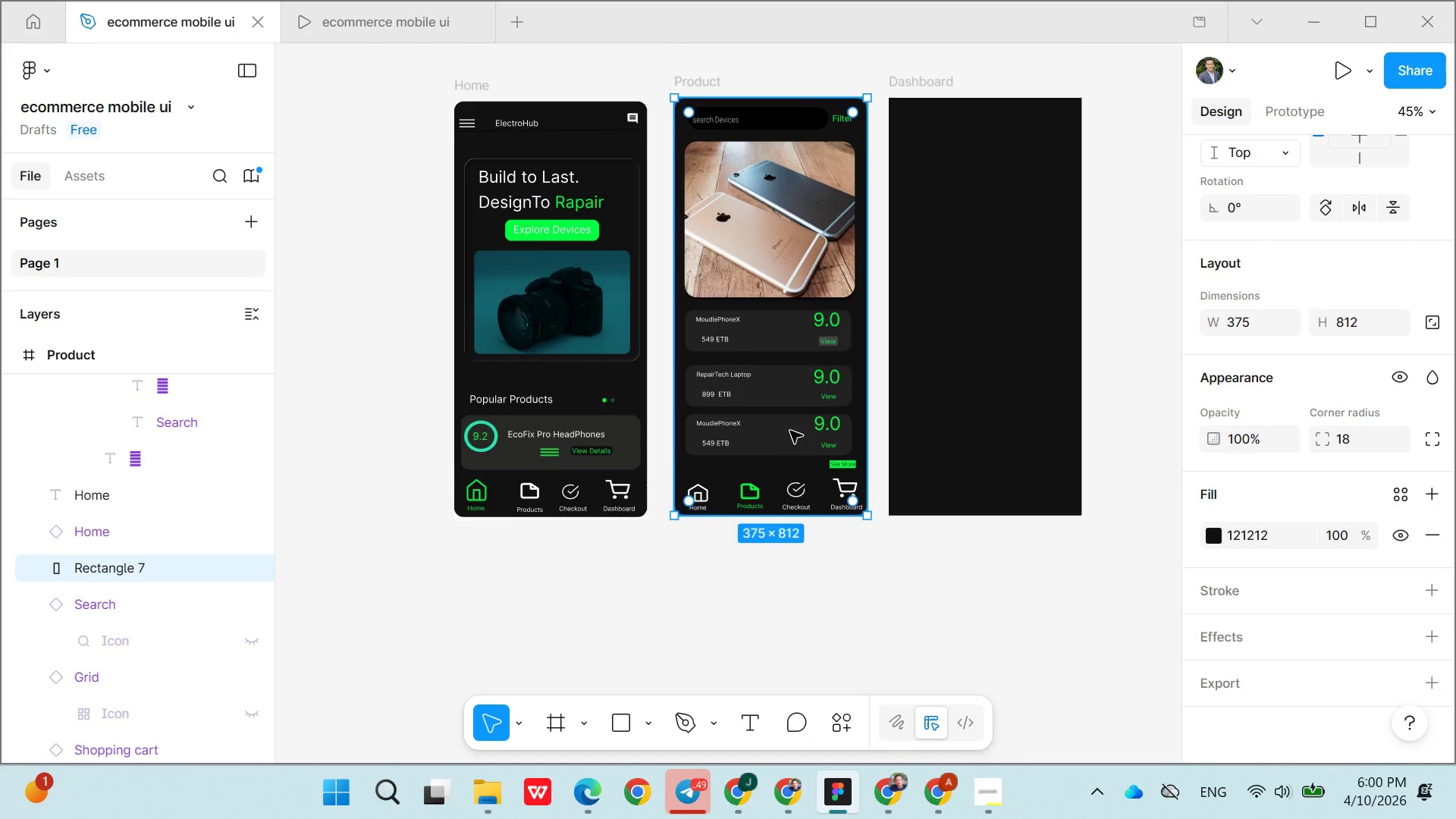 
left_click([874, 544])
 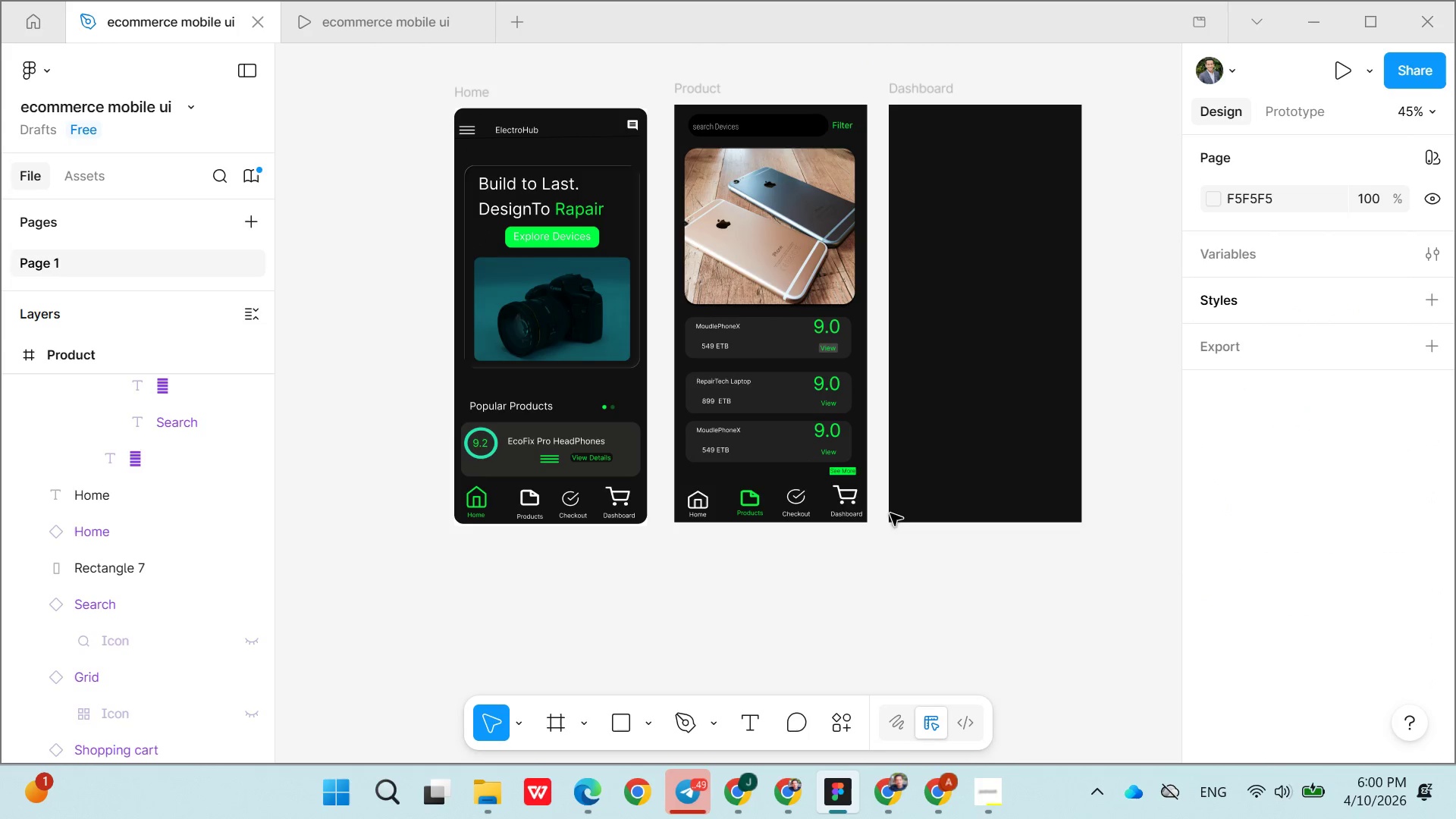 
left_click([910, 486])
 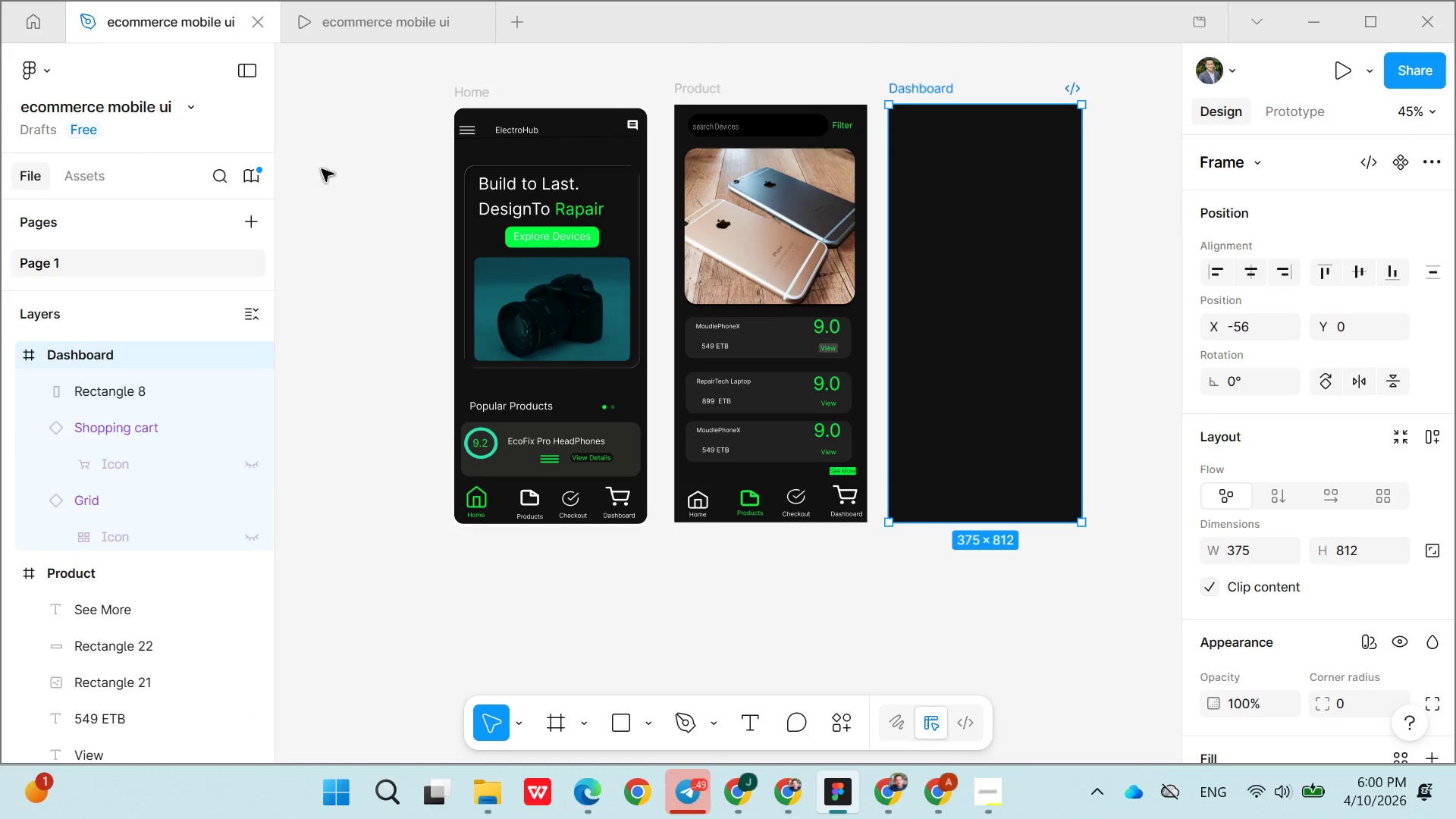 
left_click([49, 66])
 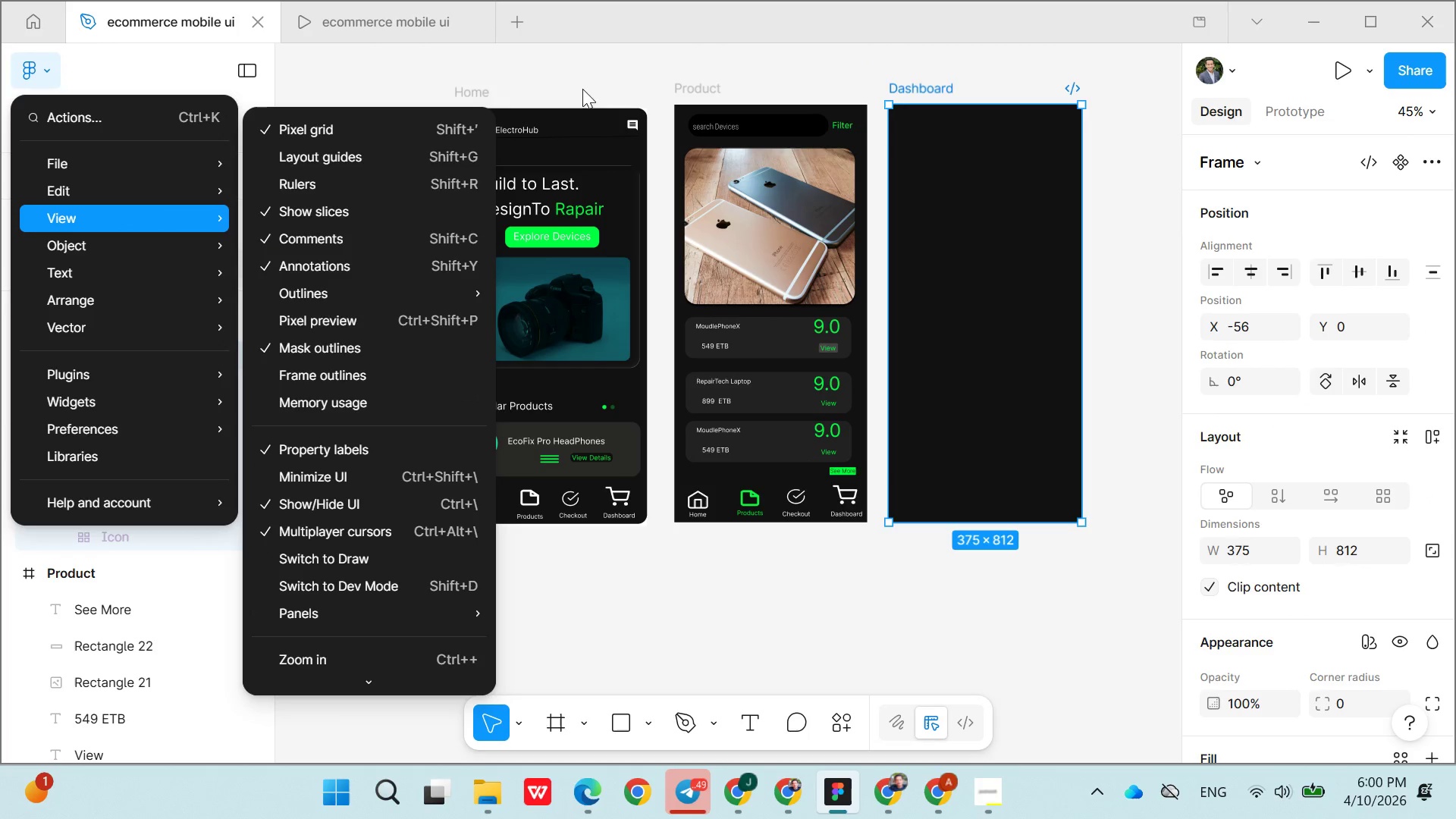 
left_click([554, 121])
 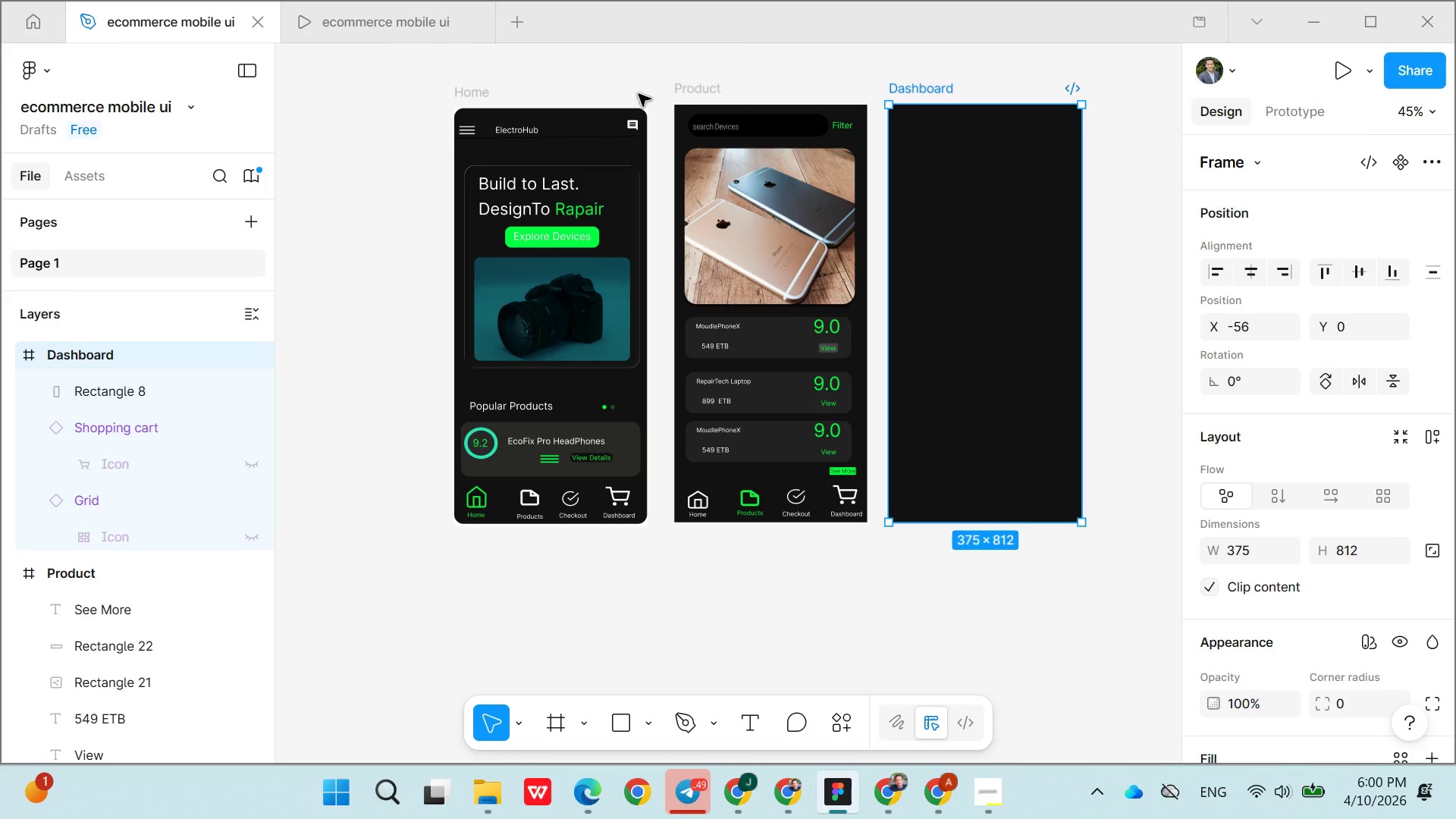 
hold_key(key=ShiftLeft, duration=1.52)
left_click([761, 105])
 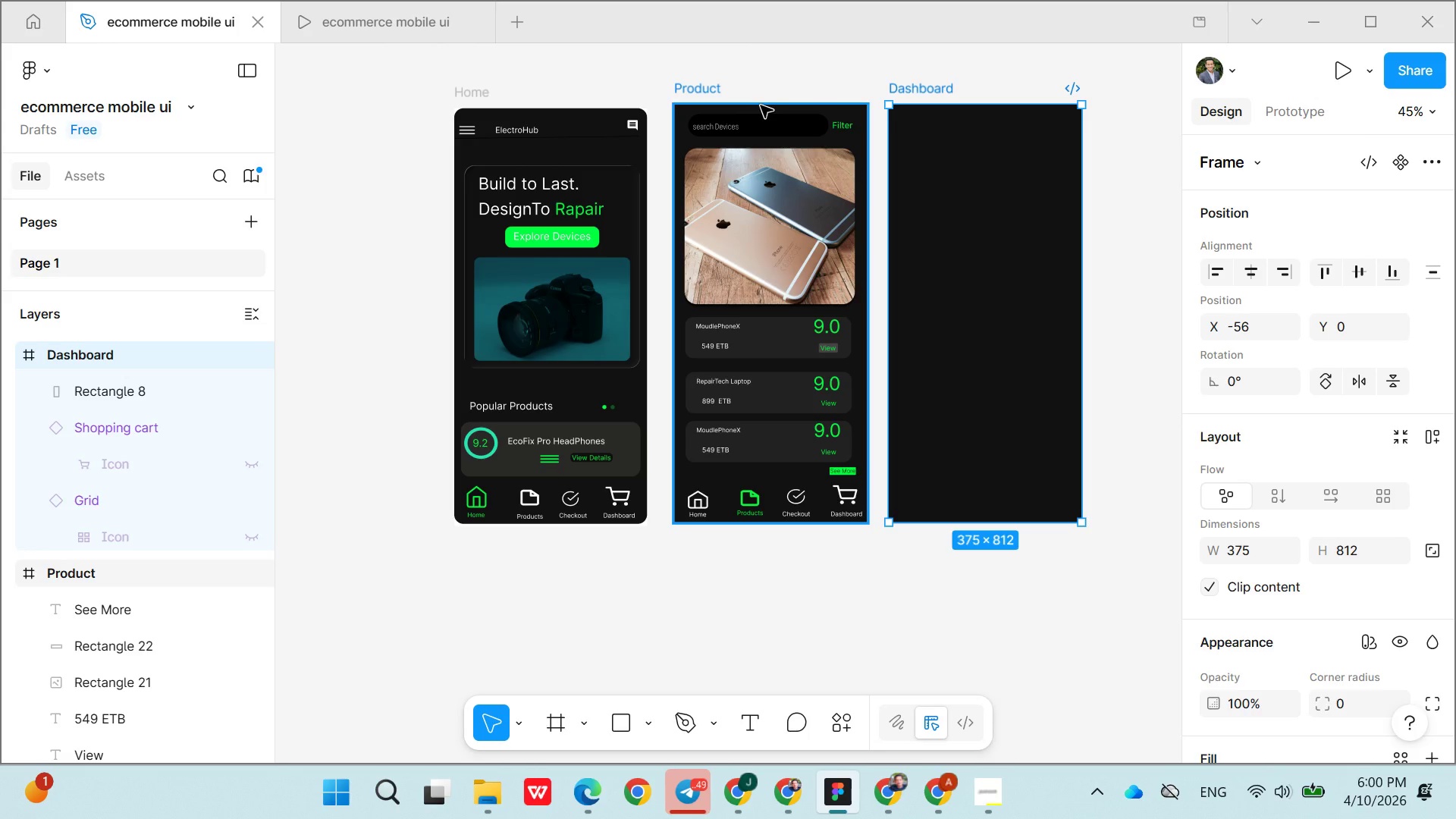 
hold_key(key=ShiftLeft, duration=1.5)
left_click([924, 120])
 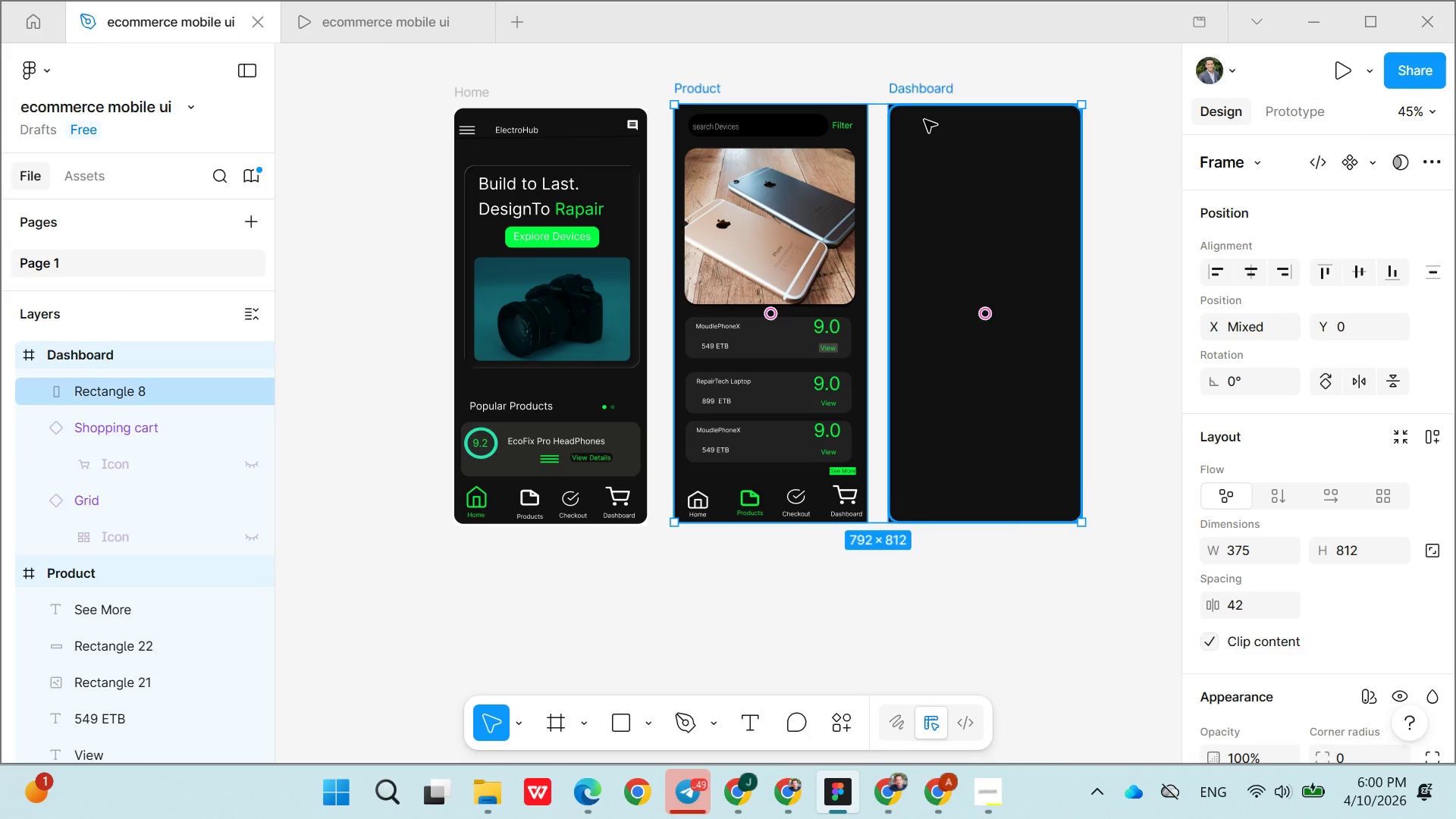 
key(Shift+ShiftLeft)
 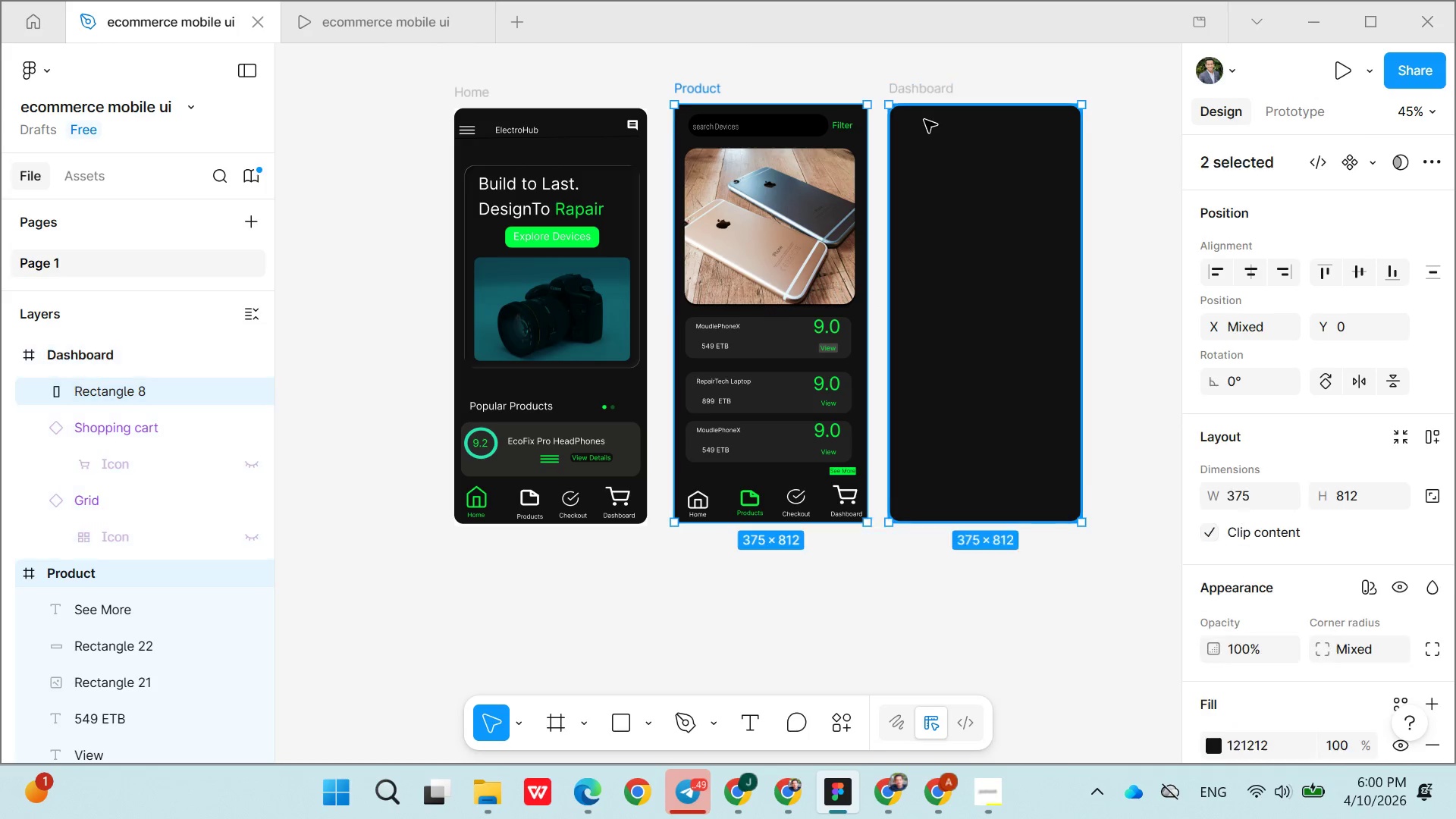 
key(Shift+ShiftLeft)
 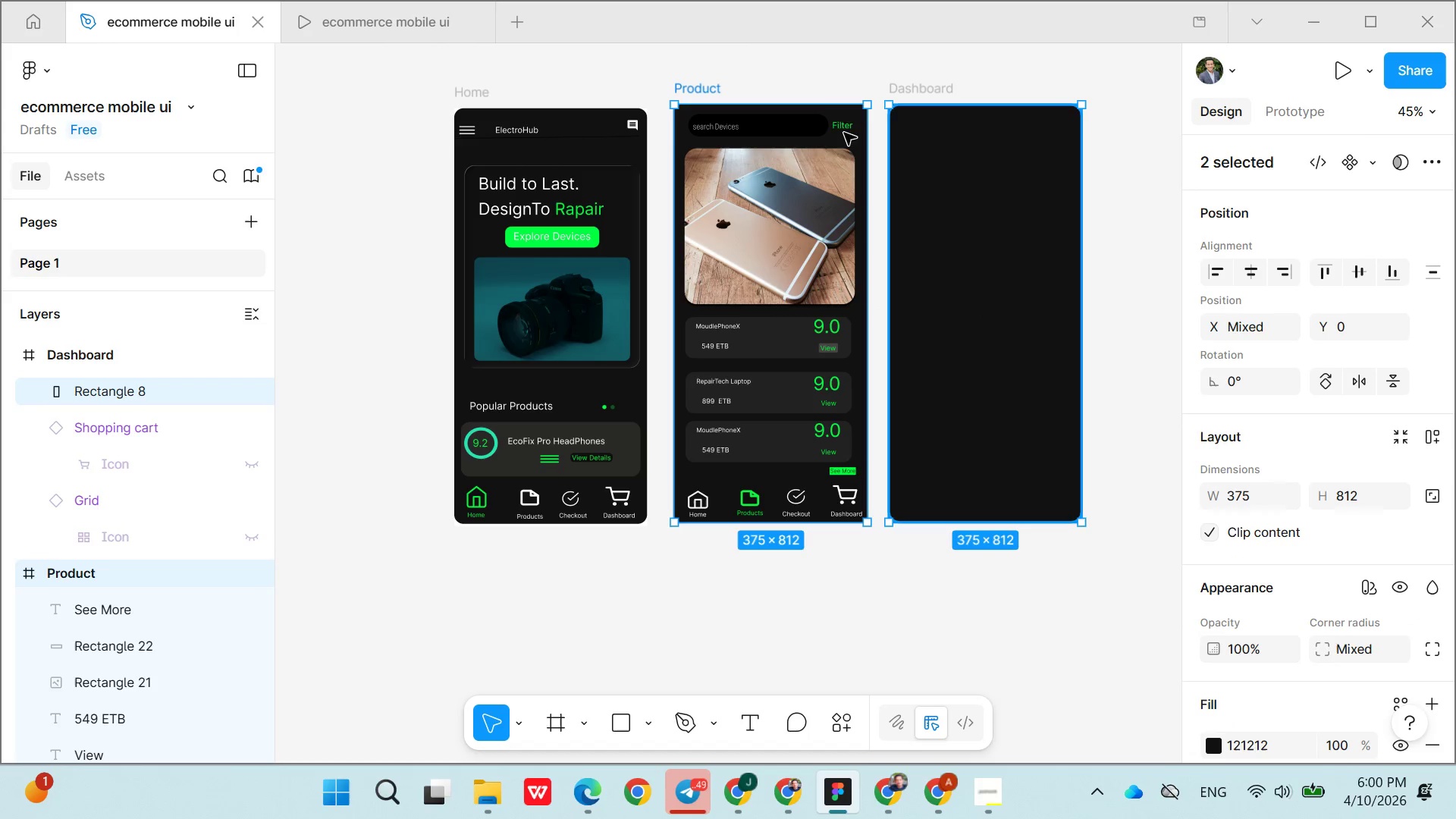 
key(Shift+ShiftLeft)
 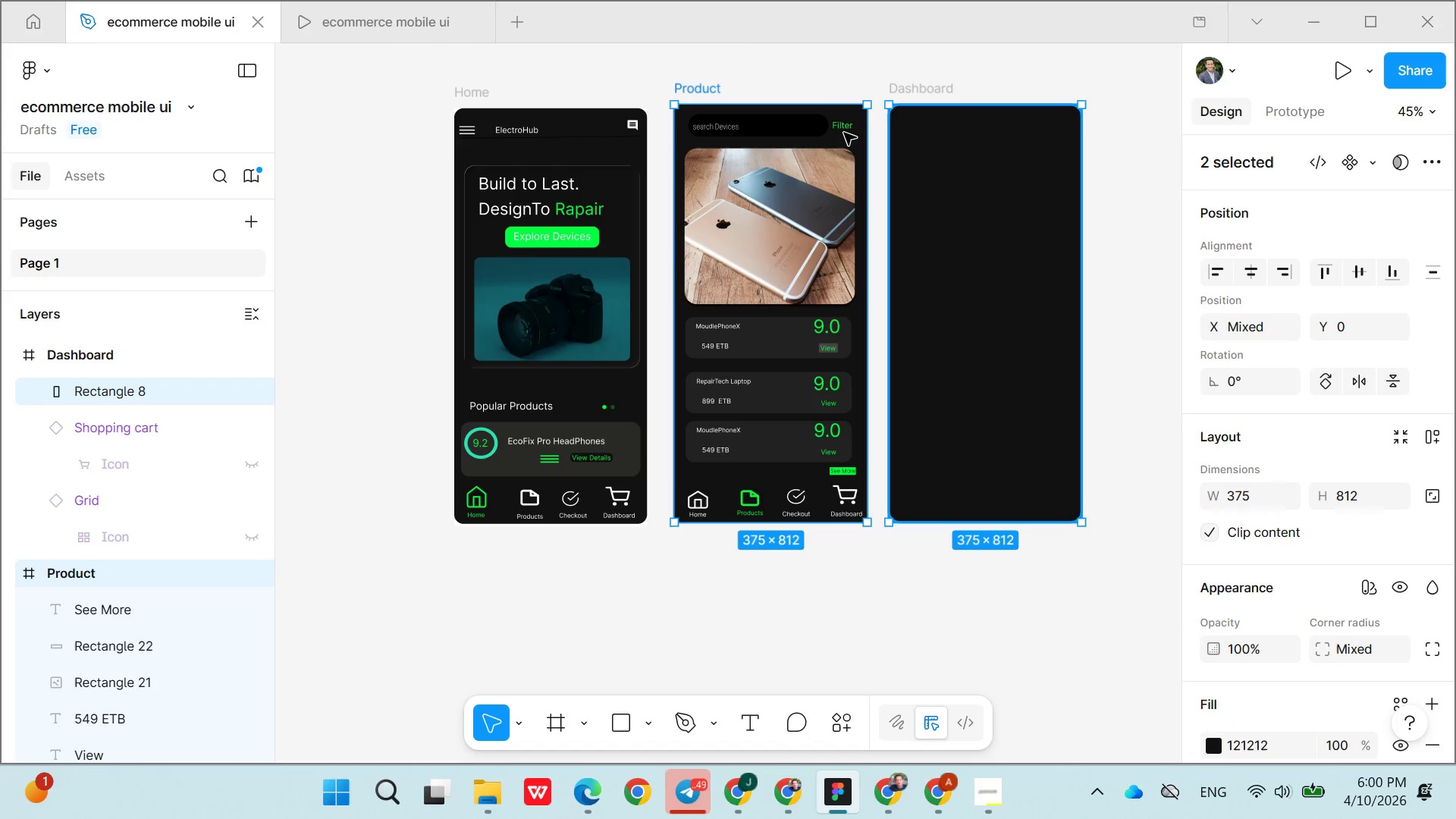 
key(Shift+ShiftLeft)
 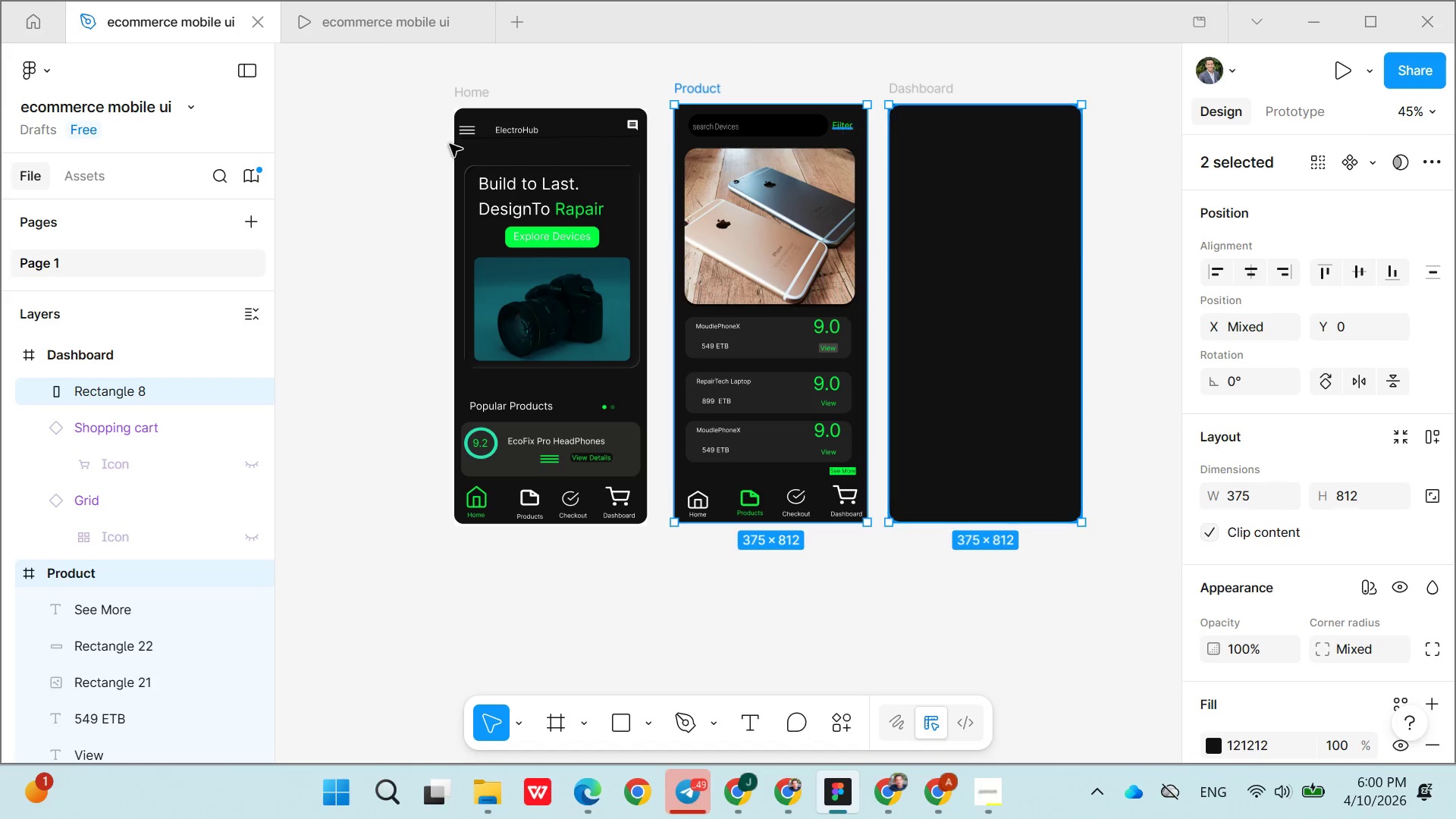 
key(Shift+ShiftLeft)
 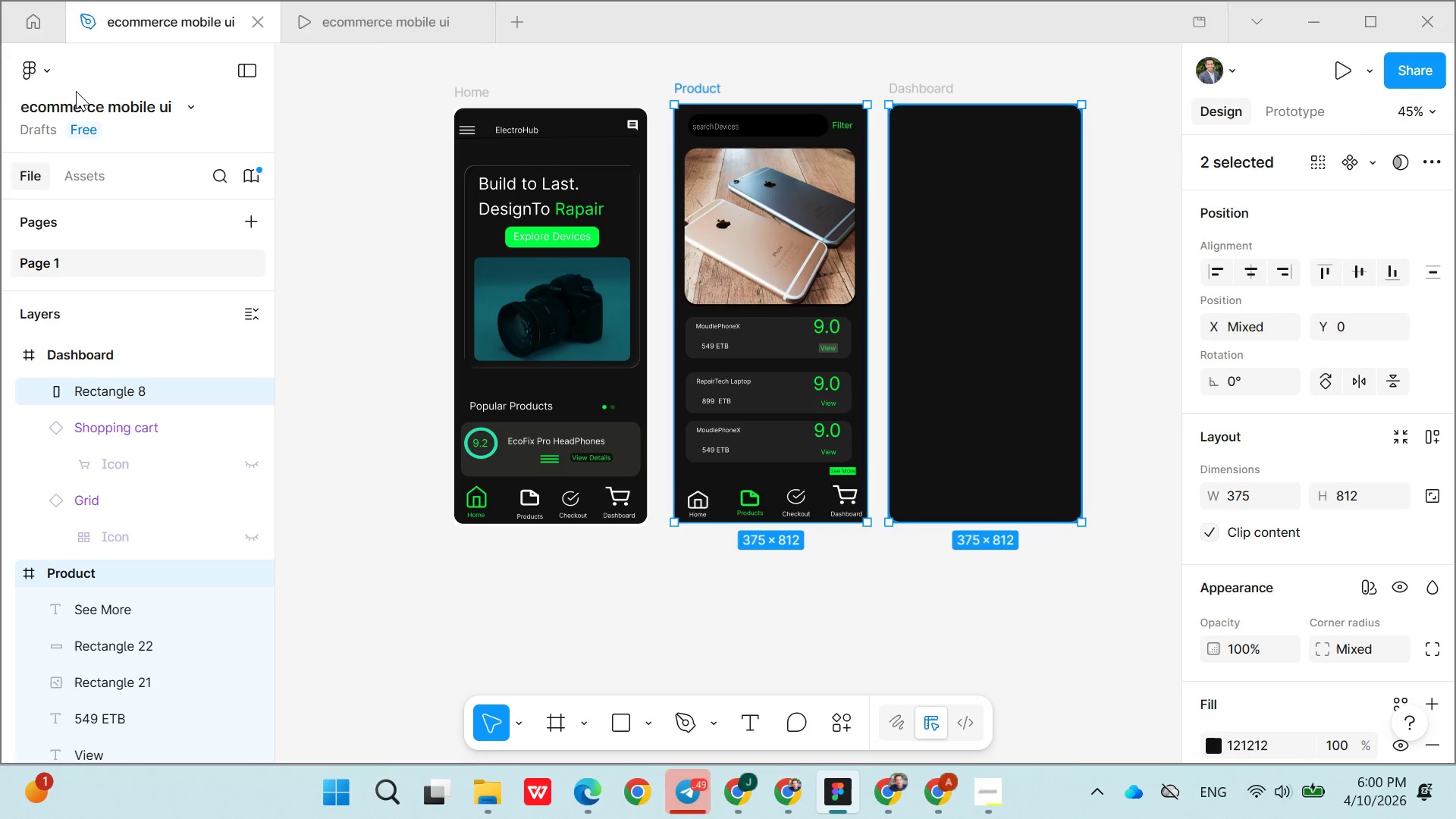 
left_click([50, 71])
 